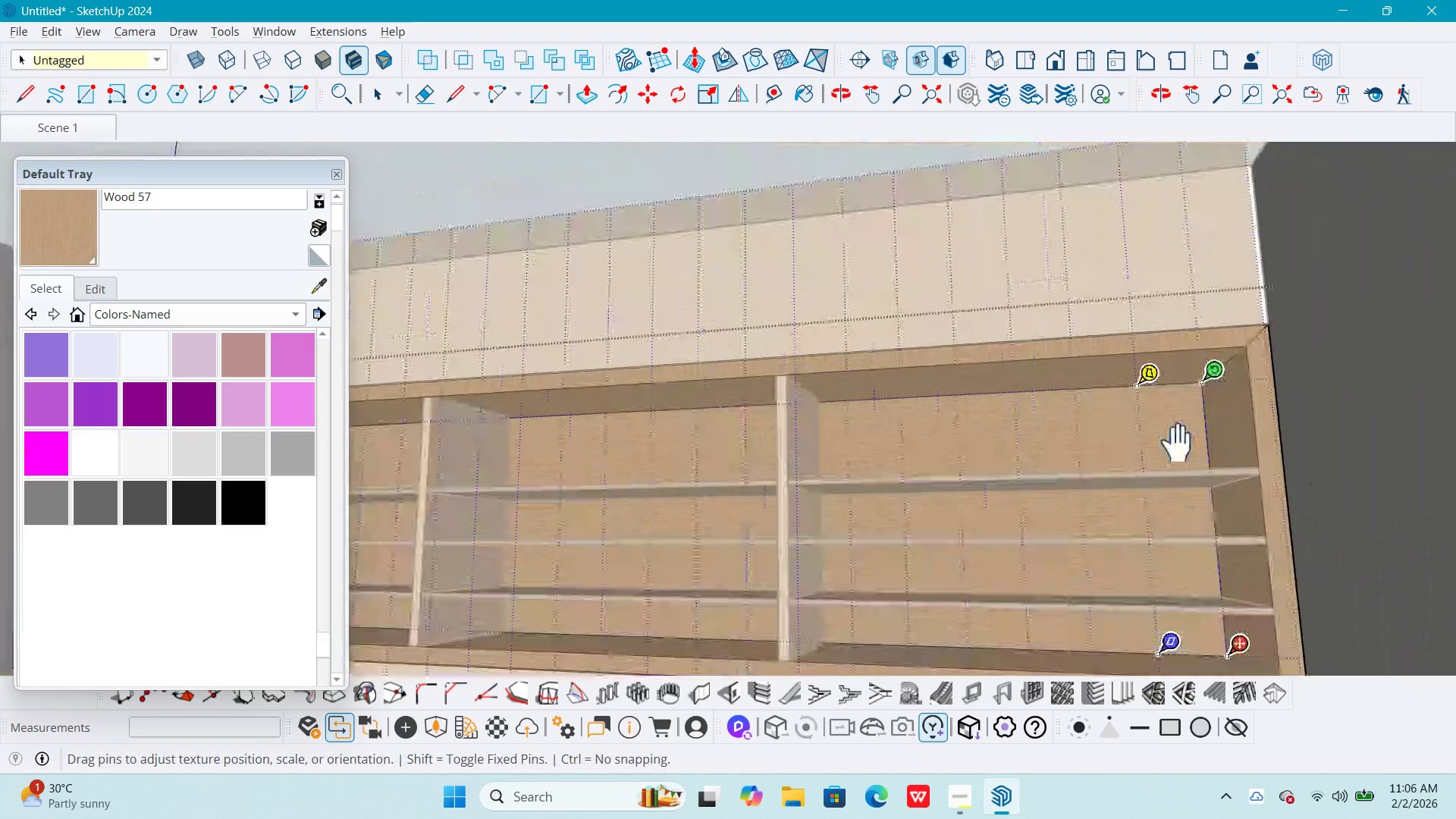 
scroll: coordinate [1257, 450], scroll_direction: up, amount: 19.0
 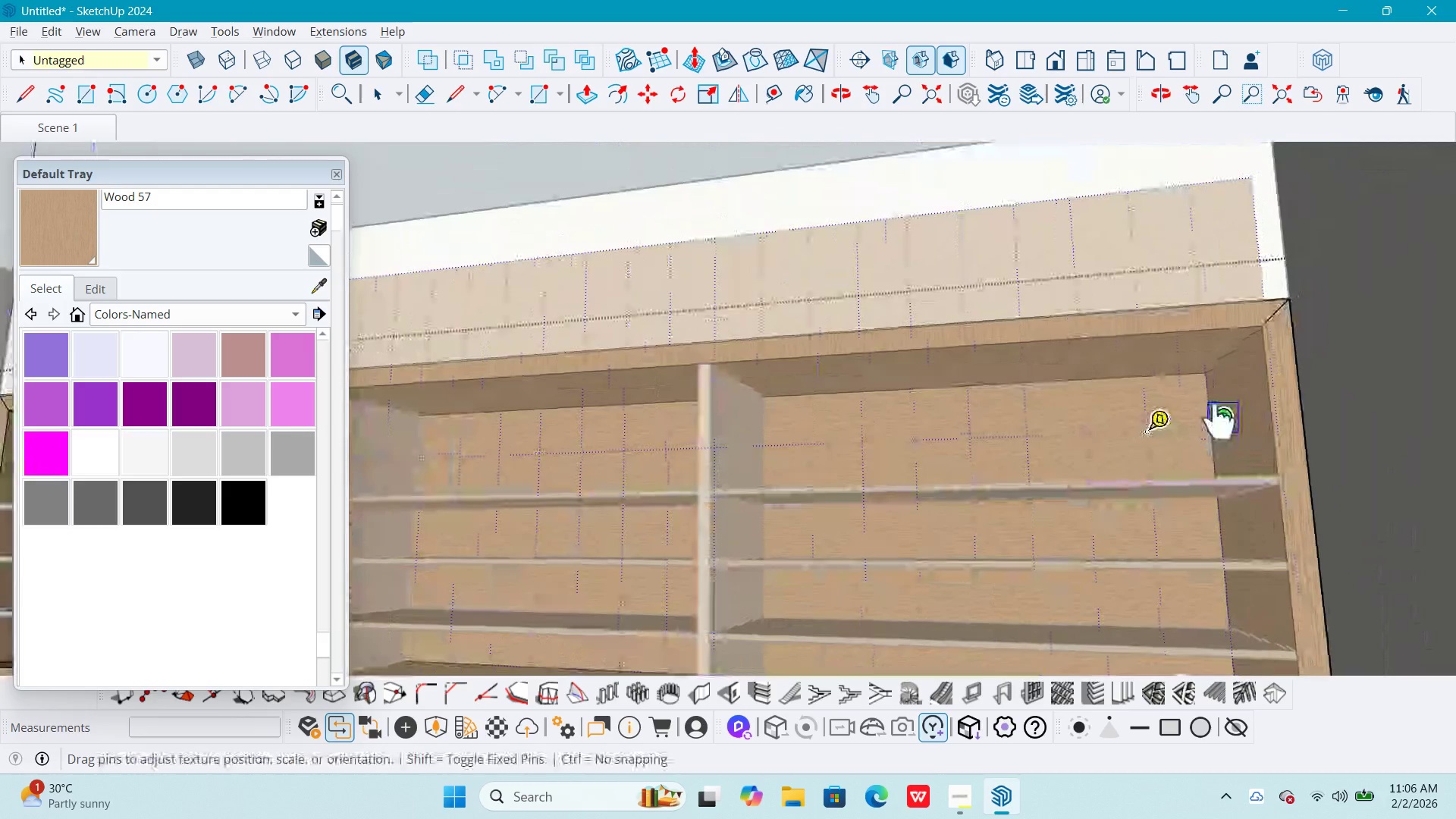 
scroll: coordinate [1178, 449], scroll_direction: down, amount: 6.0
 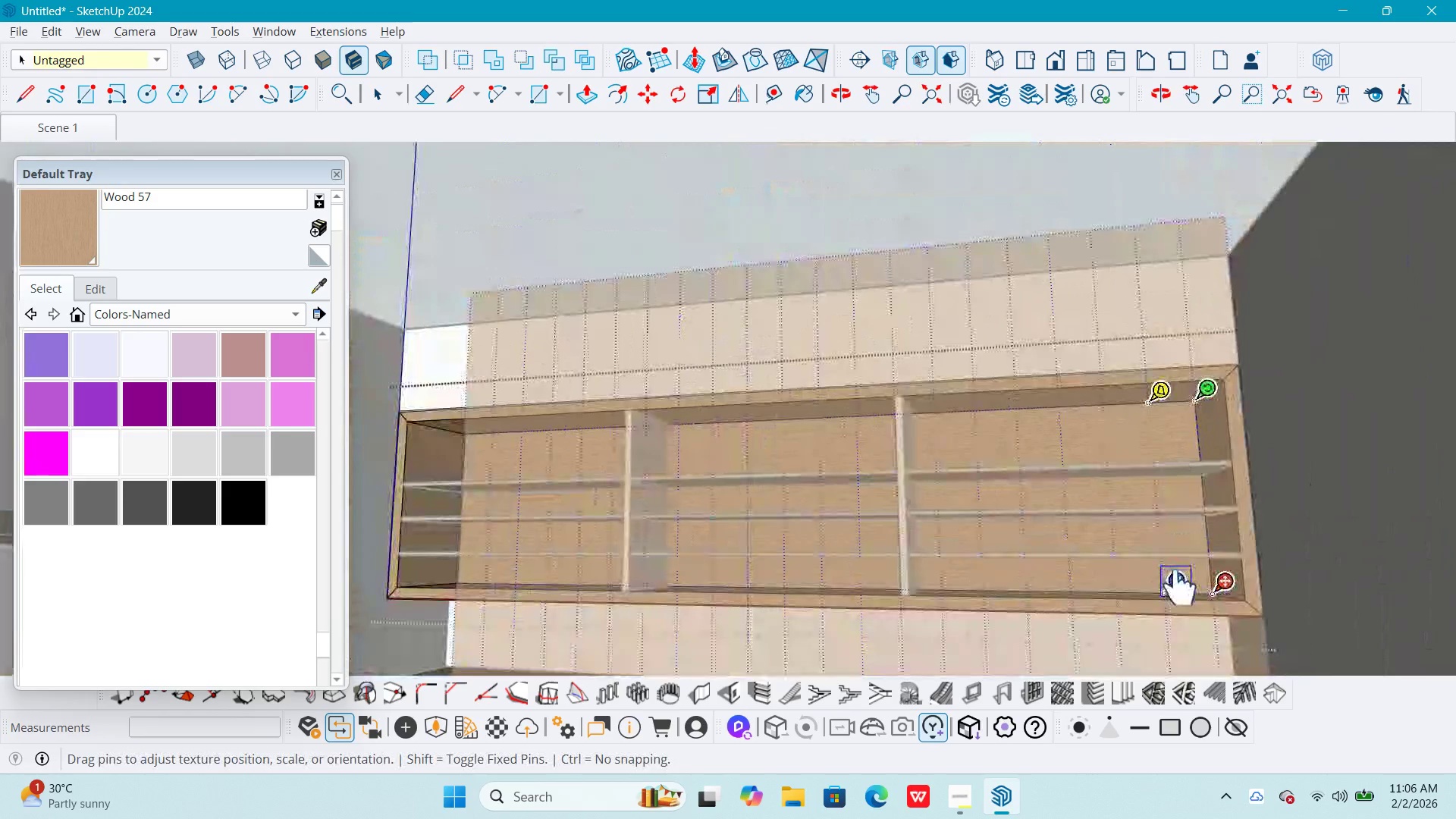 
left_click_drag(start_coordinate=[1182, 591], to_coordinate=[934, 587])
 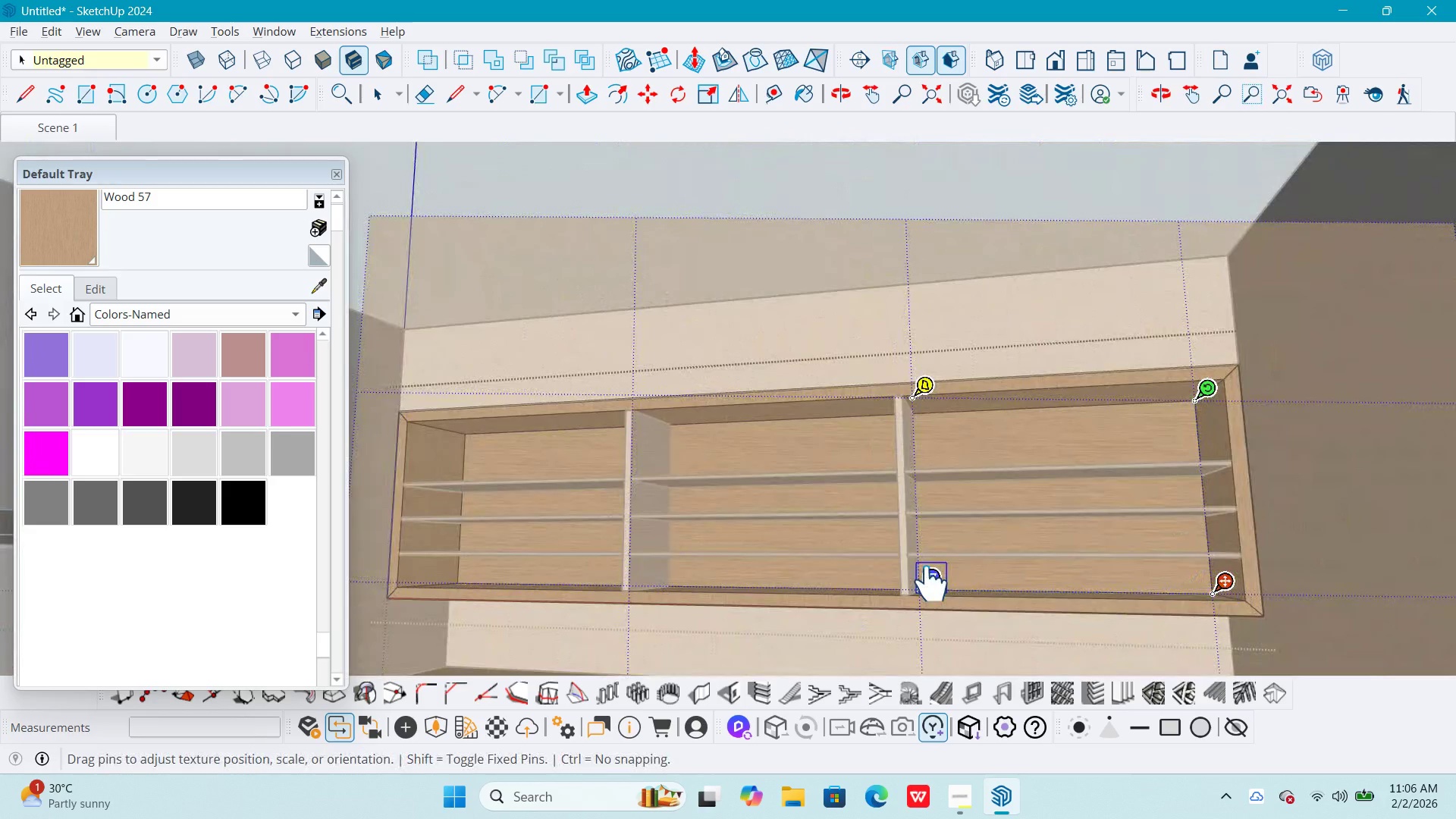 
key(NumpadEnter)
 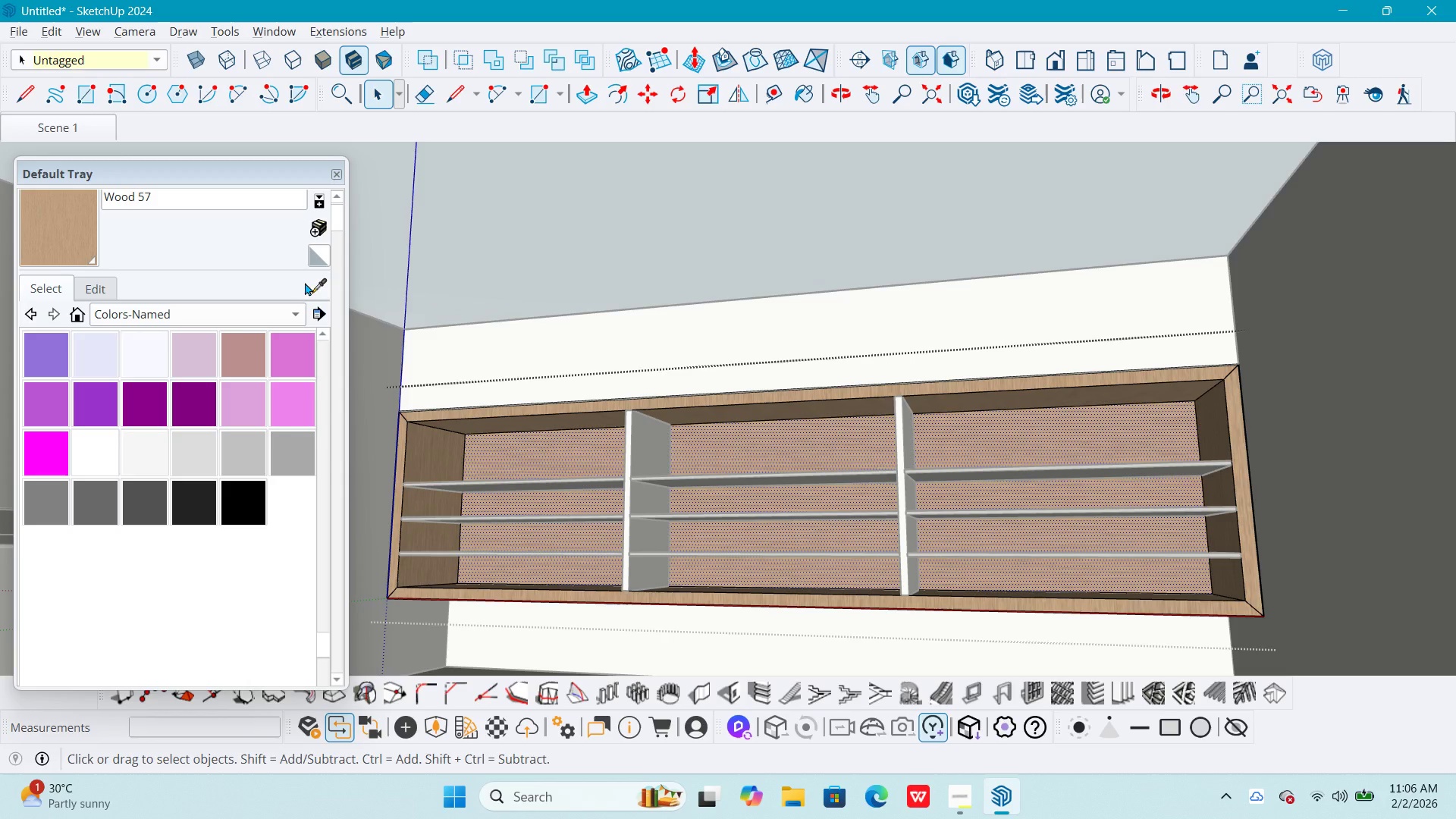 
left_click([315, 286])
 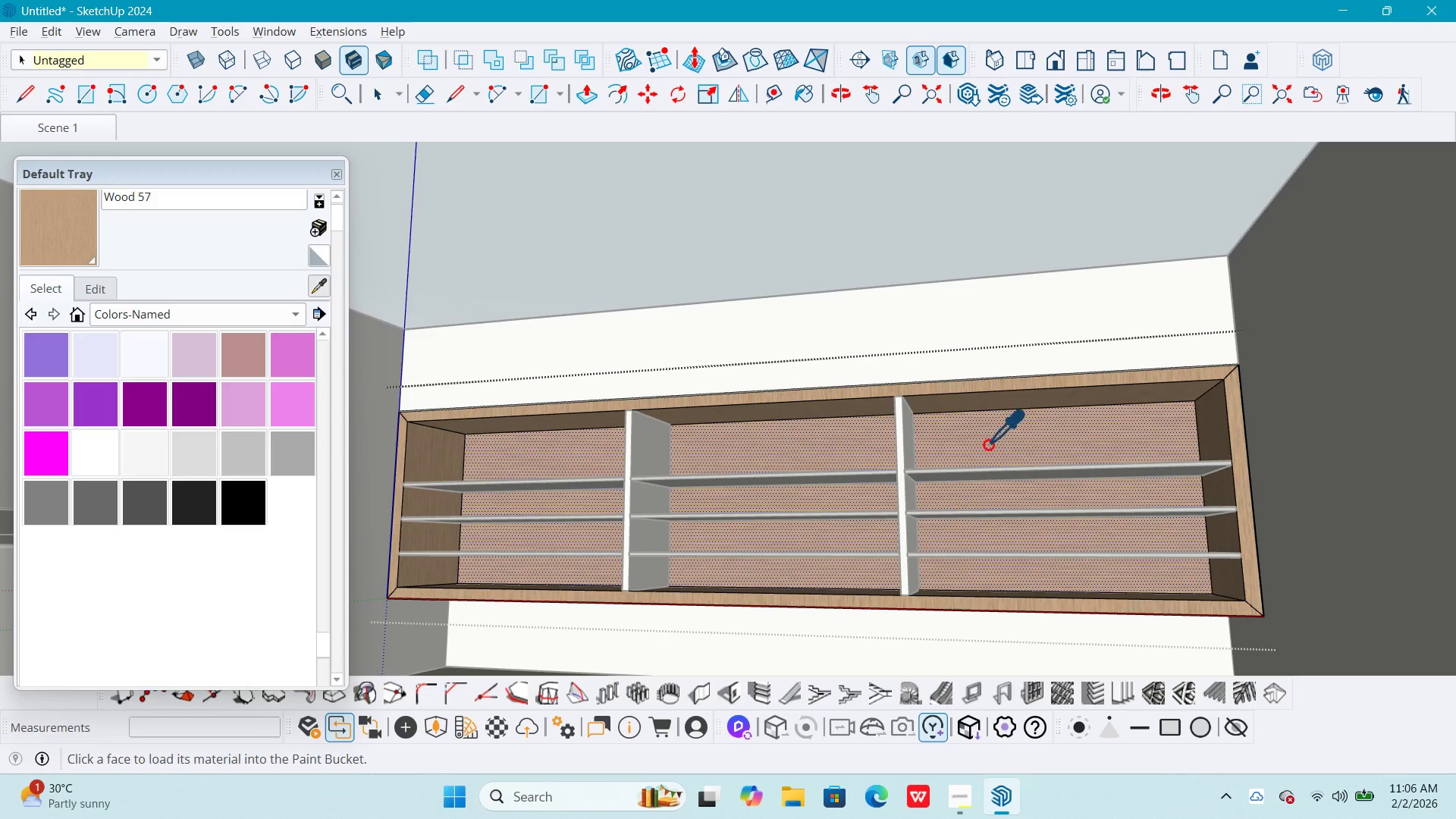 
left_click([987, 444])
 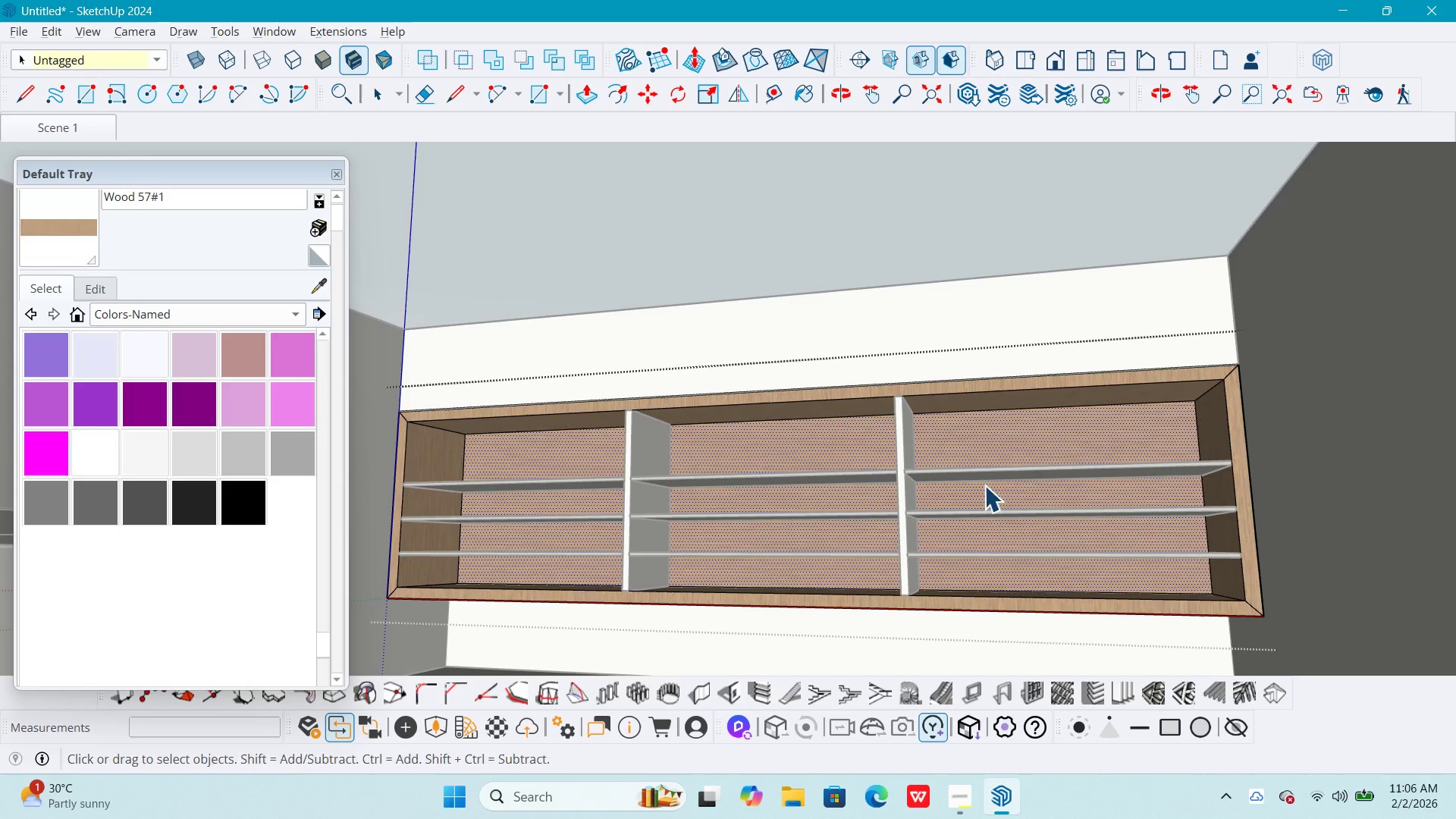 
key(Space)
 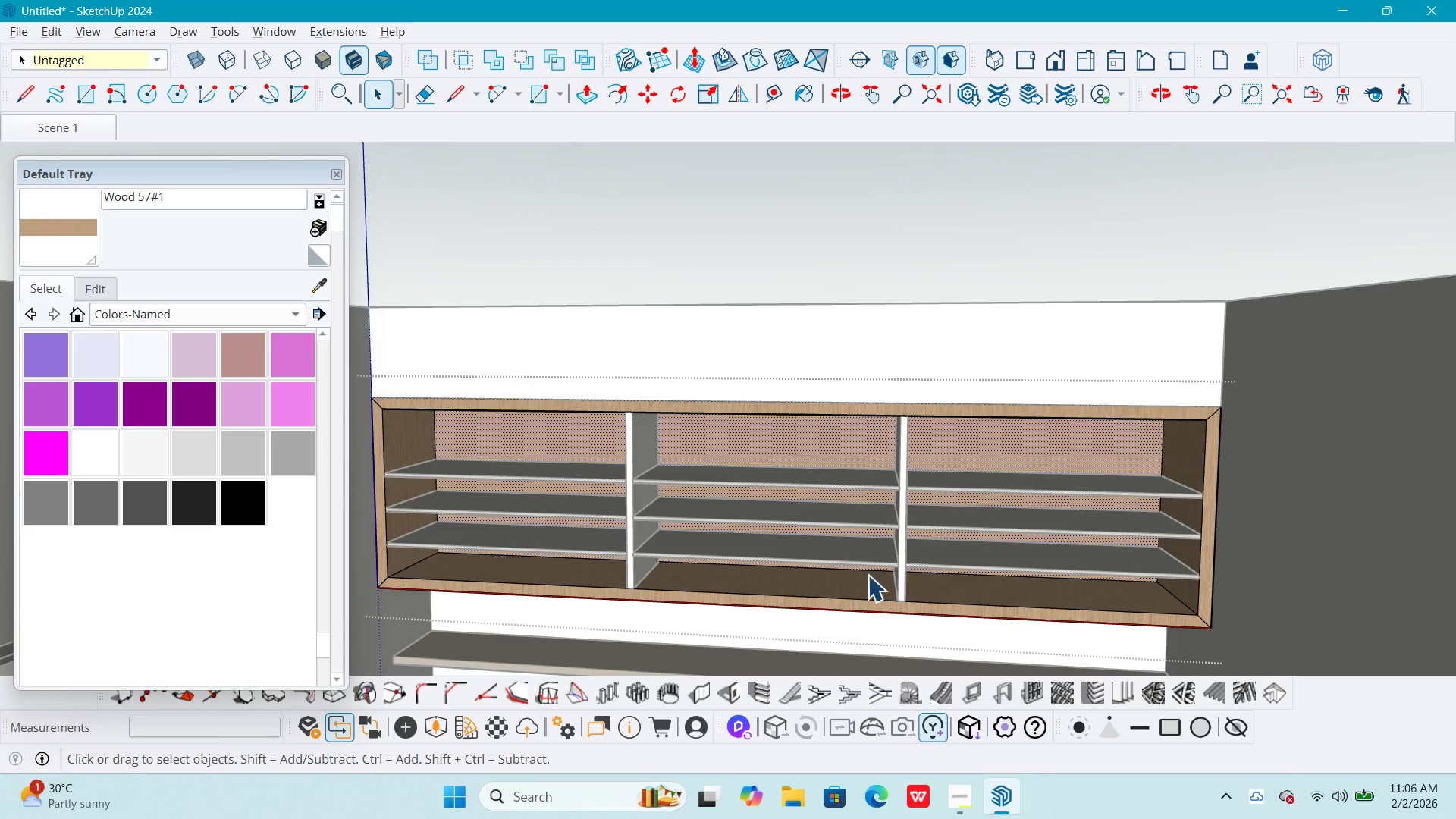 
scroll: coordinate [877, 615], scroll_direction: up, amount: 3.0
 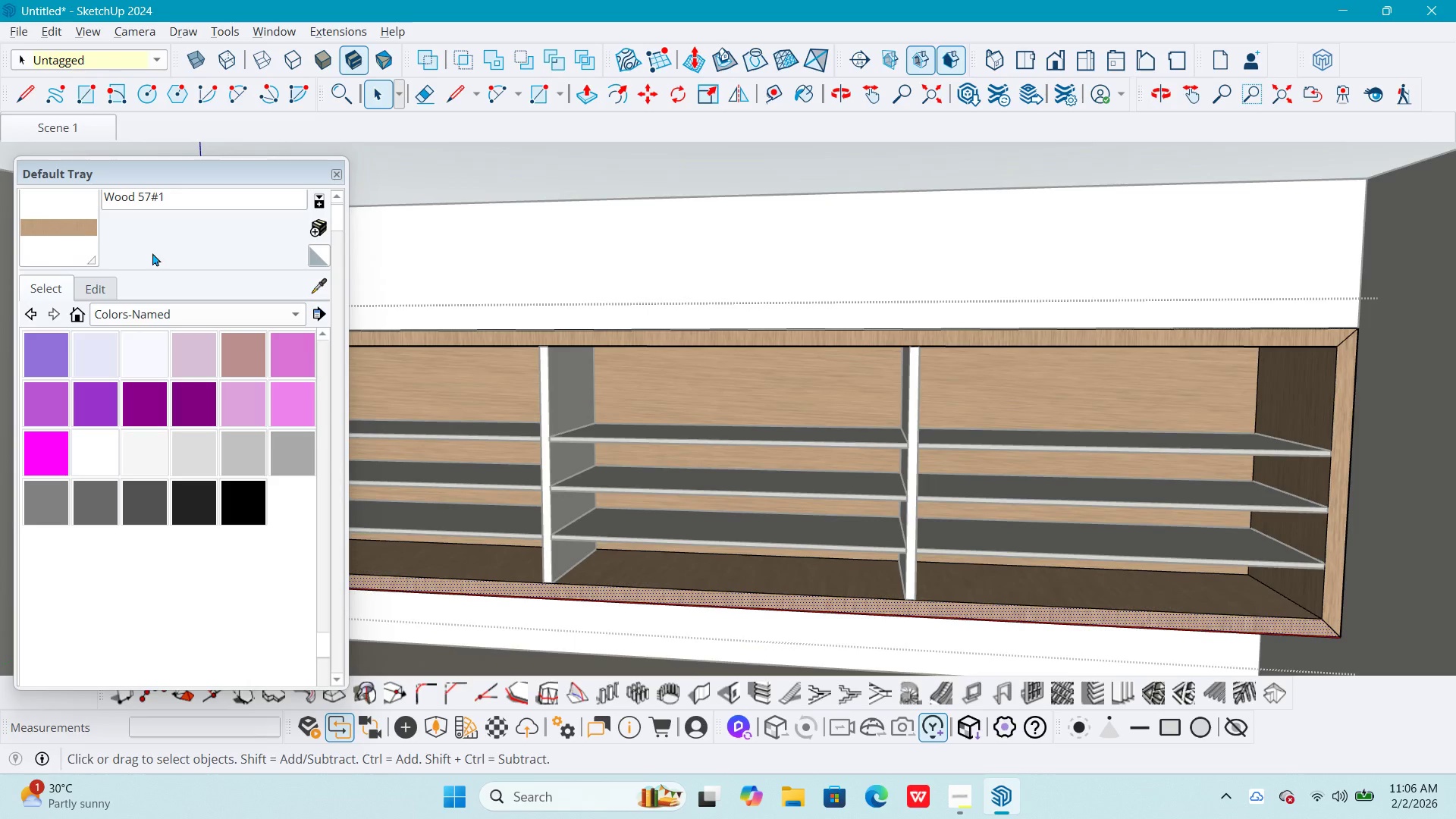 
left_click([309, 281])
 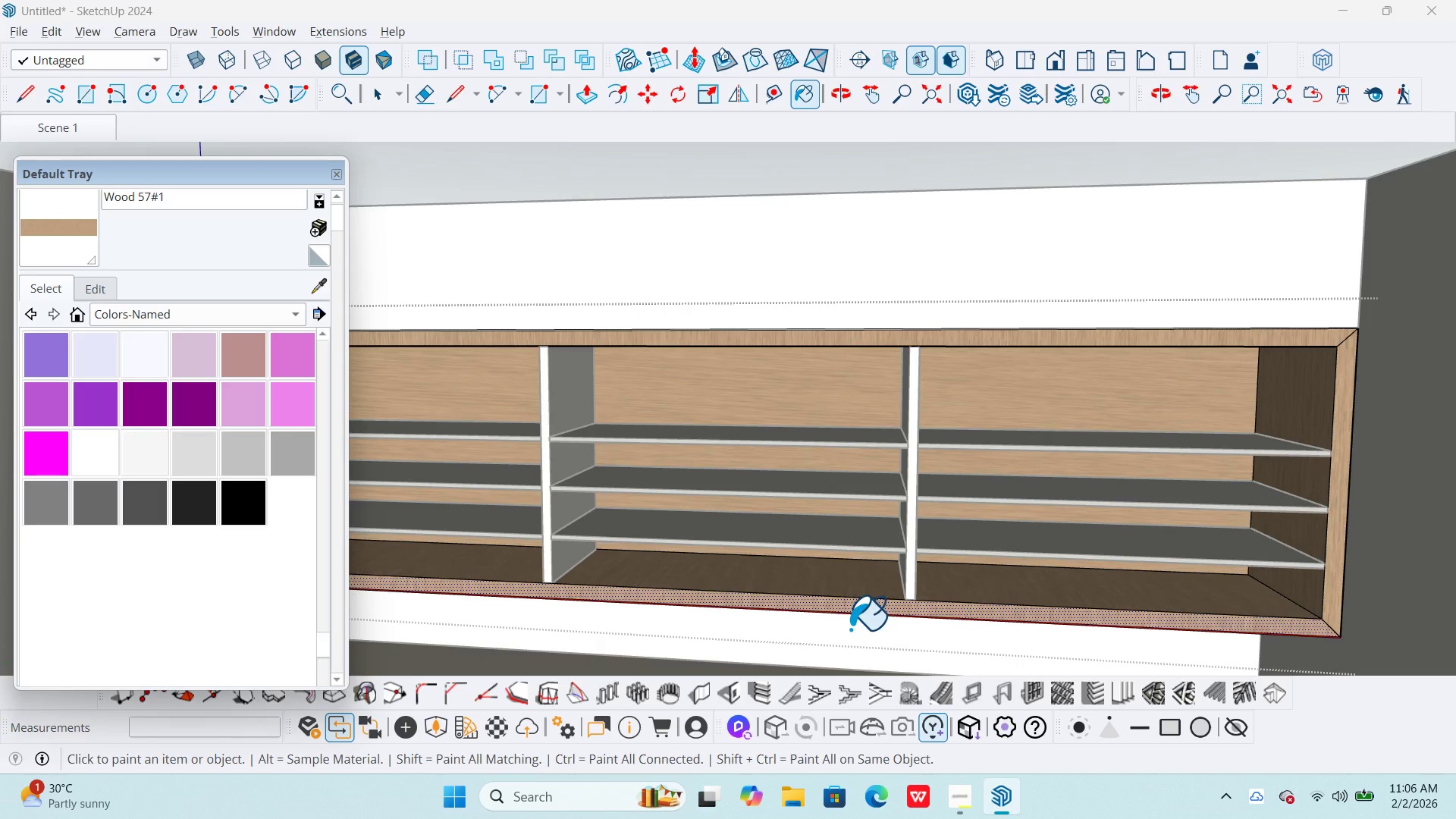 
left_click([854, 610])
 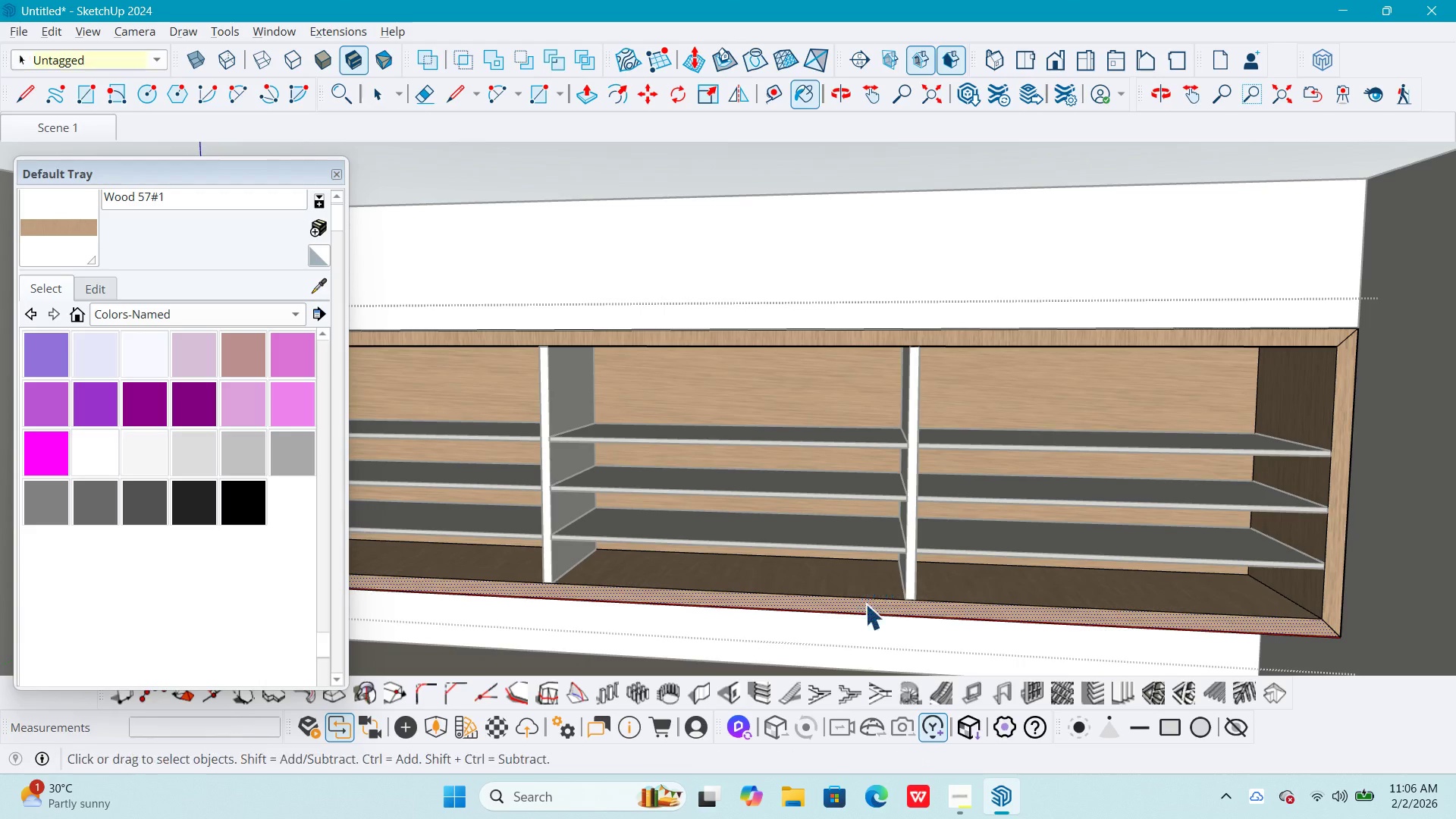 
key(Space)
 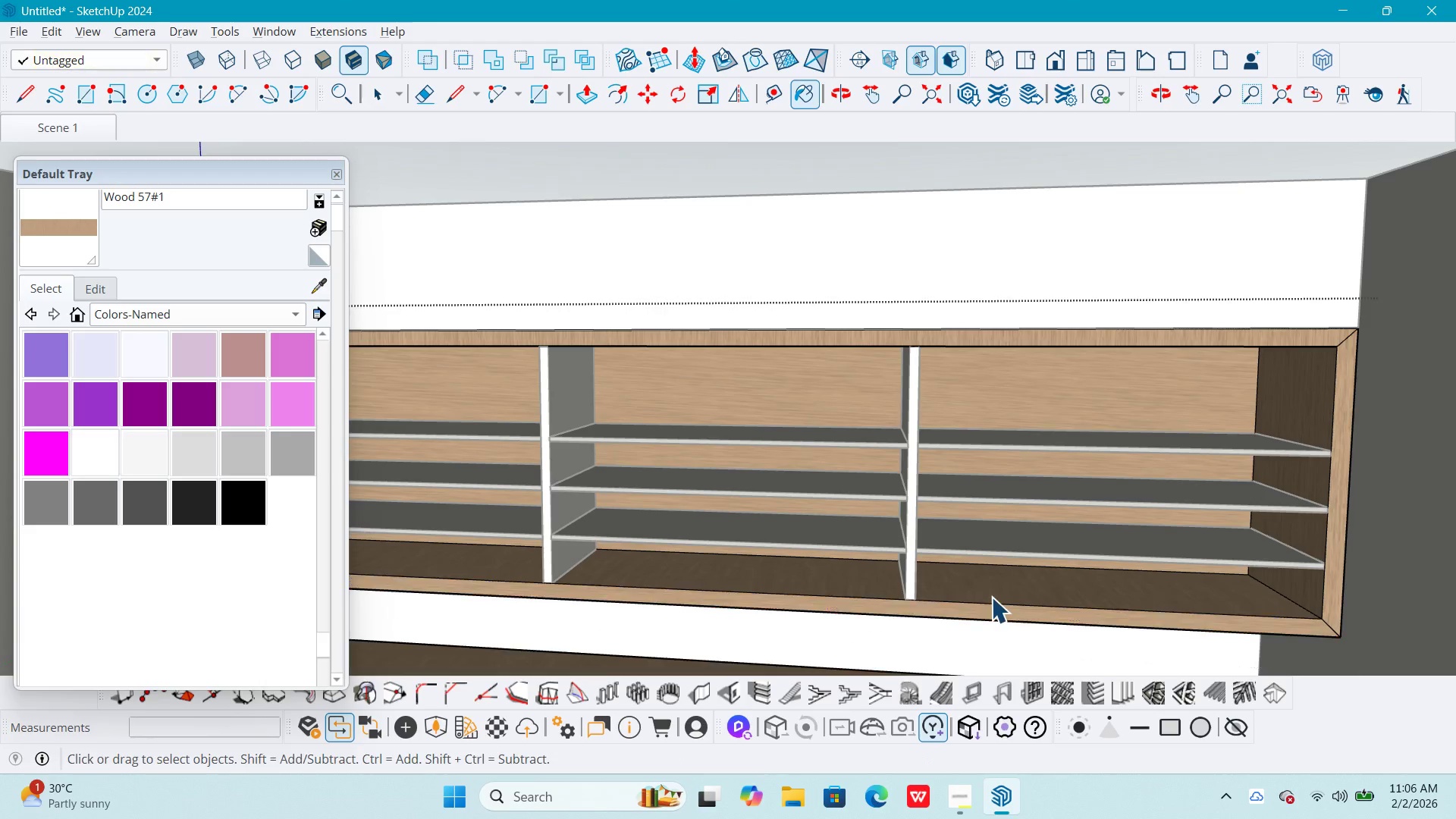 
key(Escape)
 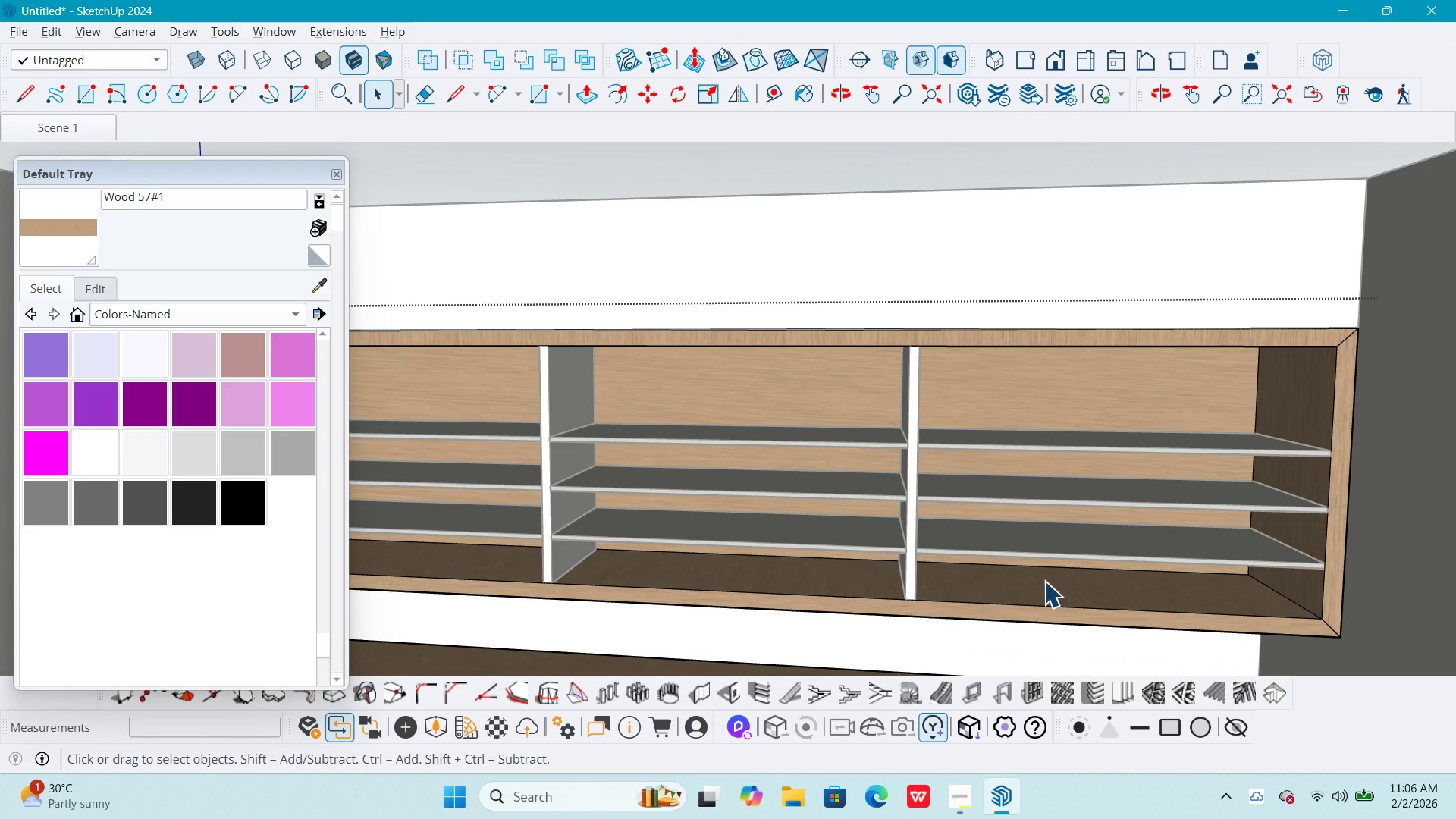 
key(Escape)
 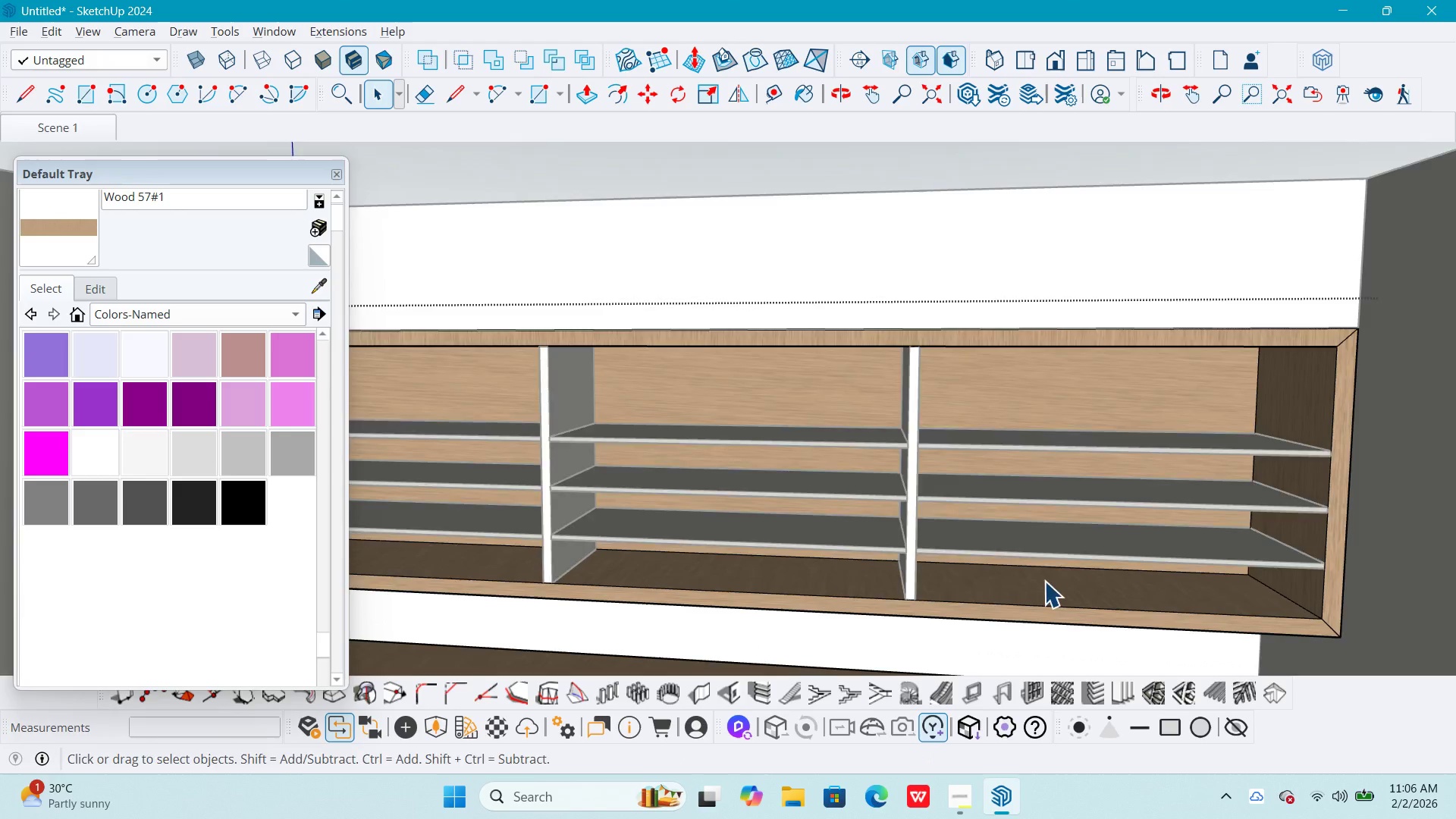 
key(Escape)
 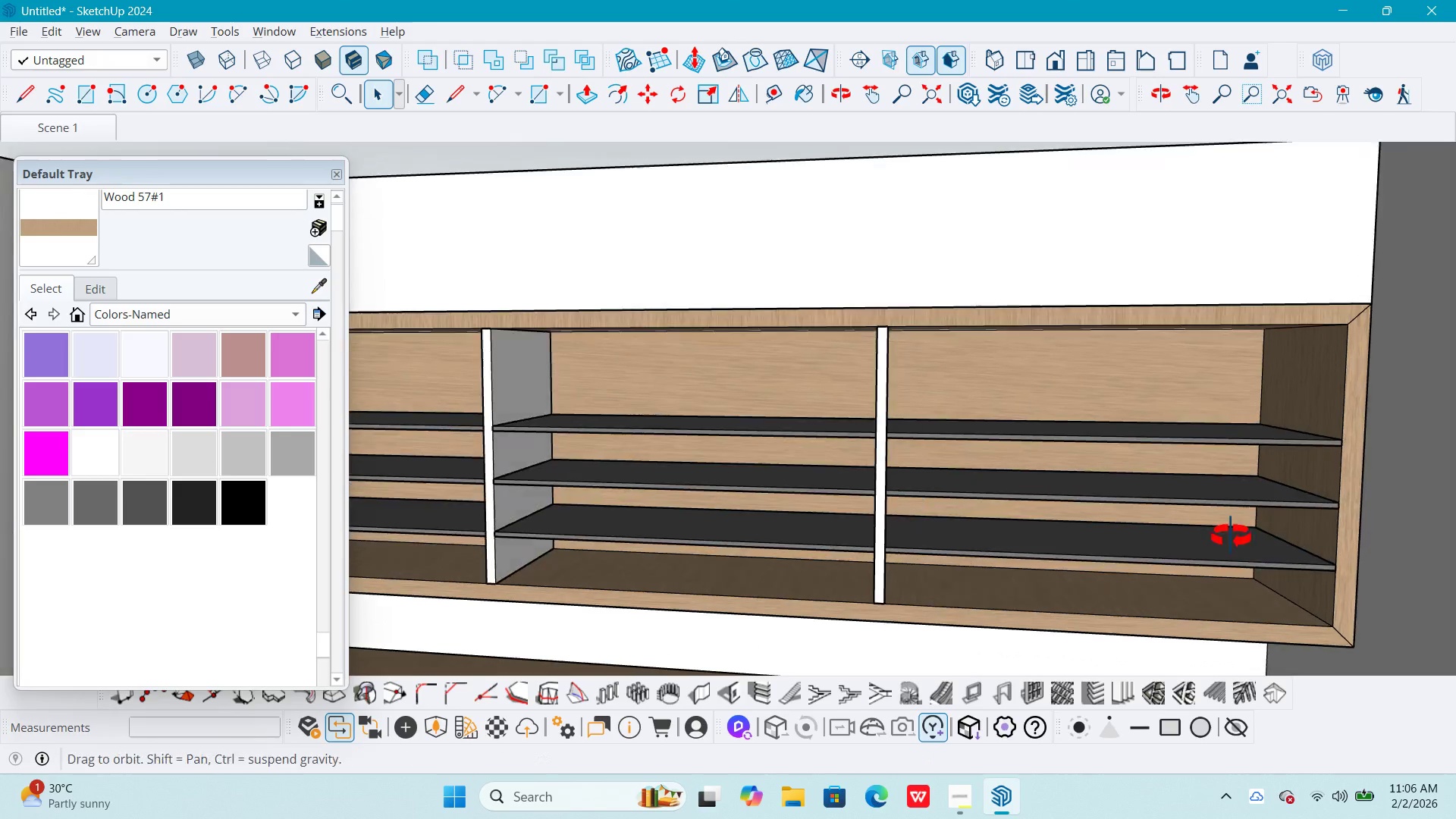 
hold_key(key=ShiftLeft, duration=0.39)
 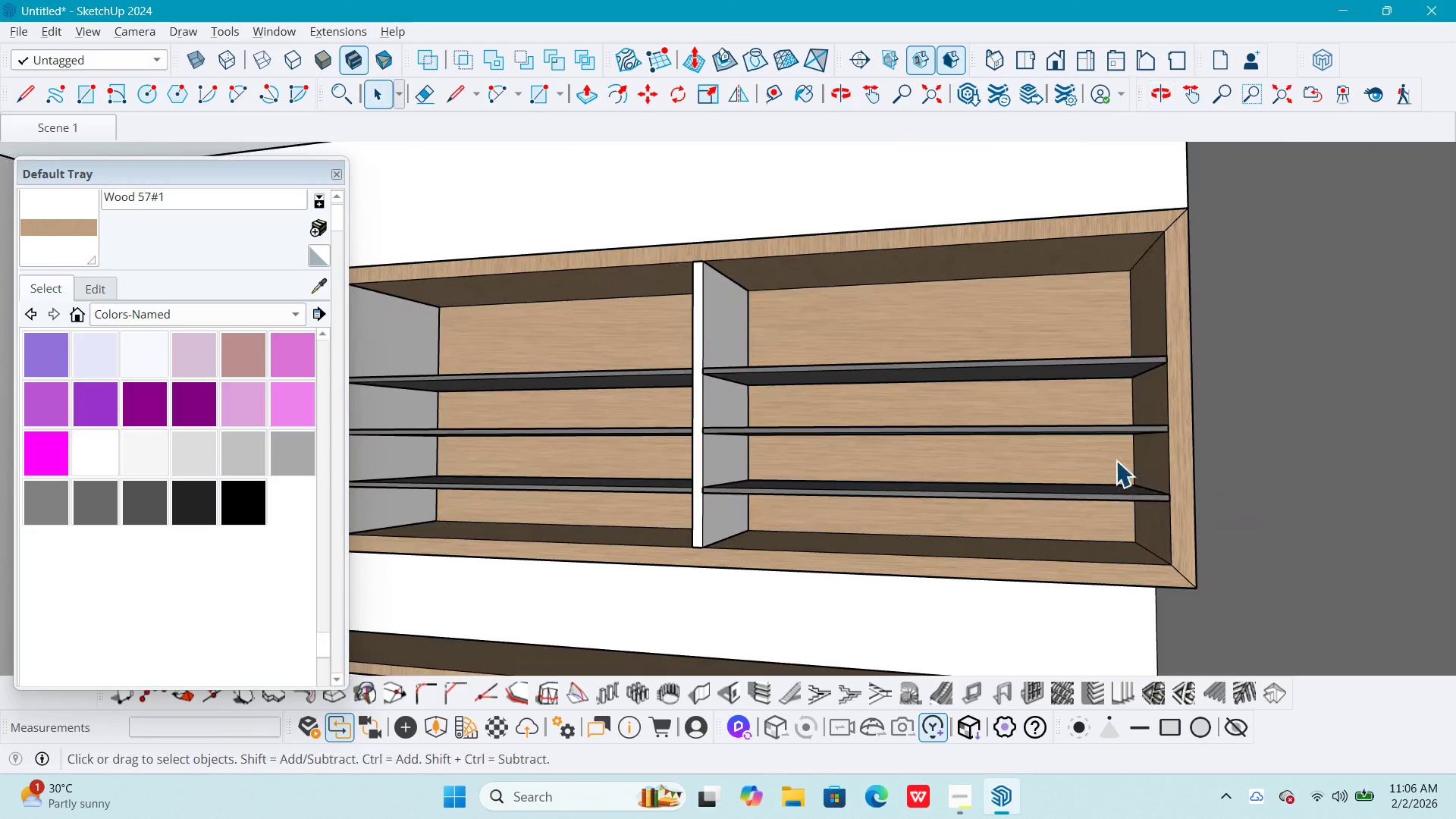 
scroll: coordinate [1259, 560], scroll_direction: up, amount: 1.0
 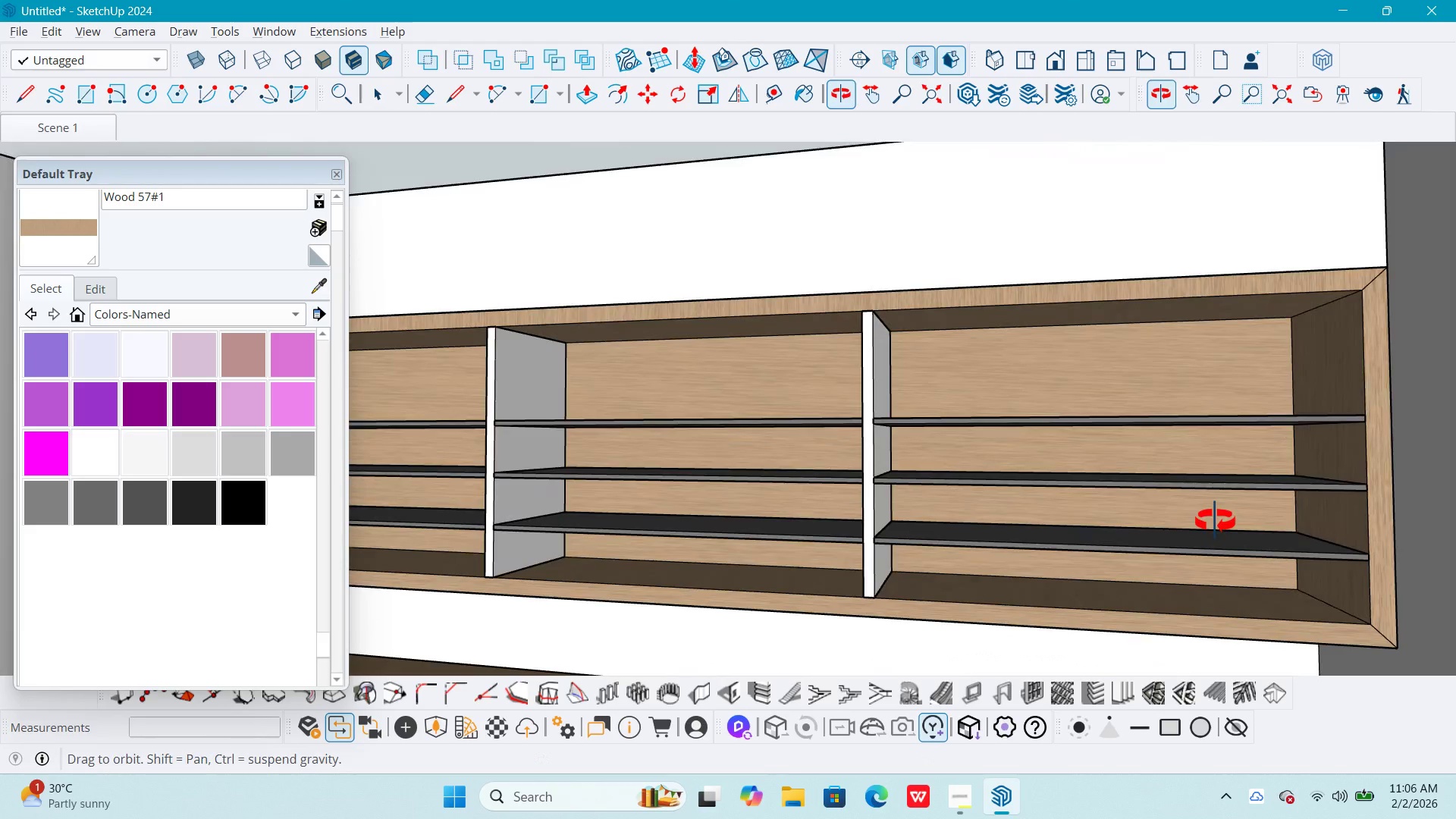 
key(Shift+ShiftLeft)
 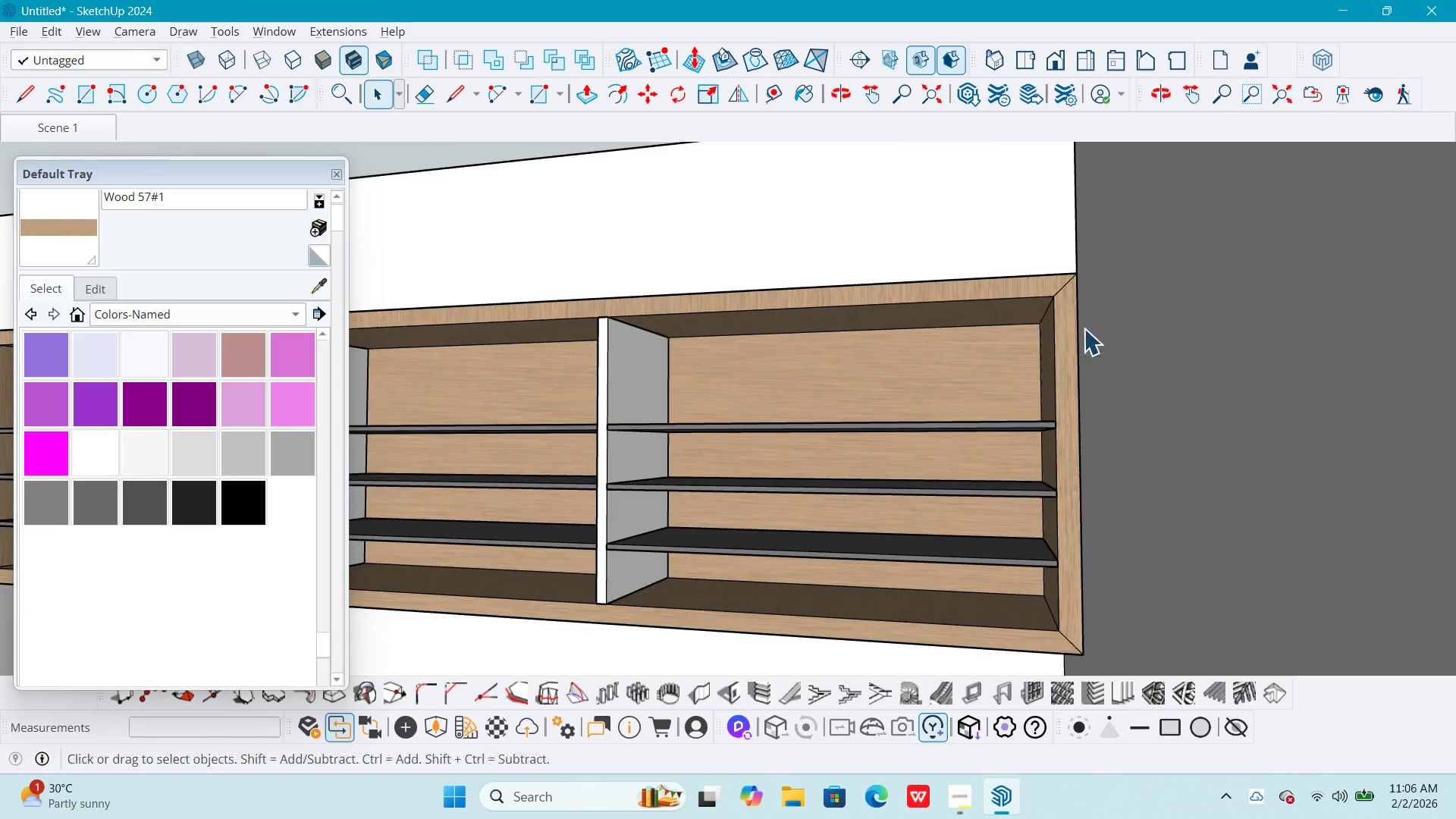 
scroll: coordinate [943, 277], scroll_direction: up, amount: 6.0
 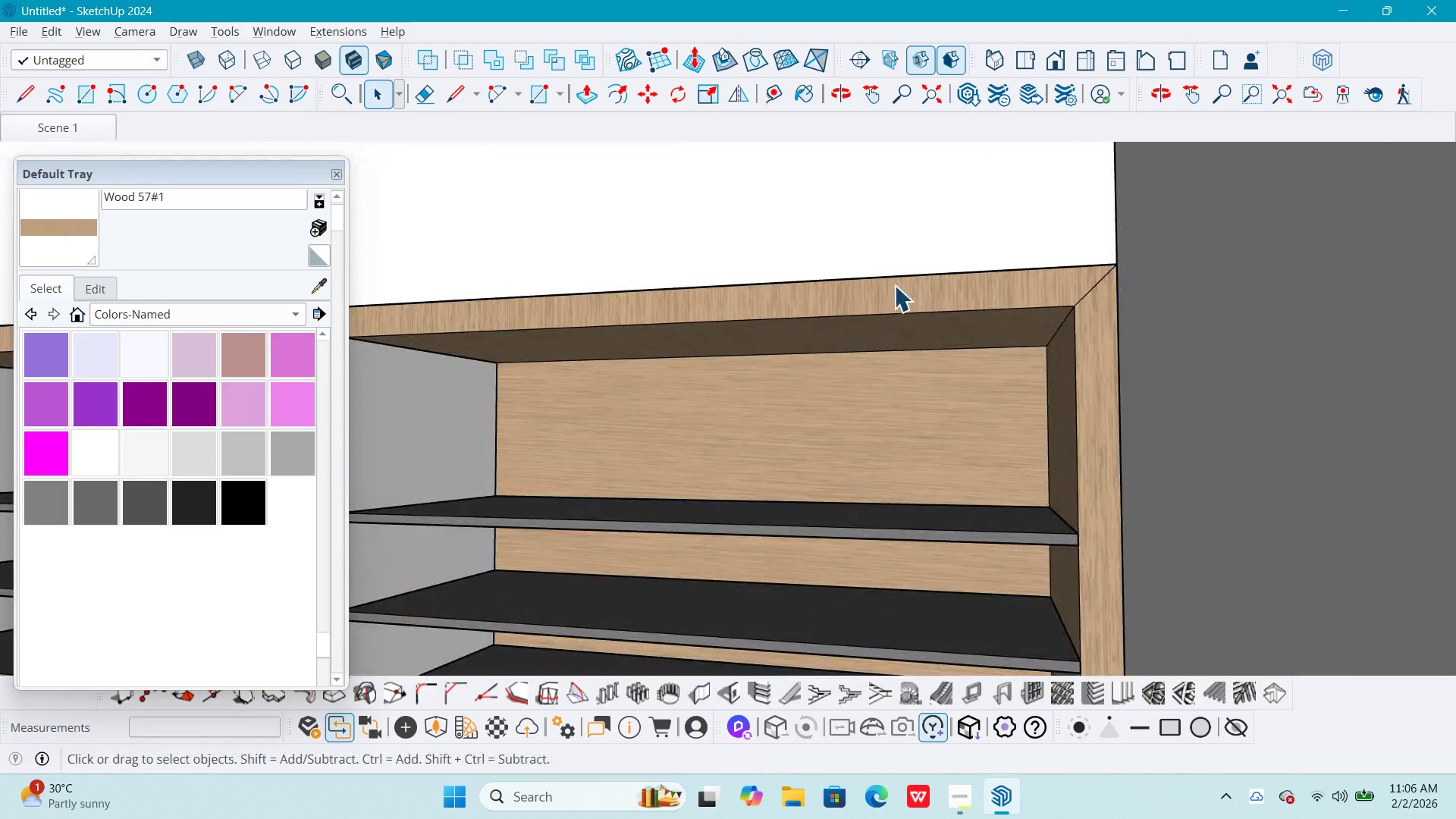 
key(Shift+ShiftLeft)
 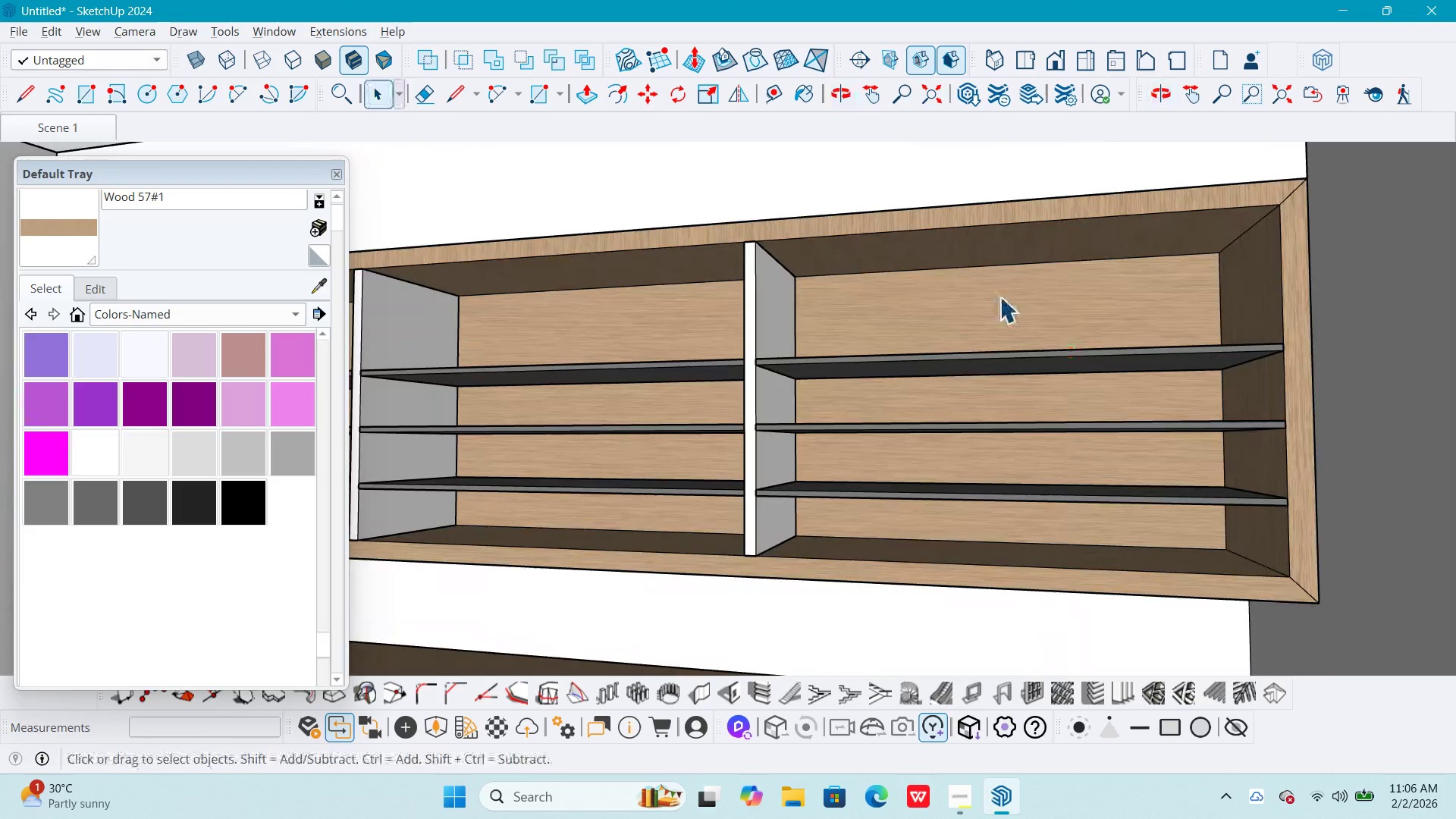 
scroll: coordinate [899, 303], scroll_direction: down, amount: 5.0
 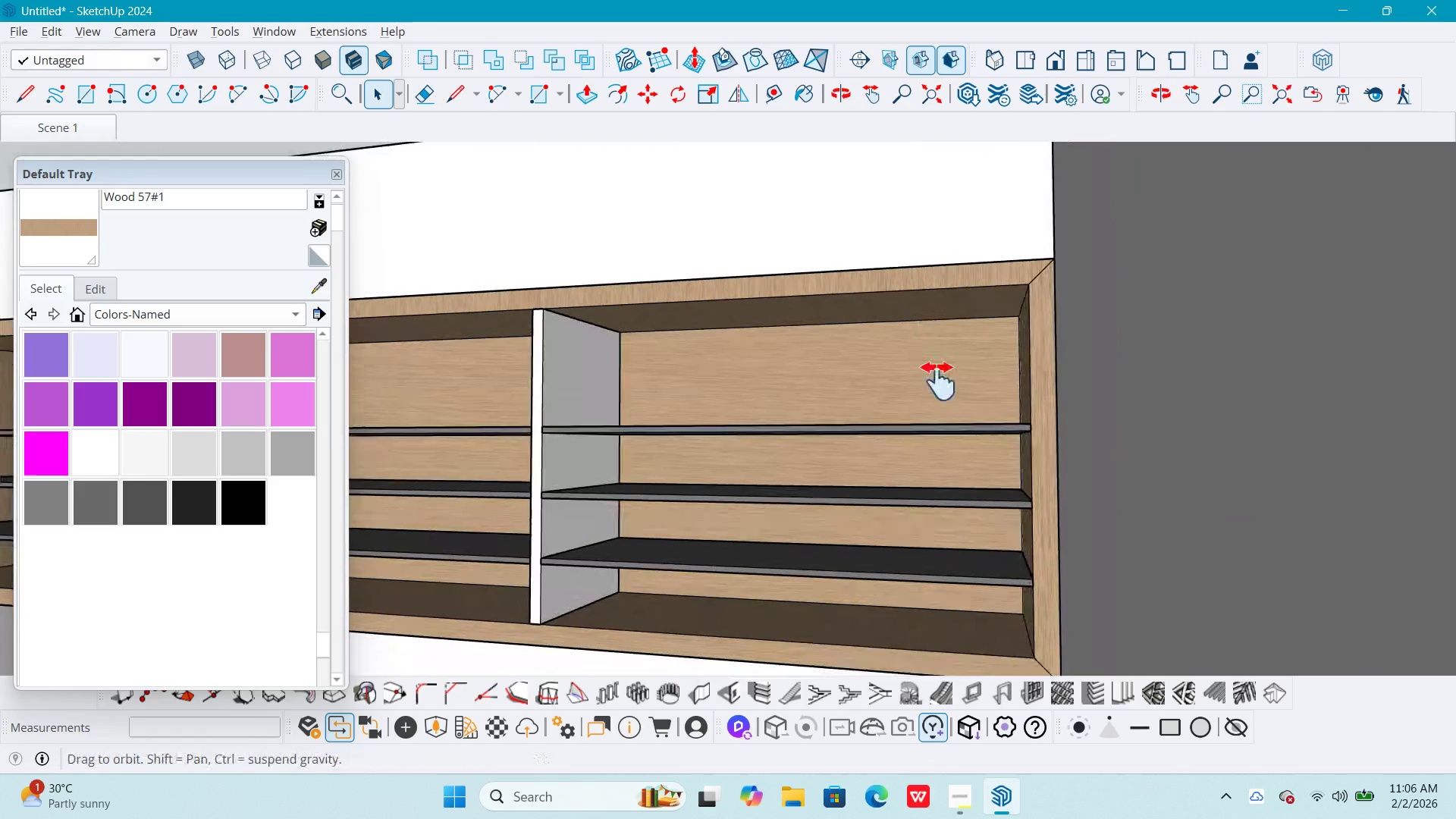 
double_click([999, 299])
 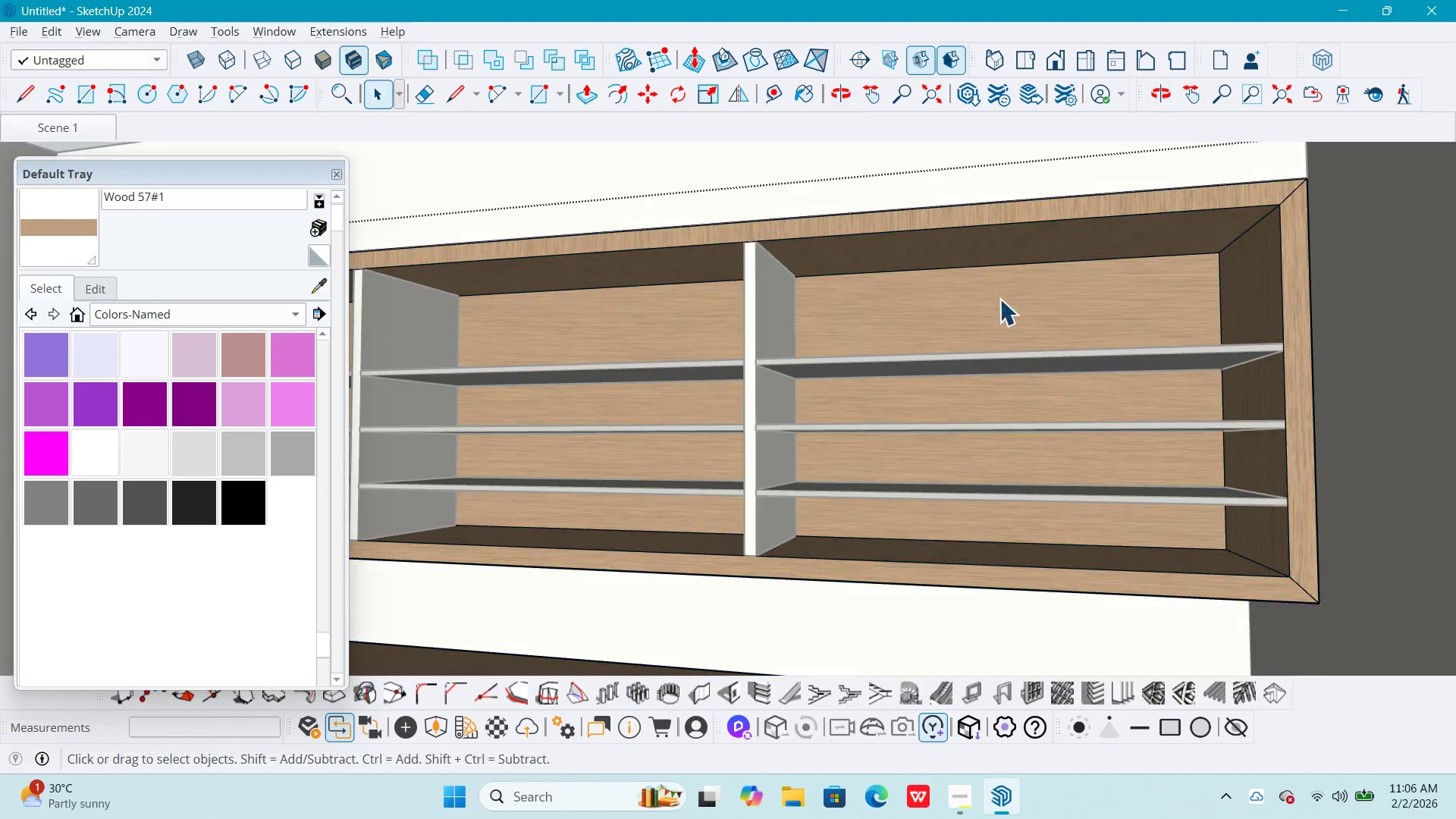 
triple_click([999, 299])
 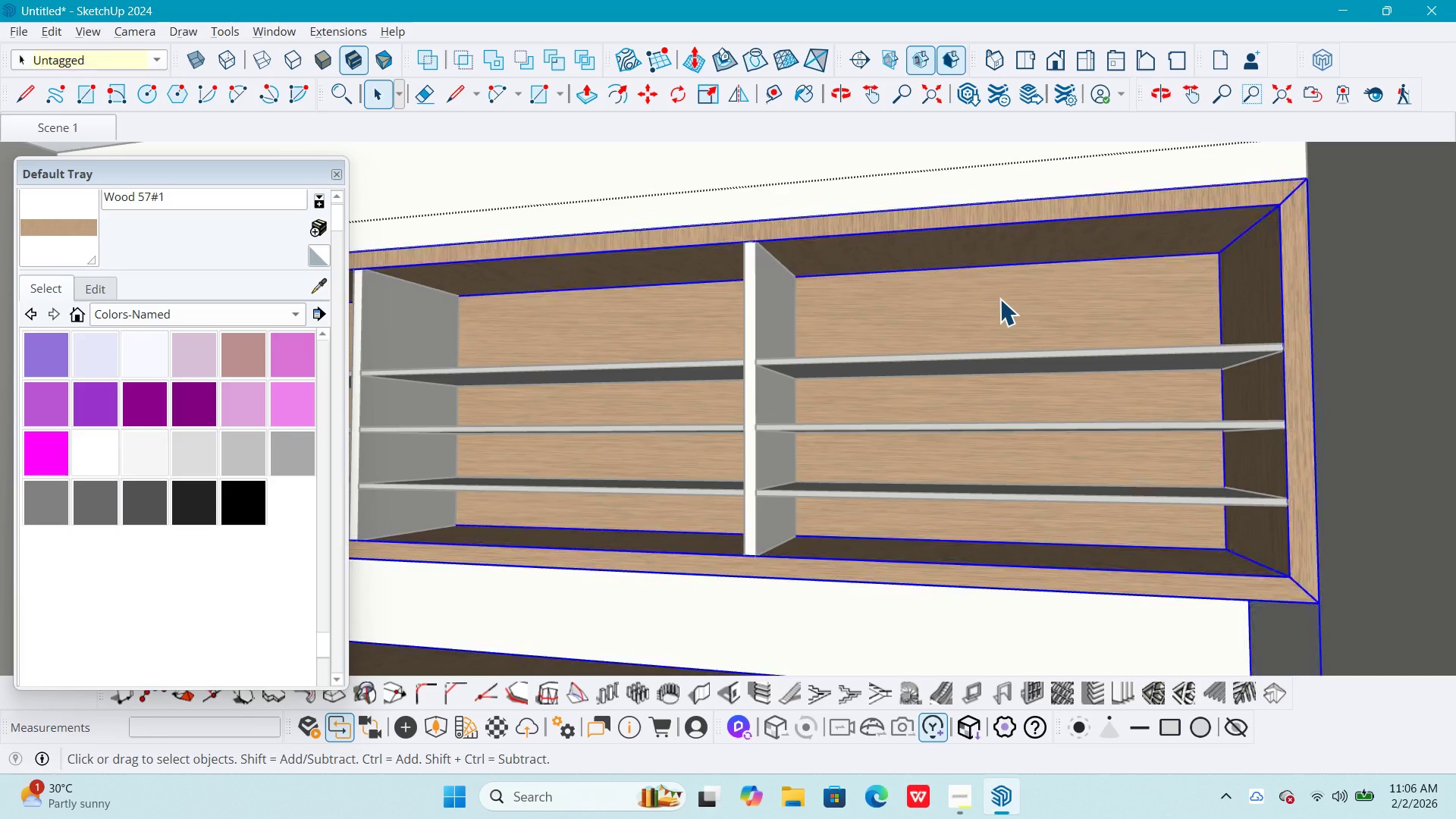 
triple_click([999, 299])
 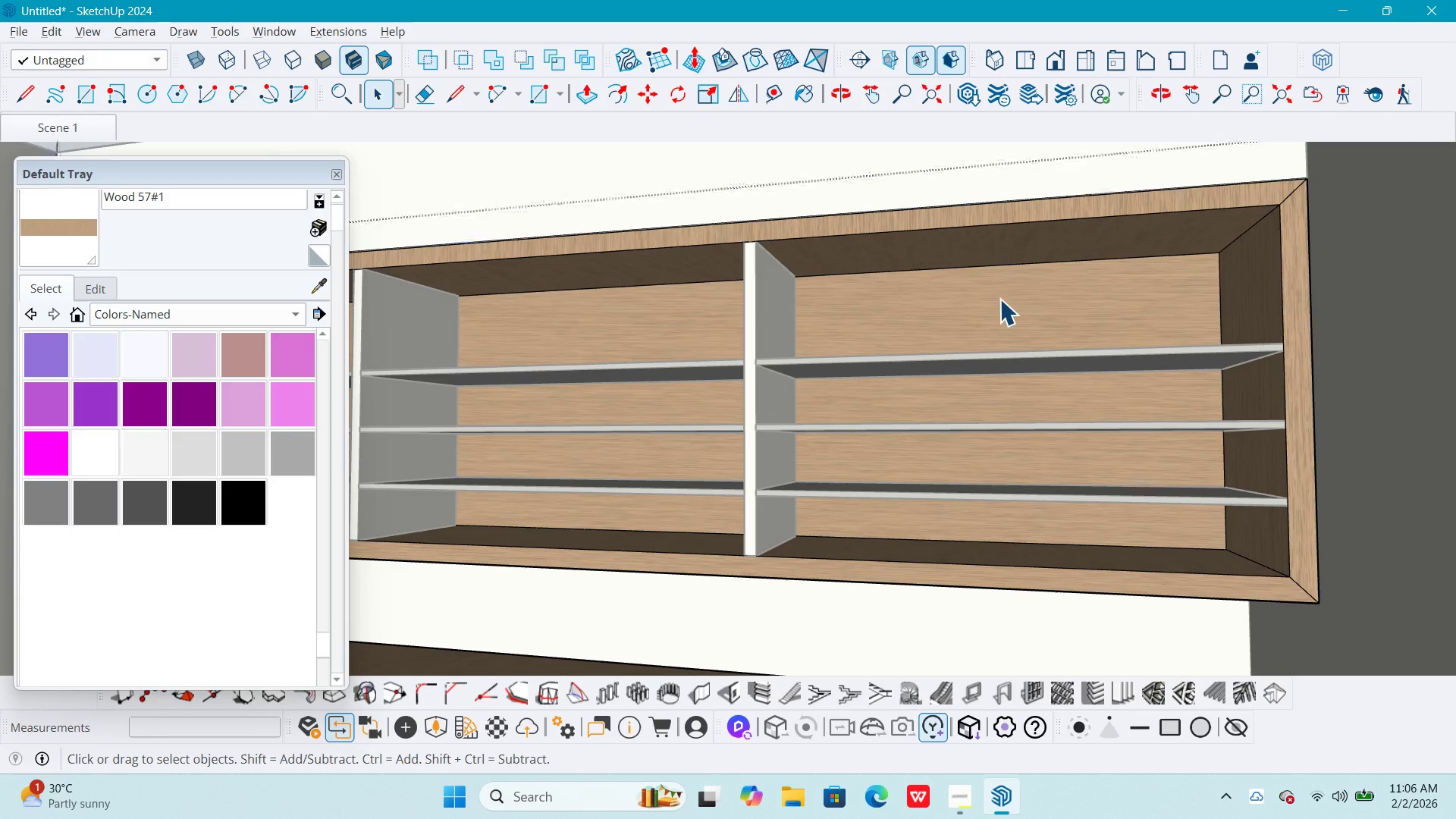 
triple_click([999, 299])
 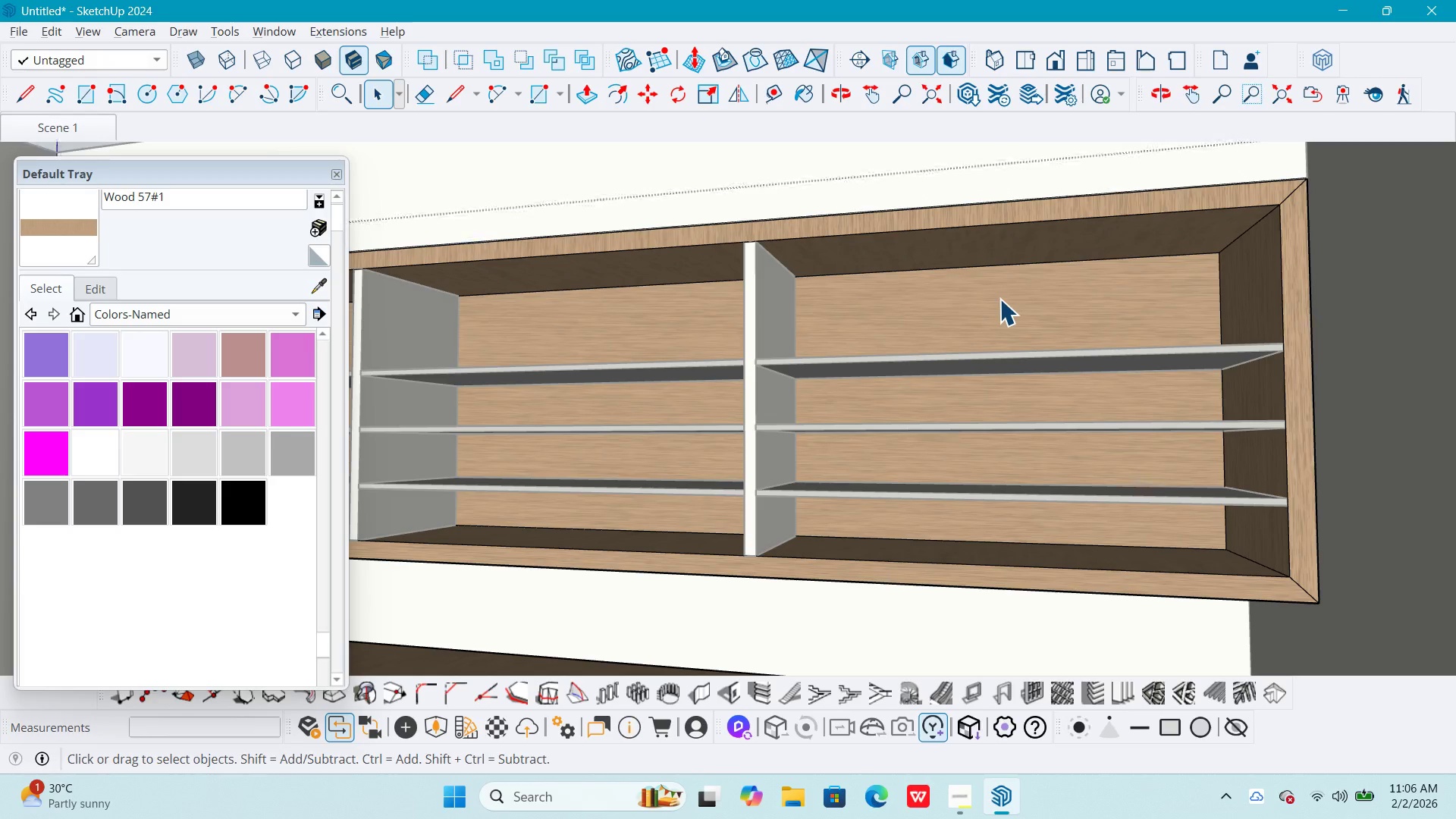 
triple_click([999, 299])
 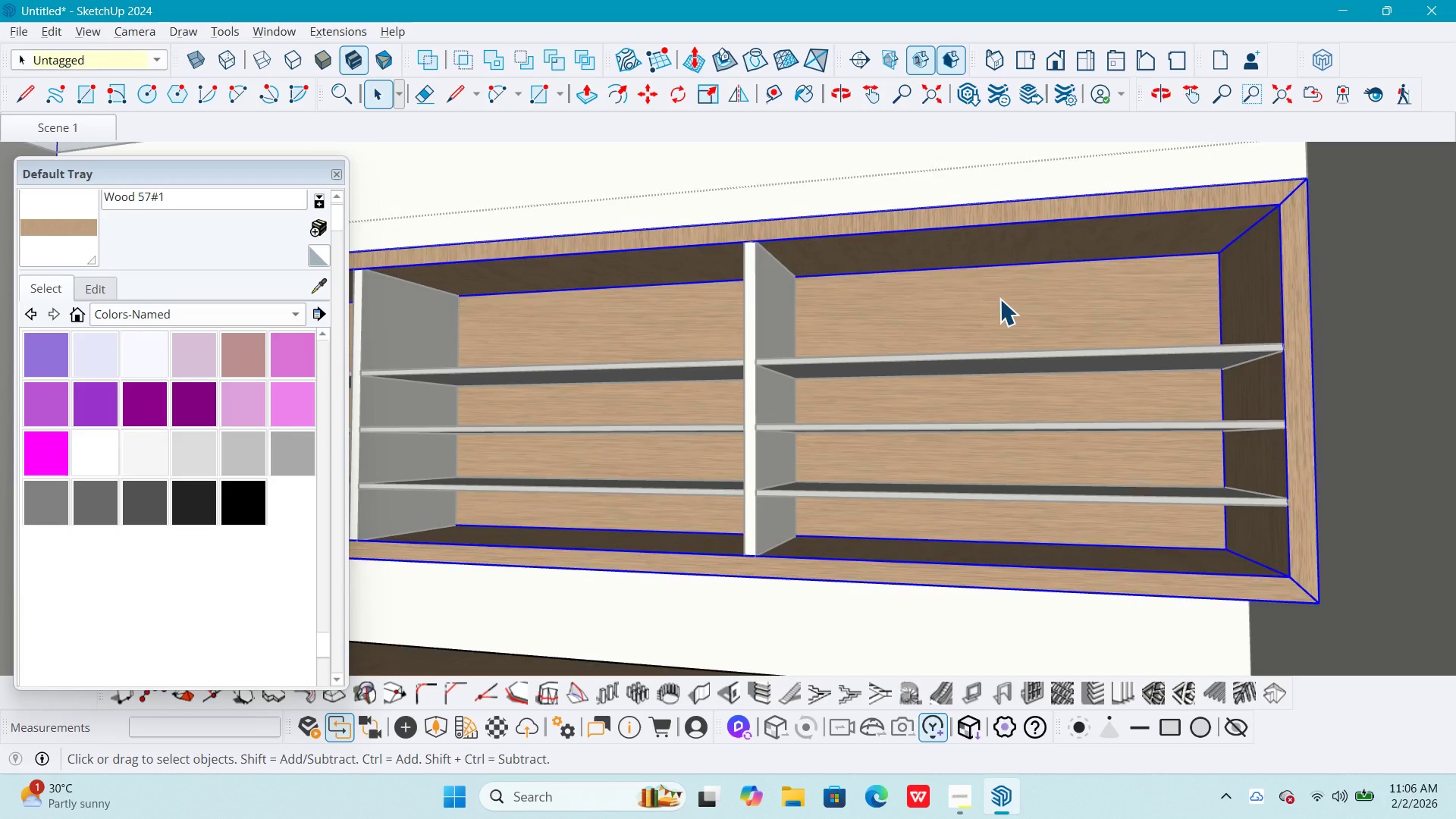 
triple_click([999, 299])
 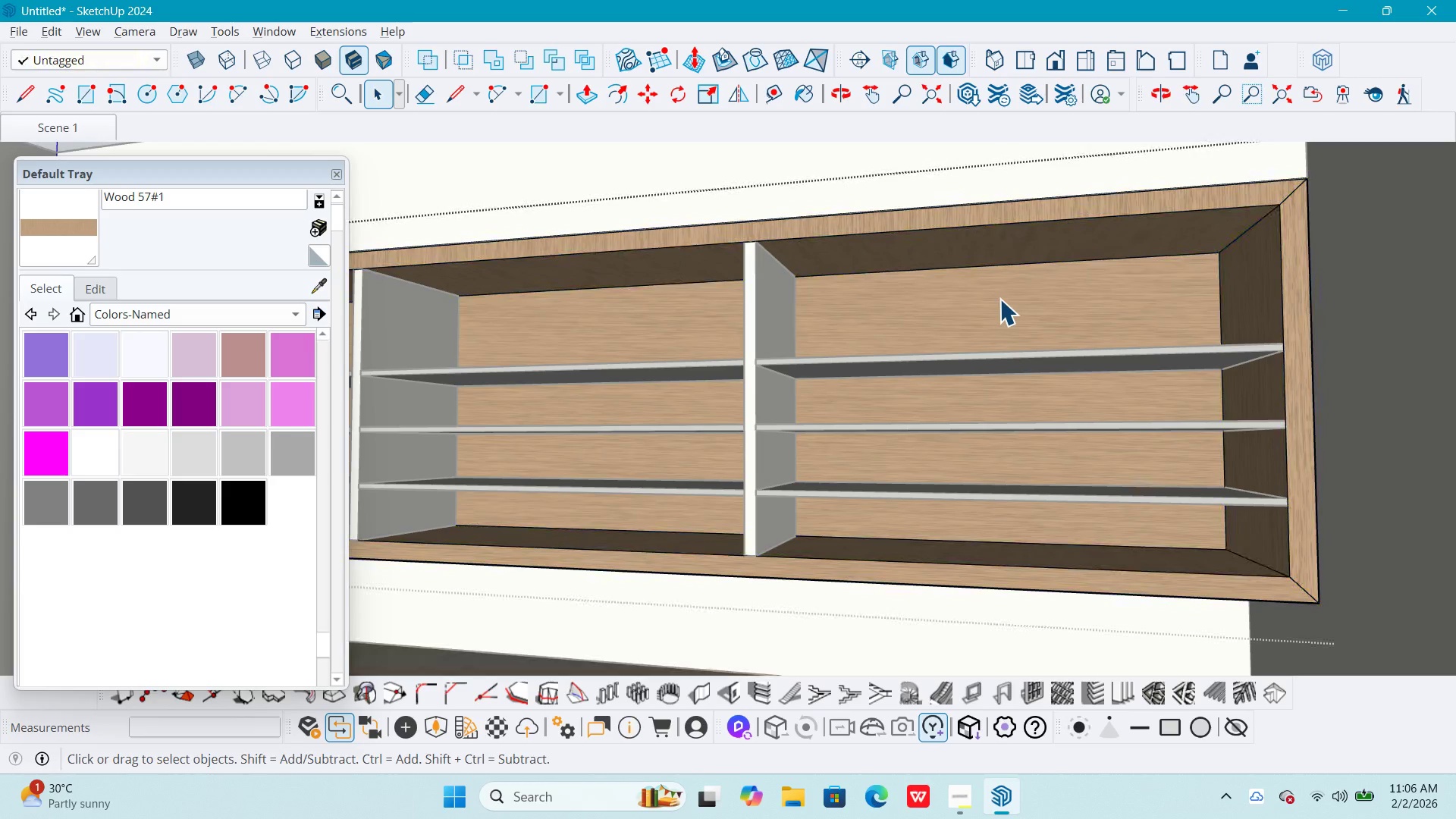 
triple_click([999, 299])
 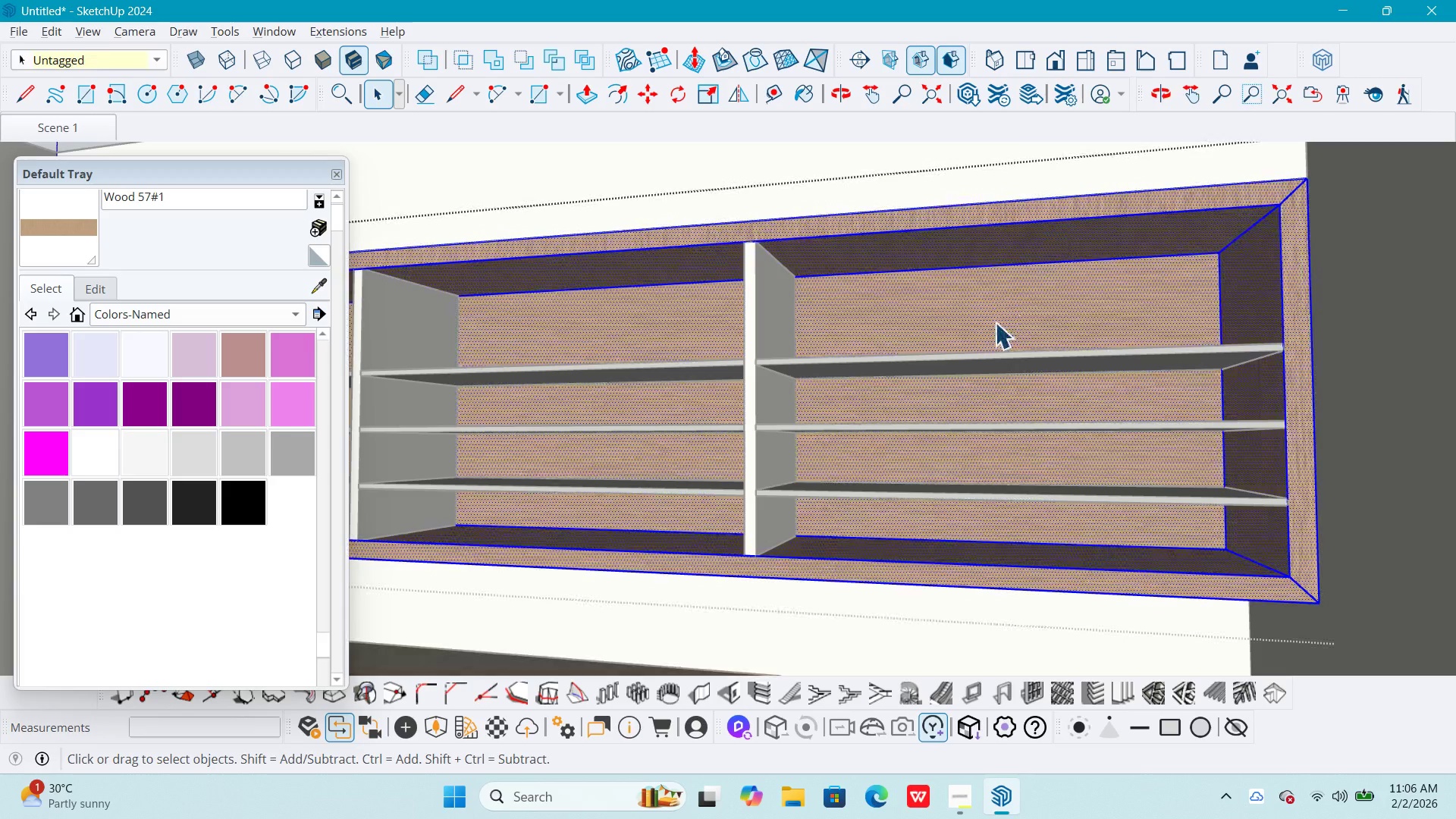 
left_click([995, 322])
 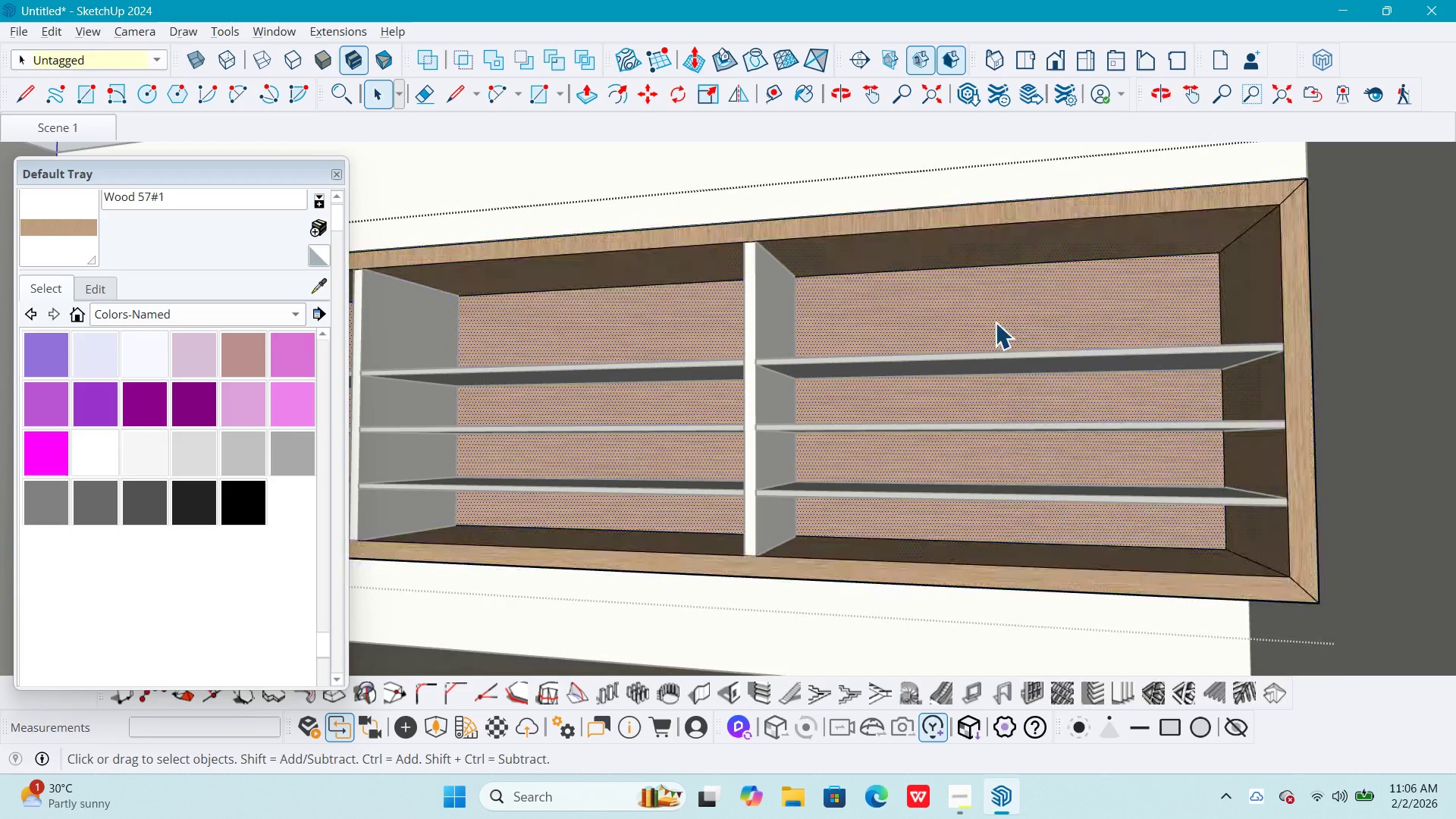 
right_click([995, 322])
 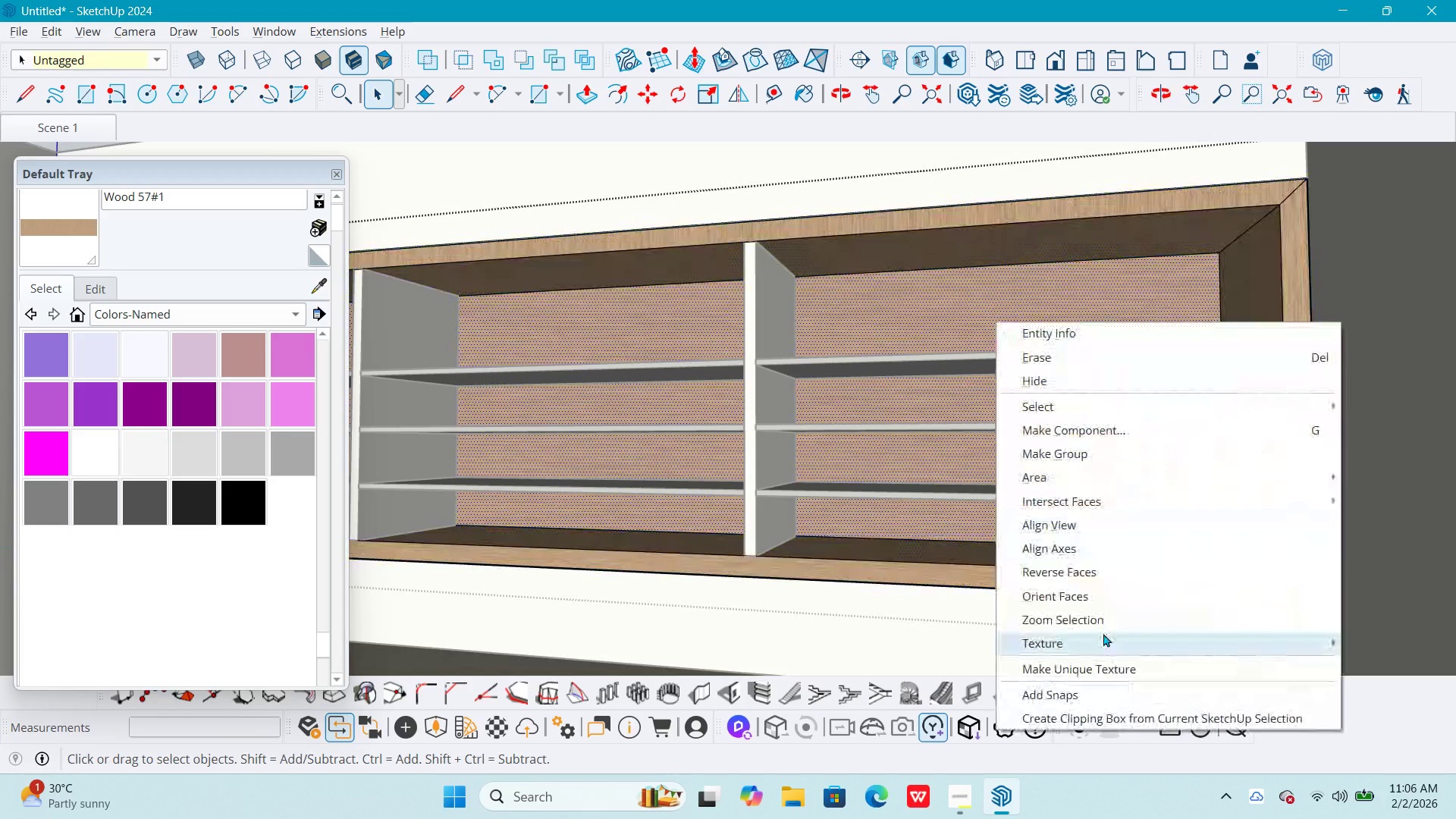 
left_click([1105, 635])
 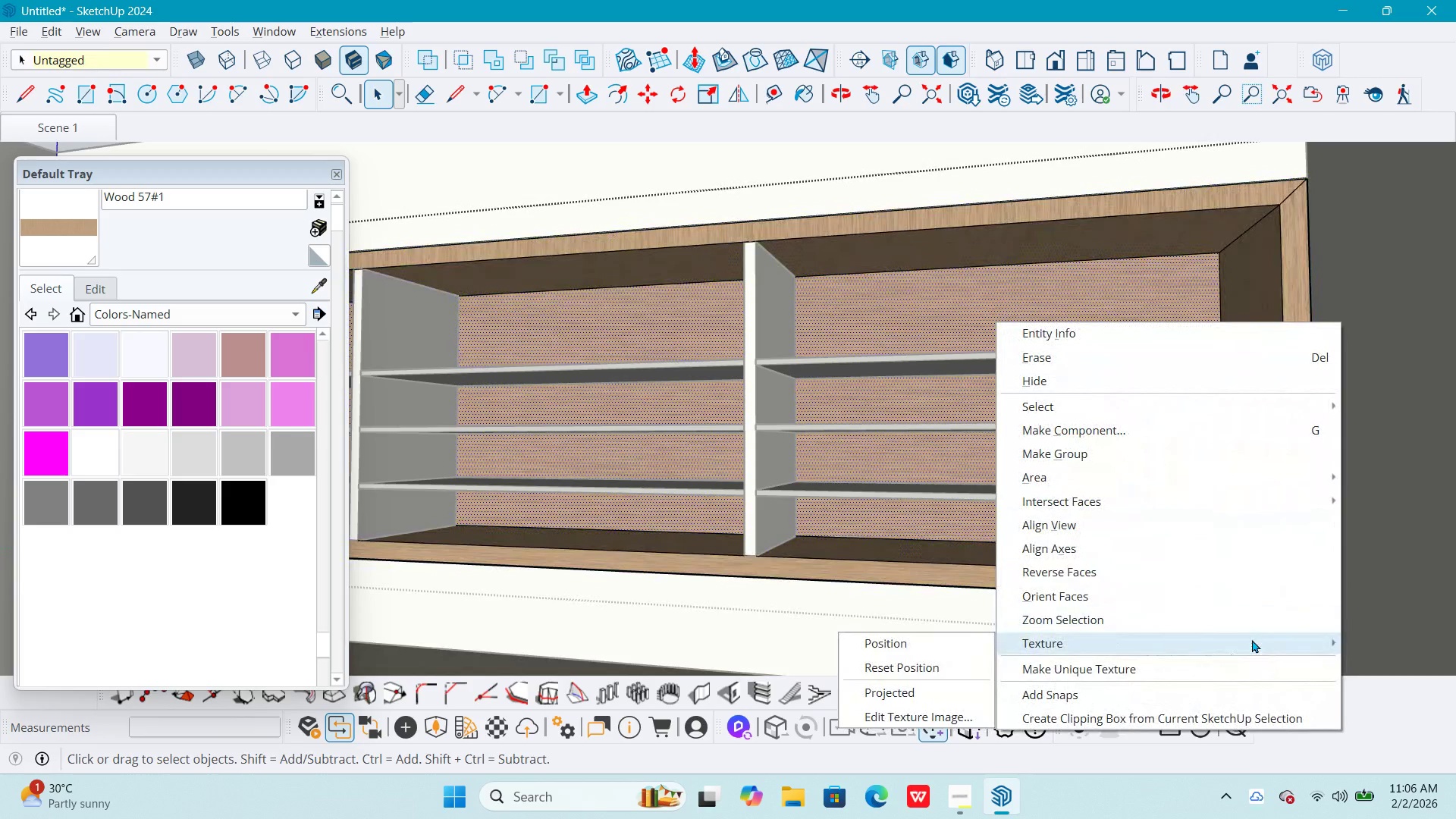 
left_click([1252, 642])
 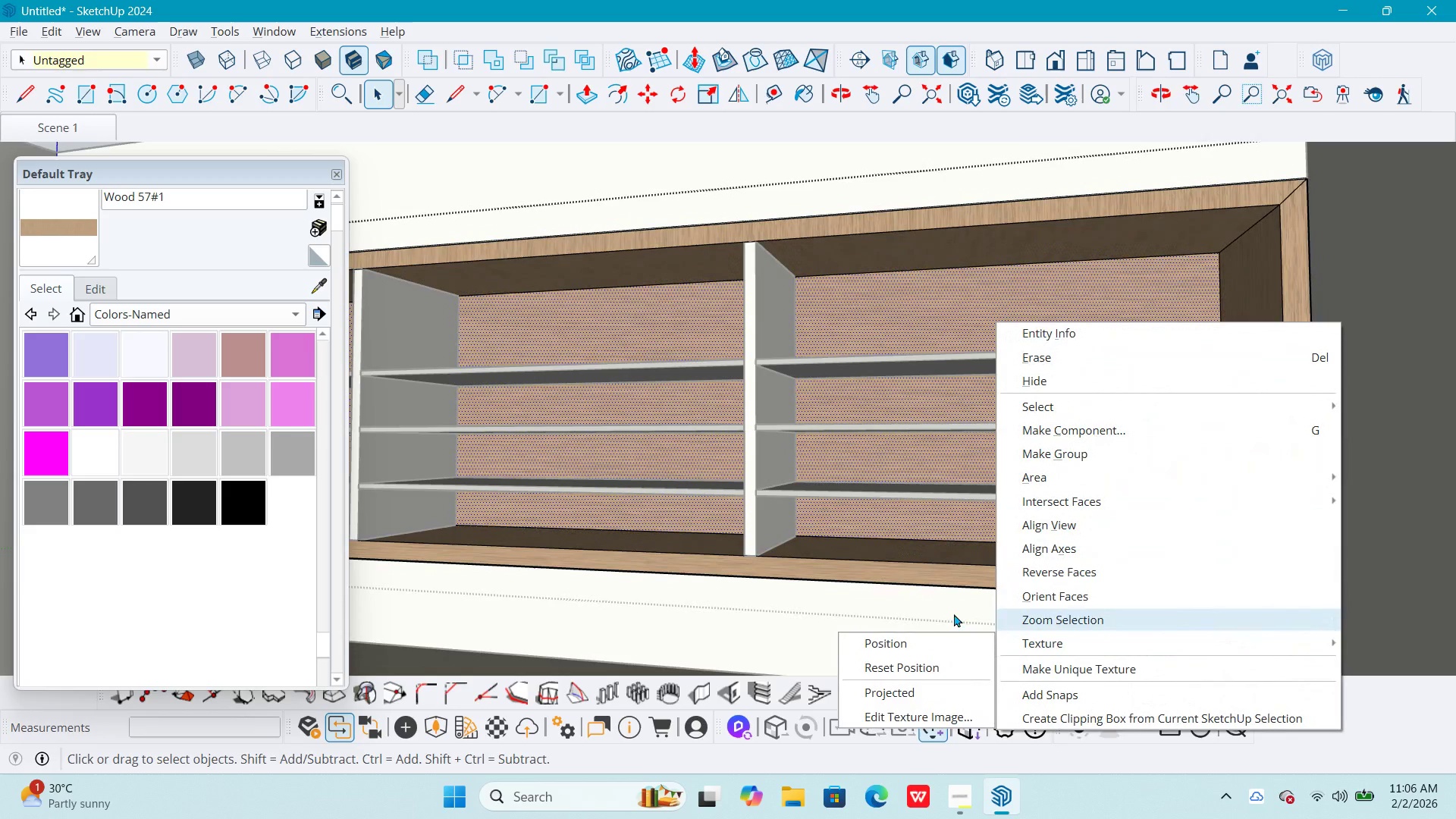 
left_click([923, 641])
 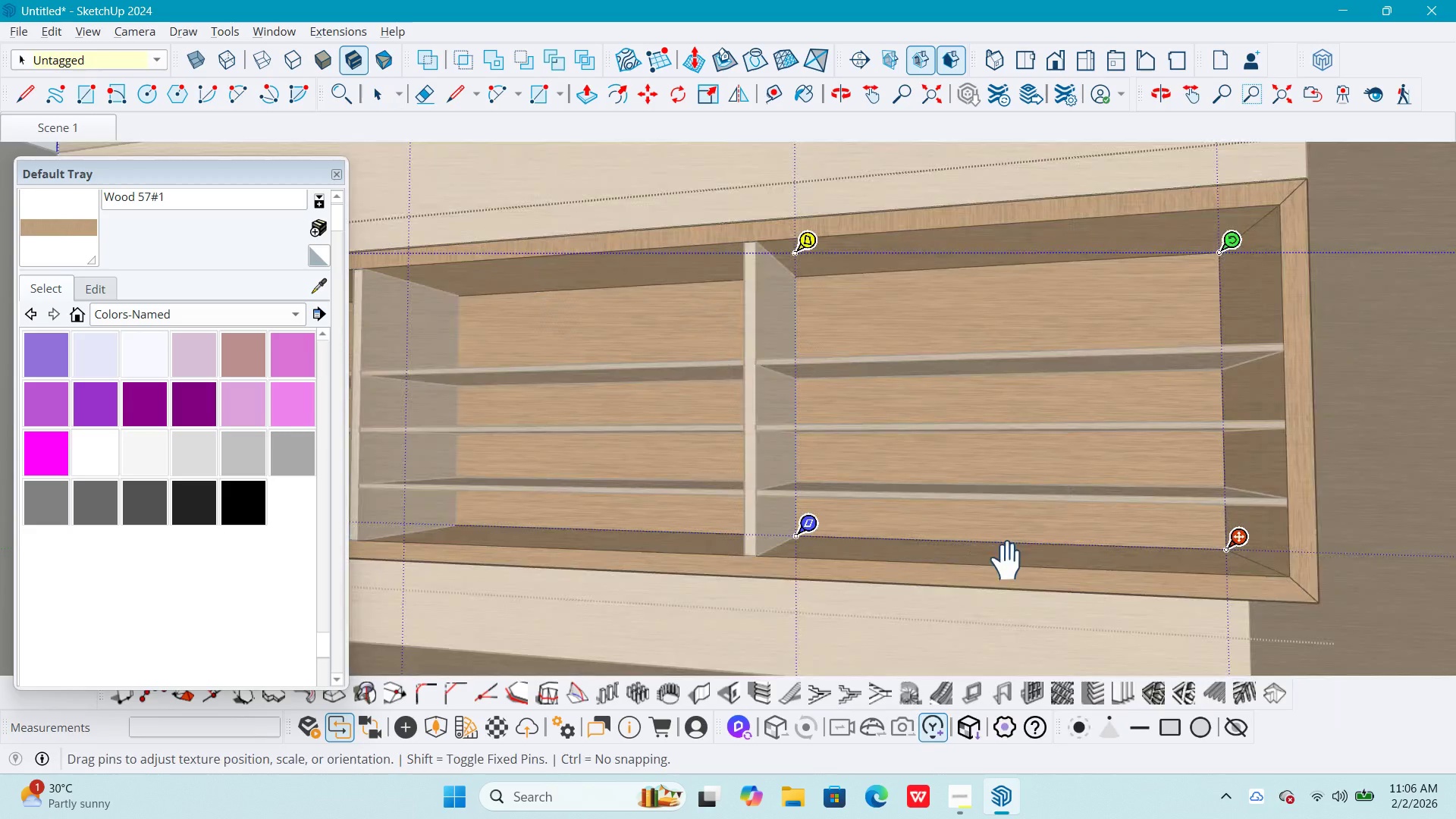 
scroll: coordinate [1007, 562], scroll_direction: up, amount: 1.0
 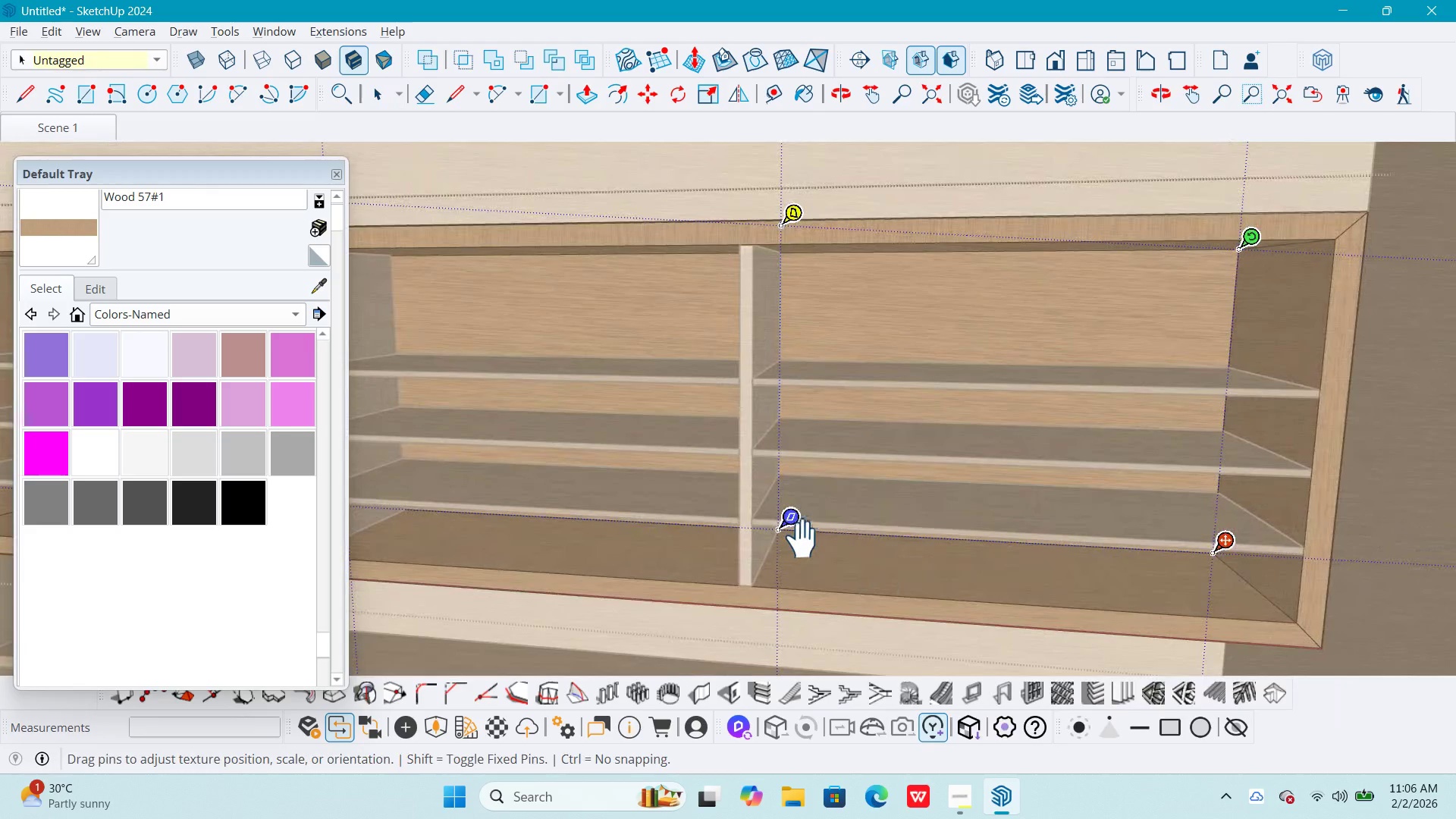 
left_click_drag(start_coordinate=[795, 529], to_coordinate=[1006, 538])
 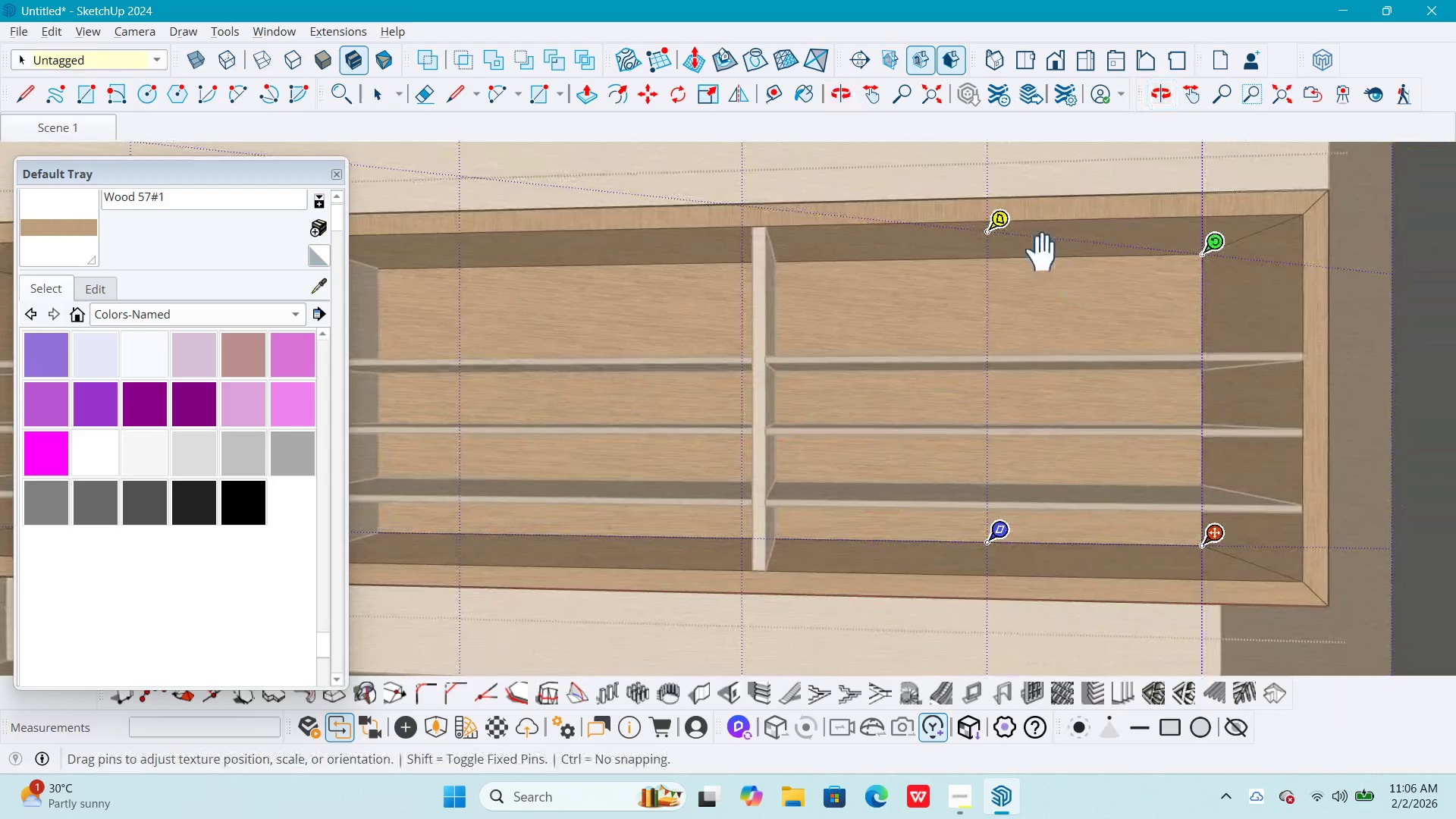 
left_click_drag(start_coordinate=[1013, 233], to_coordinate=[1006, 261])
 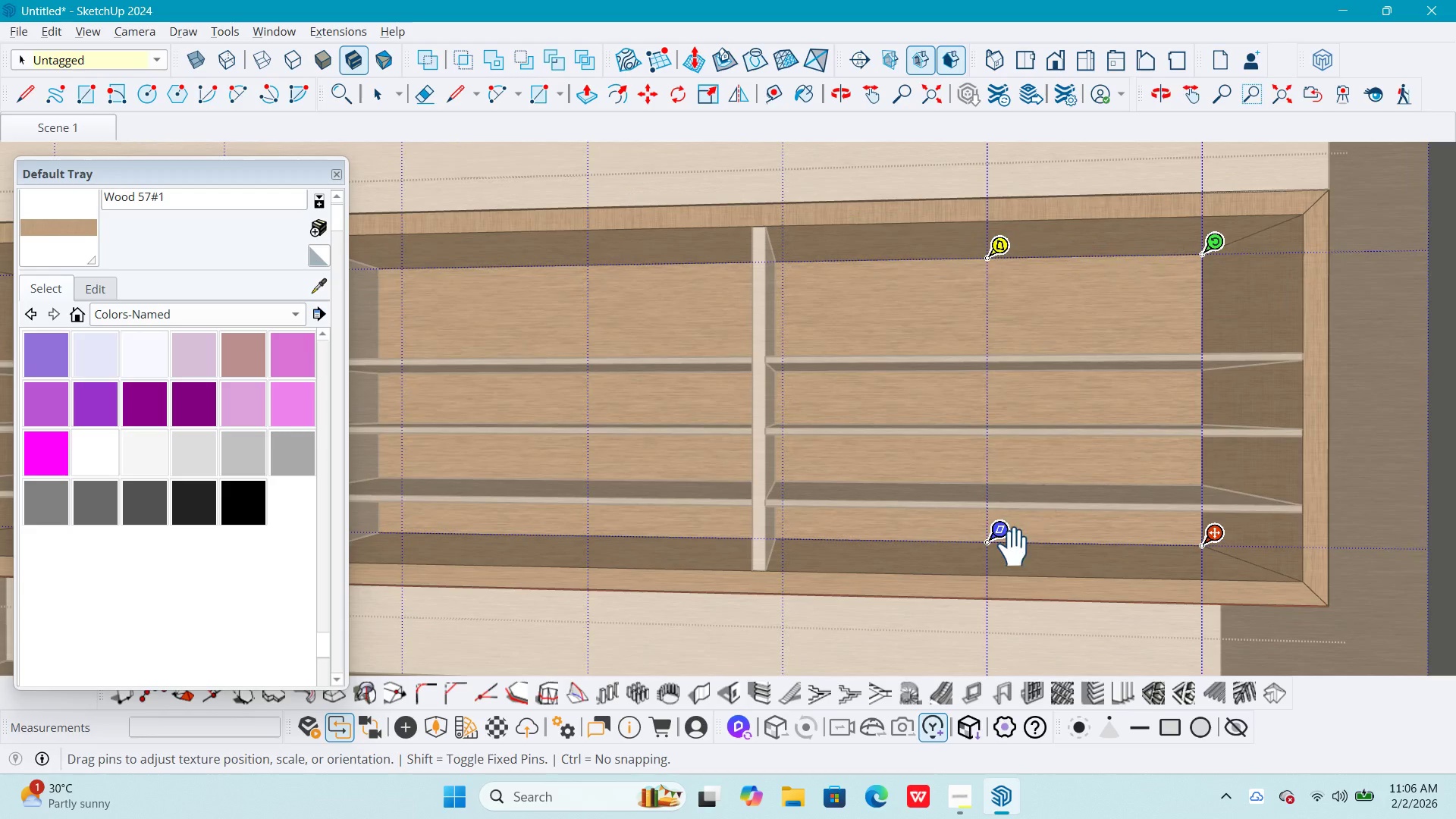 
left_click_drag(start_coordinate=[1012, 539], to_coordinate=[1056, 544])
 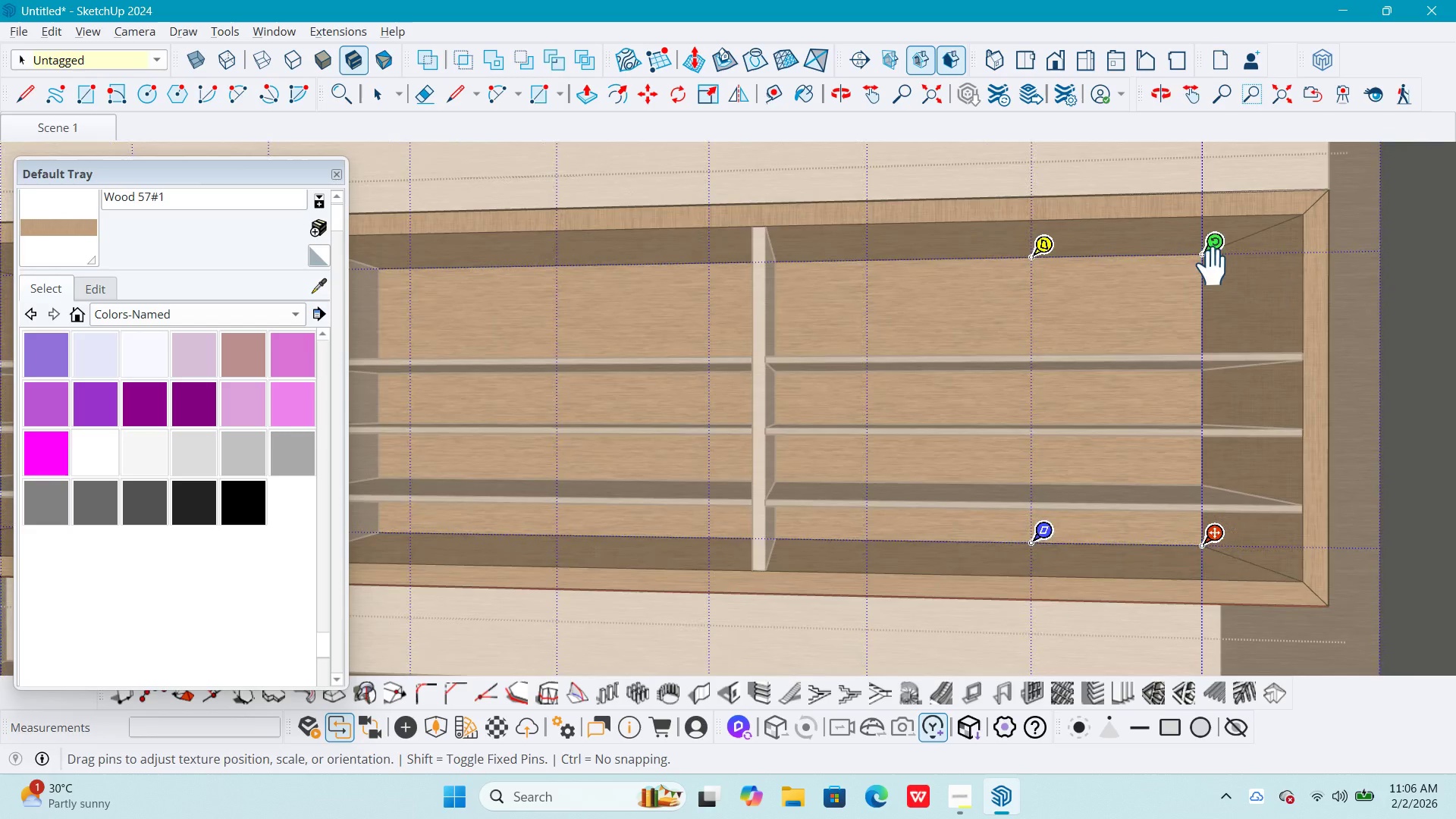 
left_click_drag(start_coordinate=[1216, 259], to_coordinate=[1218, 278])
 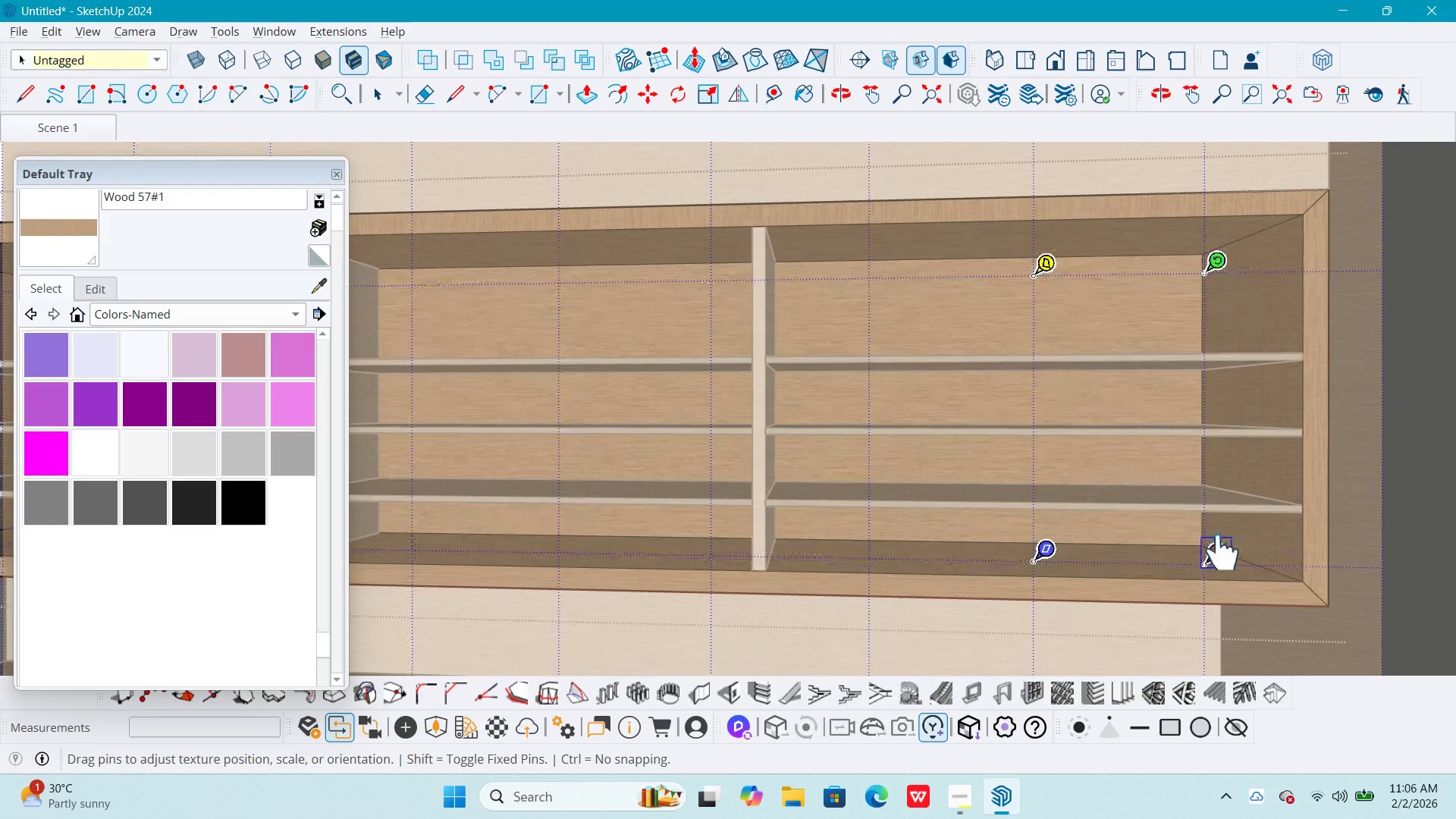 
left_click_drag(start_coordinate=[1225, 556], to_coordinate=[1223, 540])
 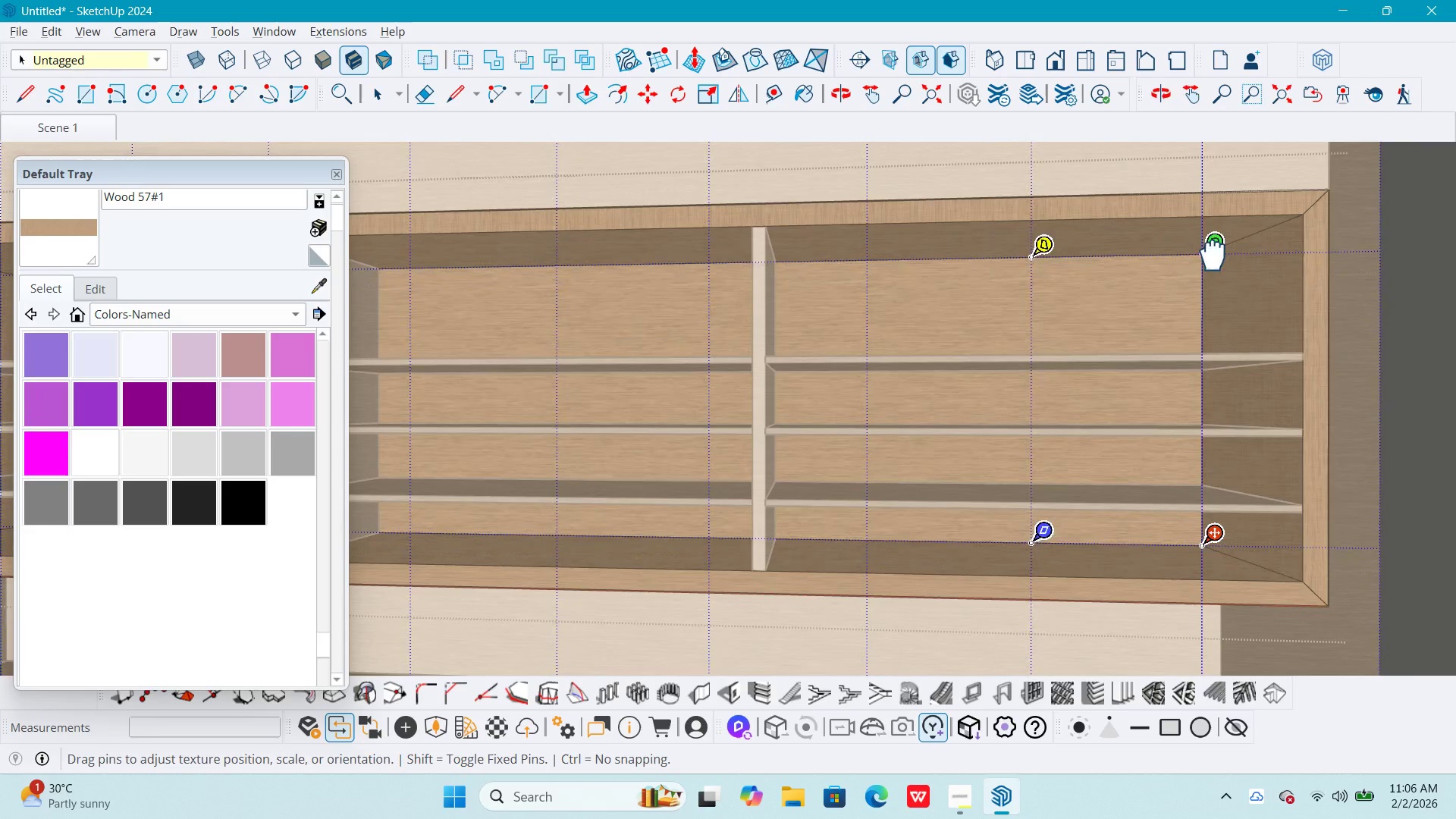 
left_click_drag(start_coordinate=[1214, 257], to_coordinate=[1218, 256])
 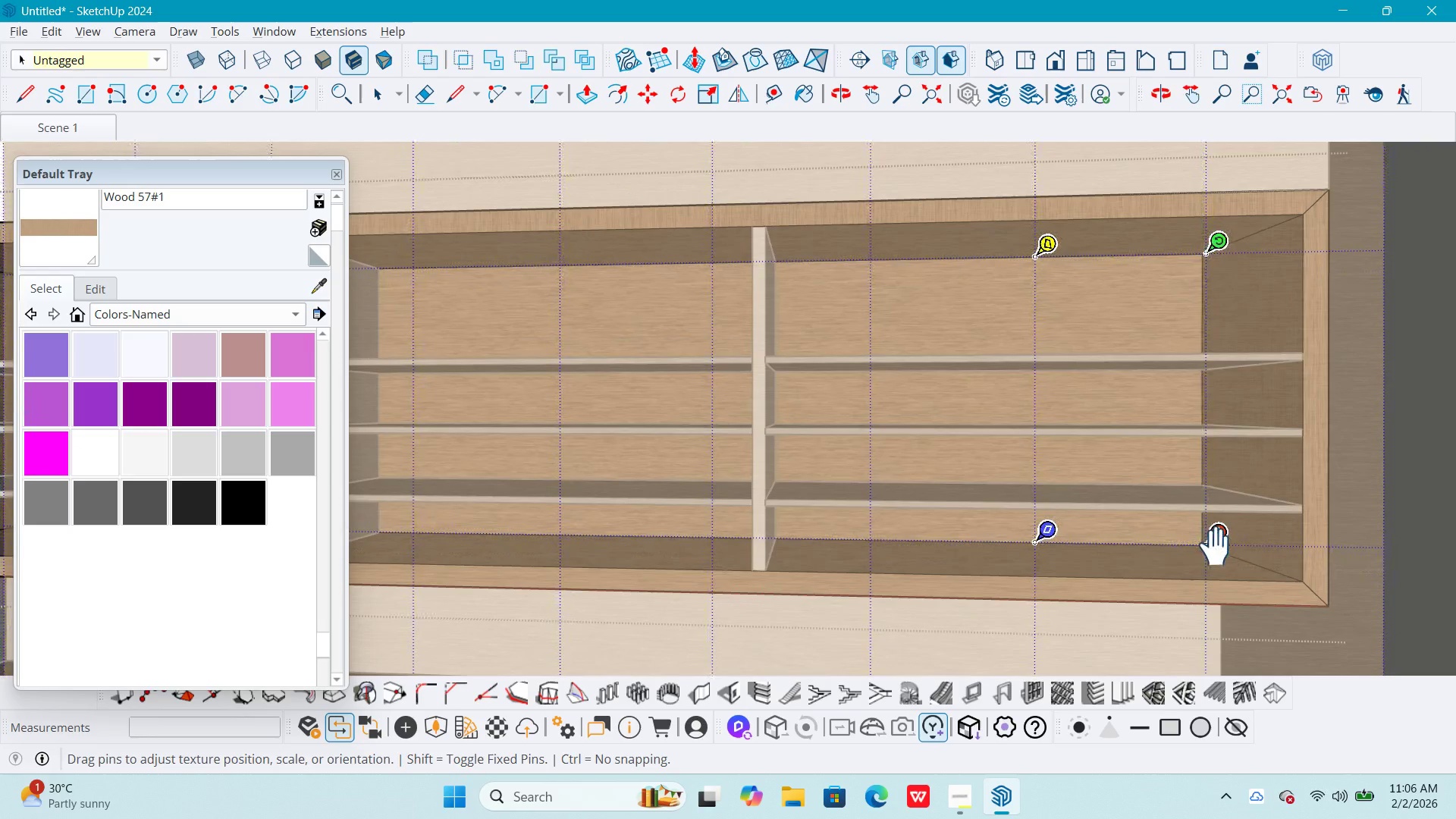 
left_click_drag(start_coordinate=[1216, 548], to_coordinate=[1212, 546])
 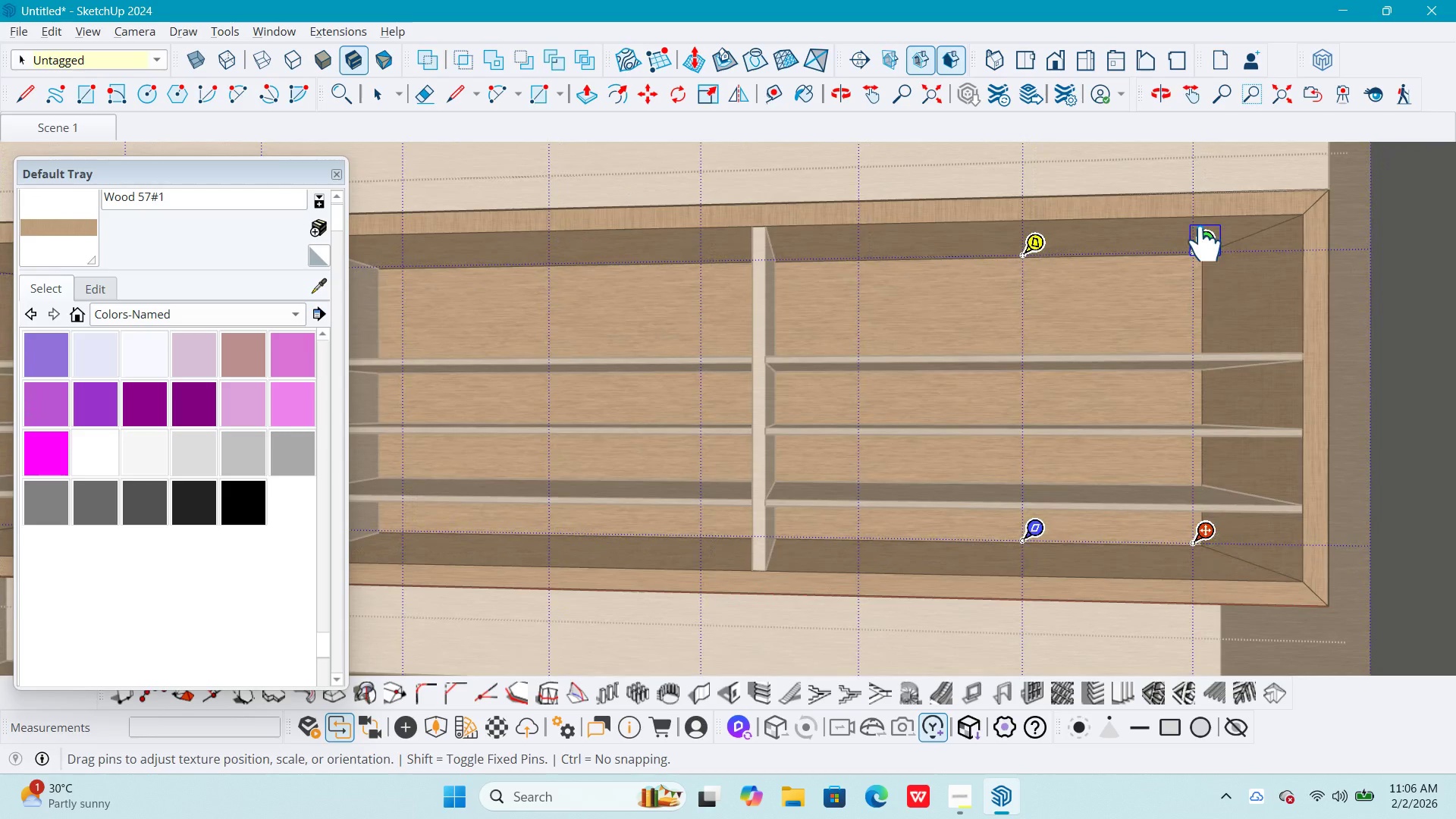 
left_click_drag(start_coordinate=[1208, 247], to_coordinate=[1207, 310])
 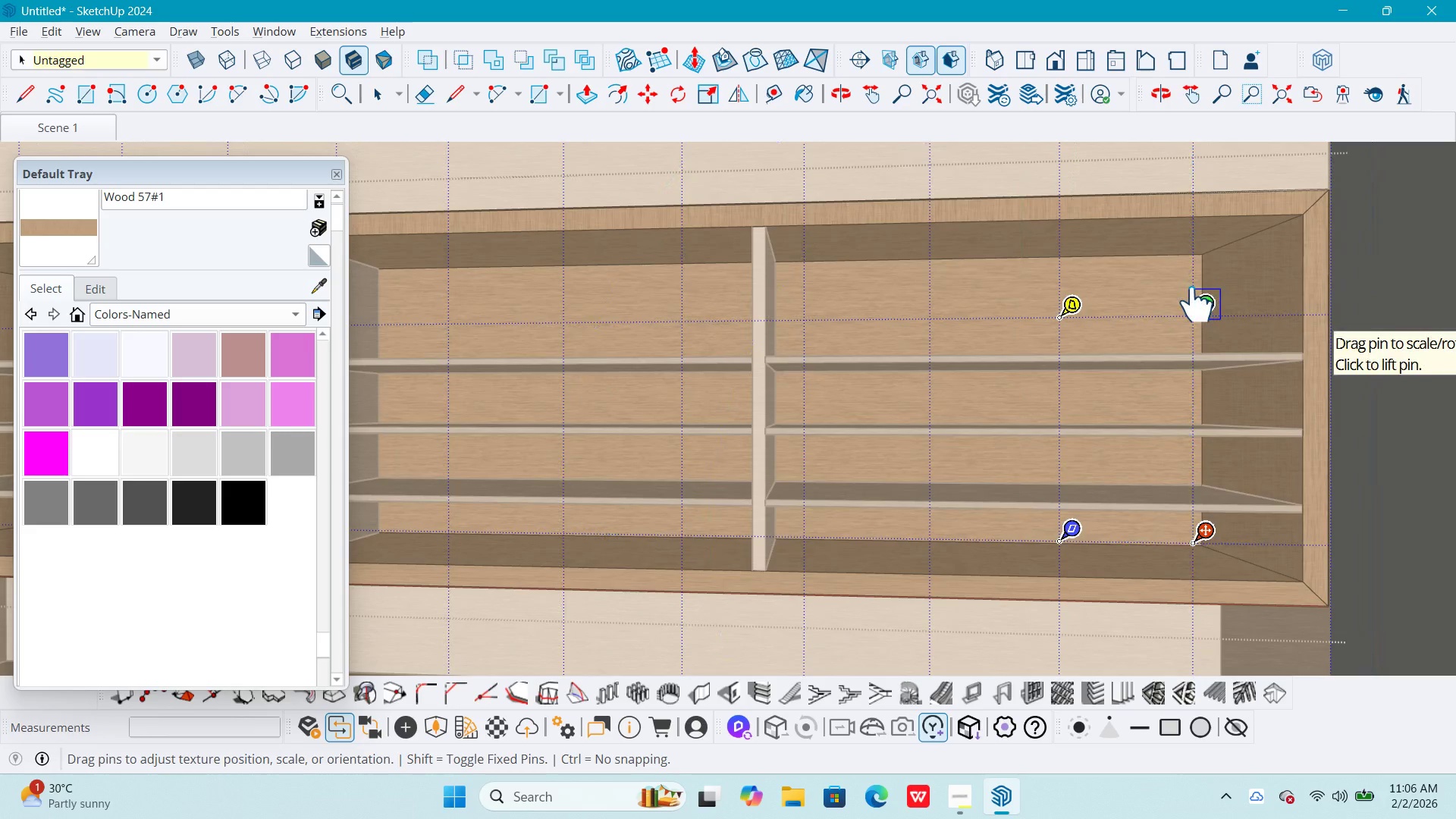 
key(NumpadEnter)
 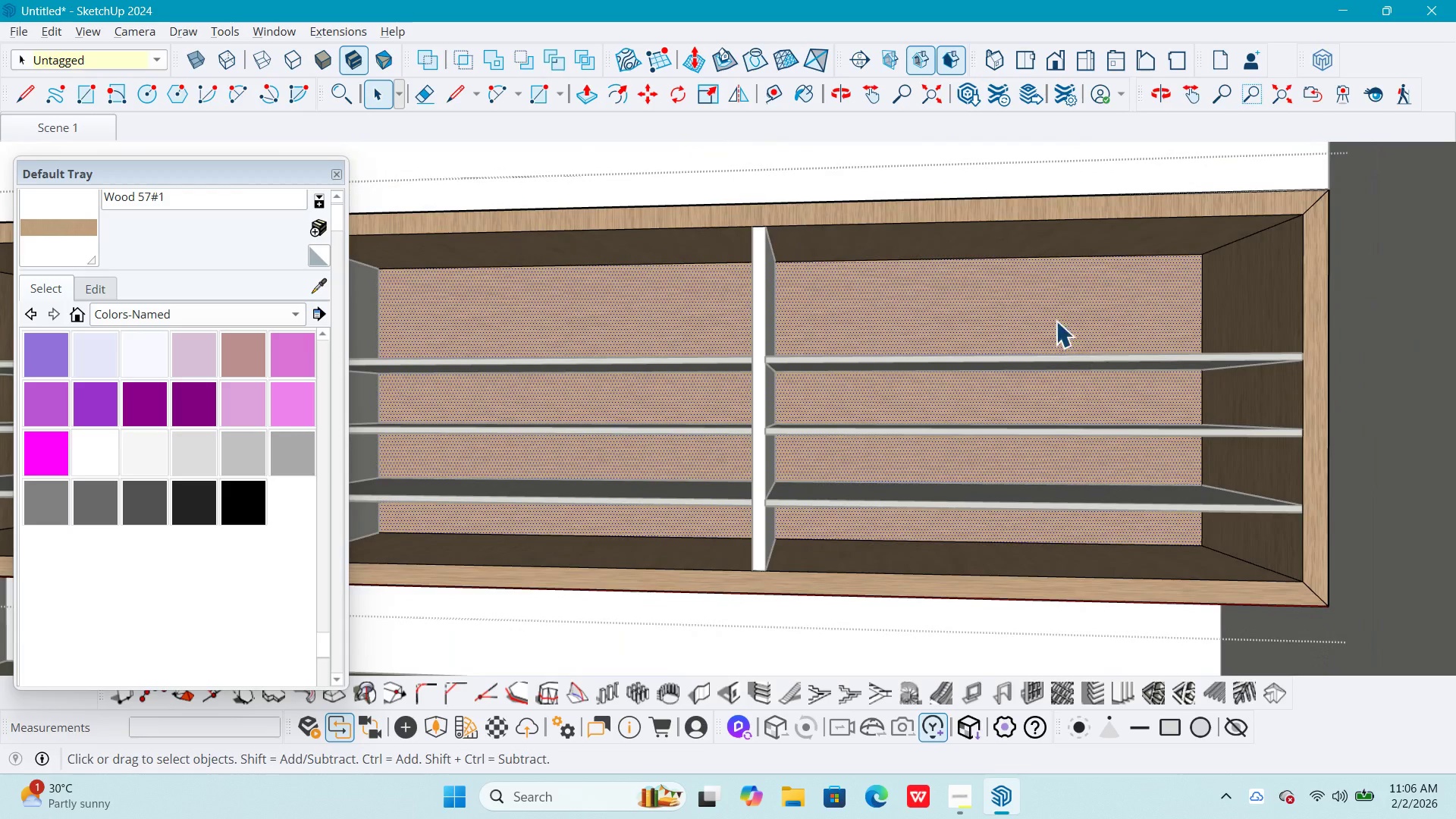 
right_click([1054, 314])
 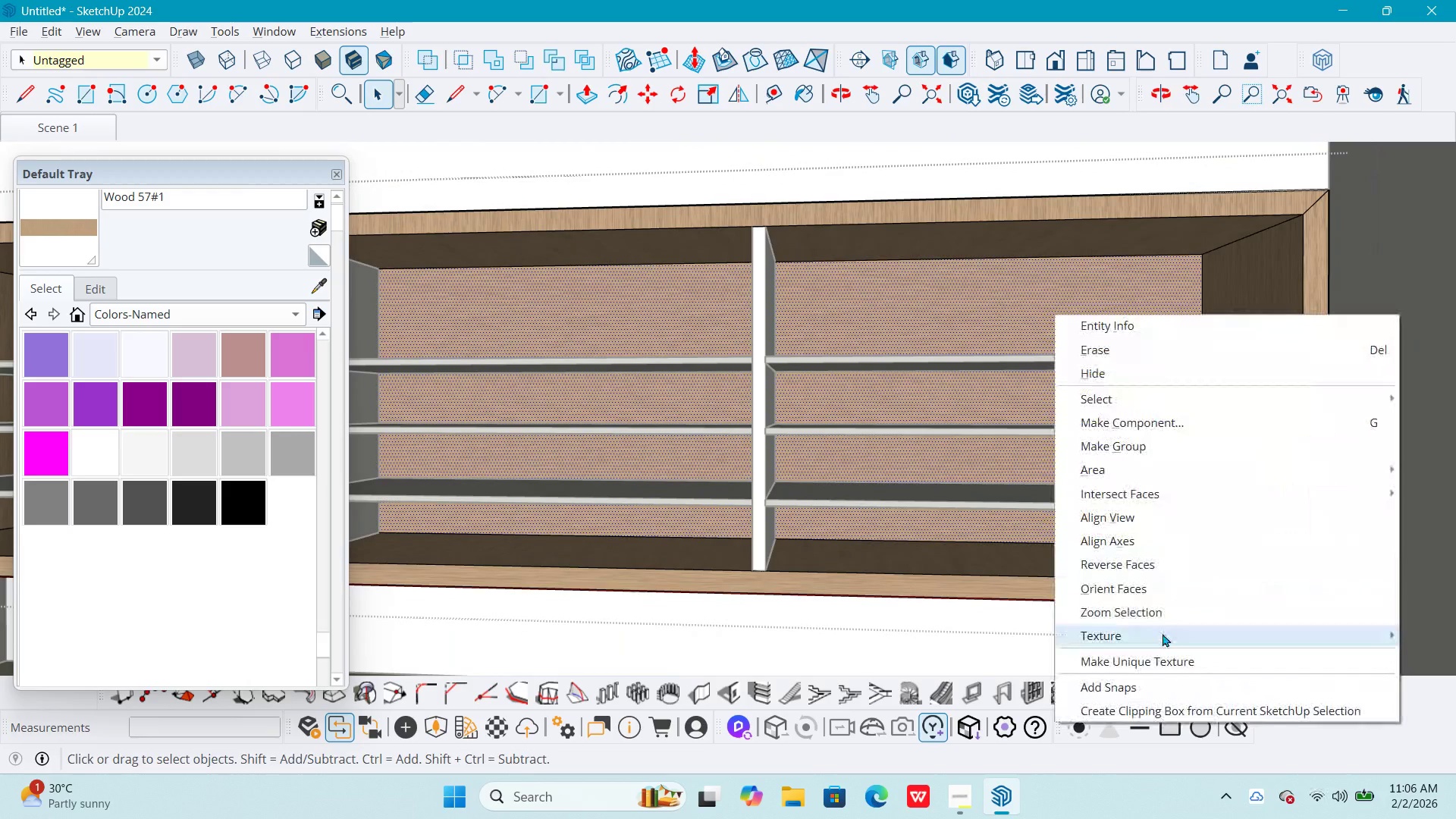 
left_click([1163, 636])
 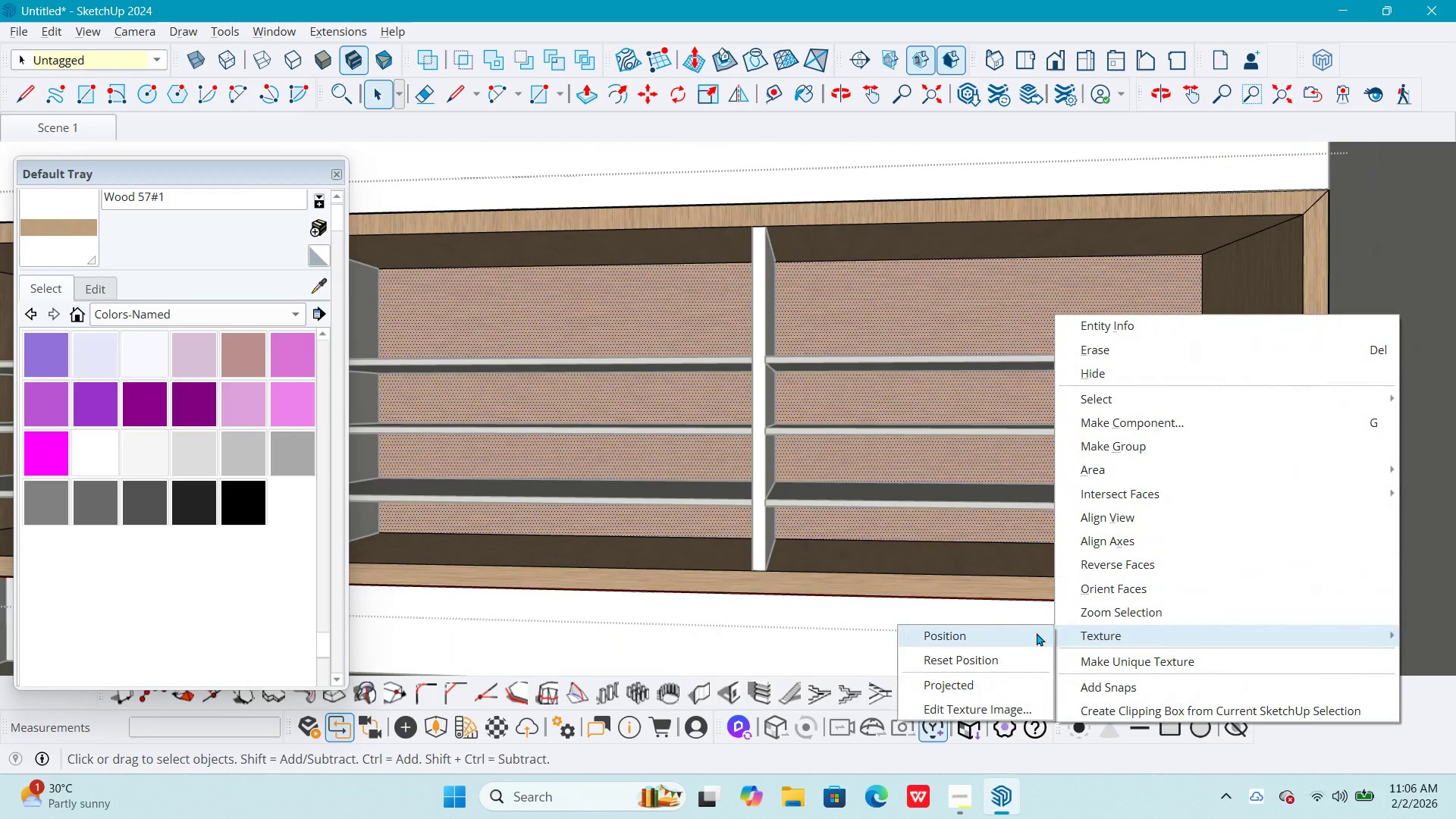 
left_click([1028, 631])
 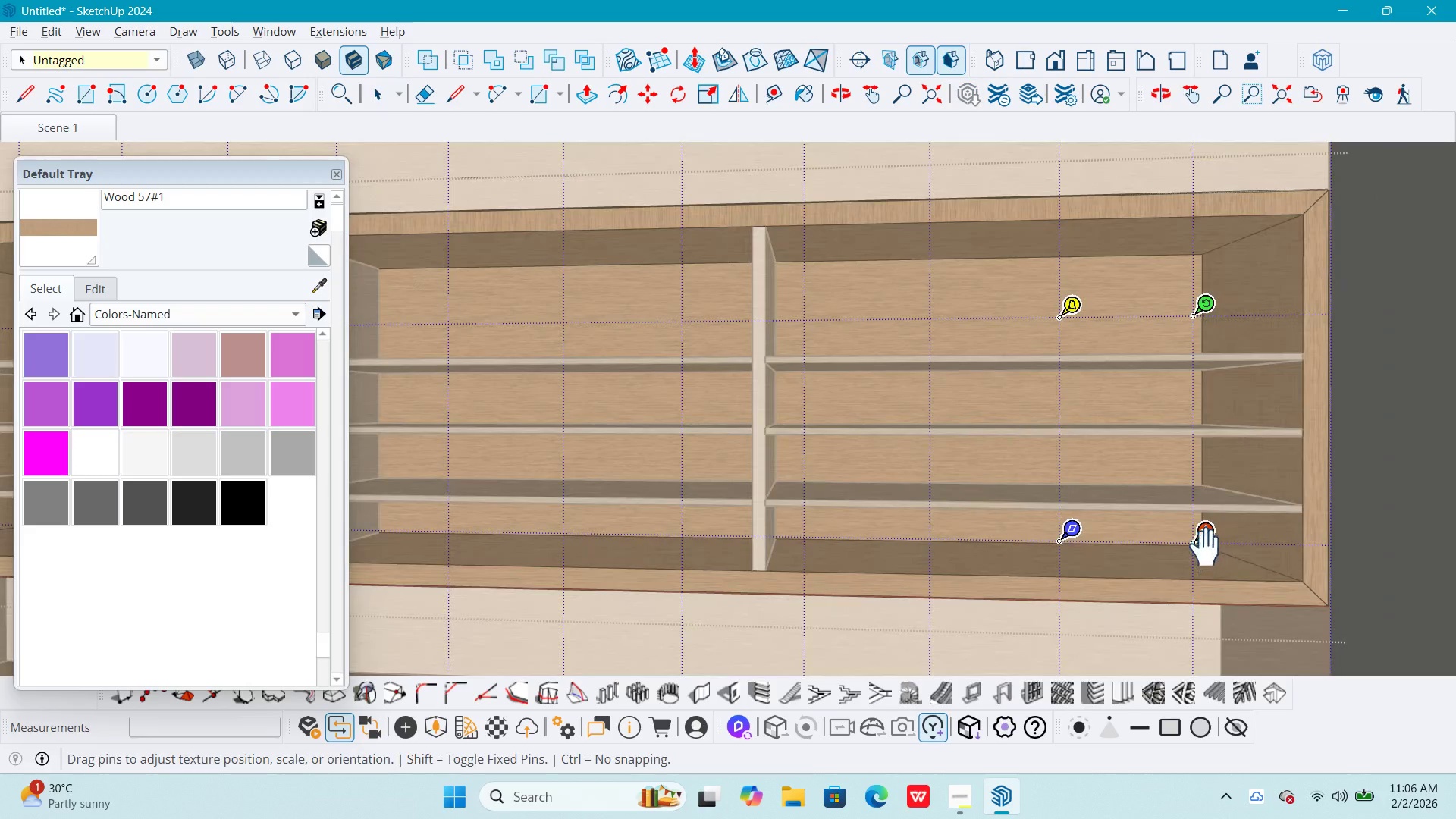 
left_click_drag(start_coordinate=[1206, 548], to_coordinate=[1215, 547])
 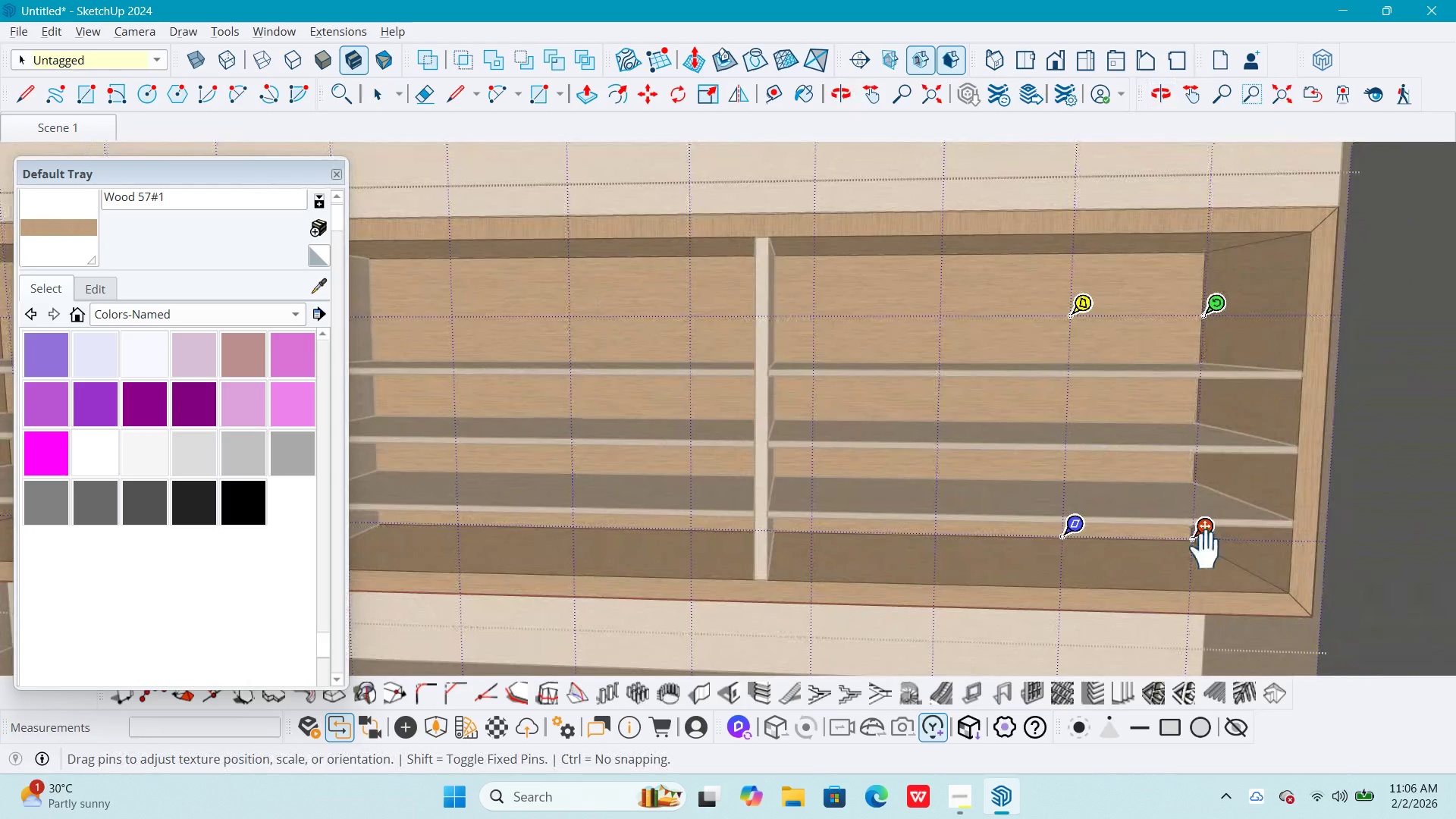 
left_click_drag(start_coordinate=[1076, 541], to_coordinate=[940, 532])
 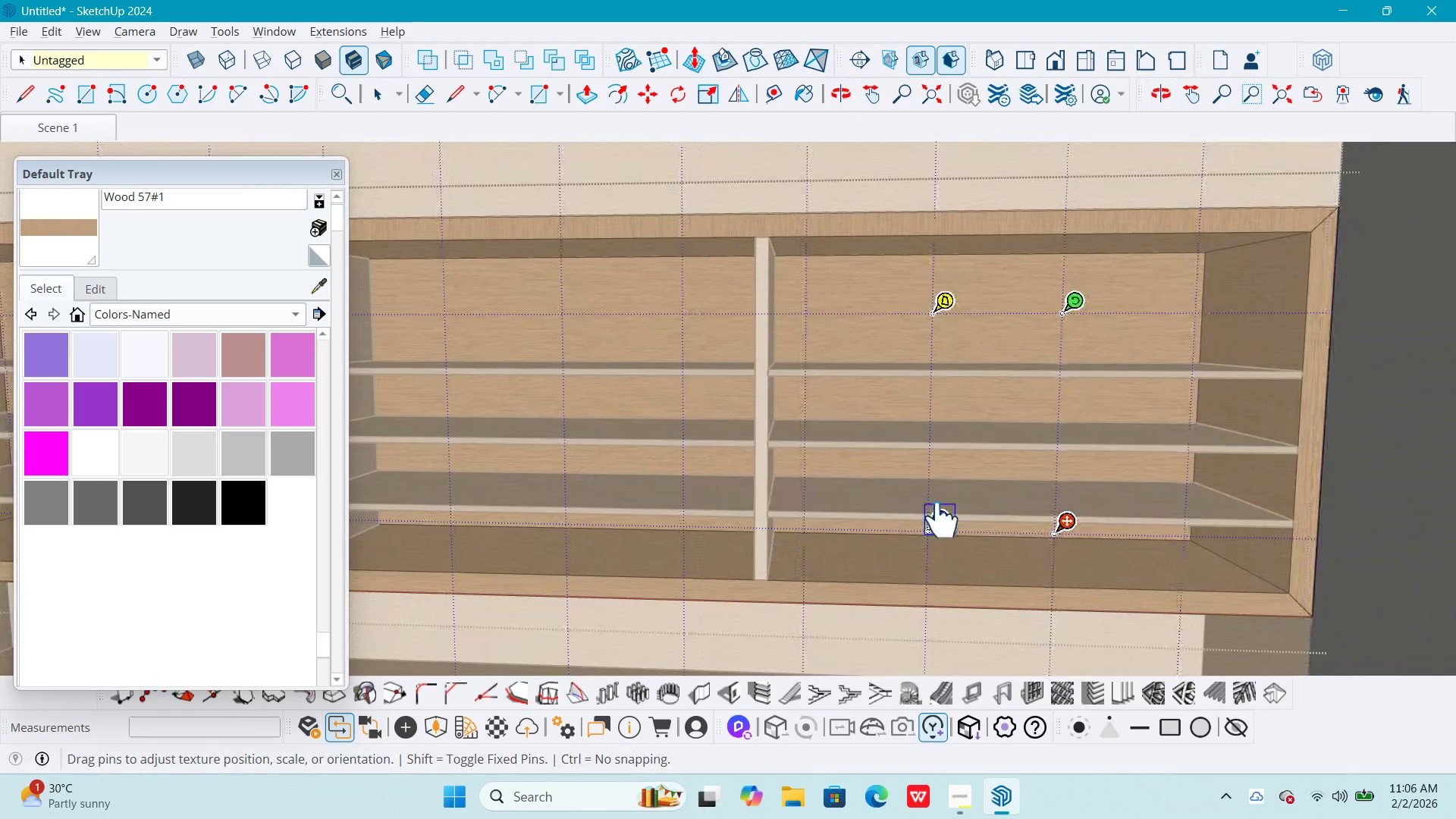 
left_click_drag(start_coordinate=[945, 523], to_coordinate=[679, 522])
 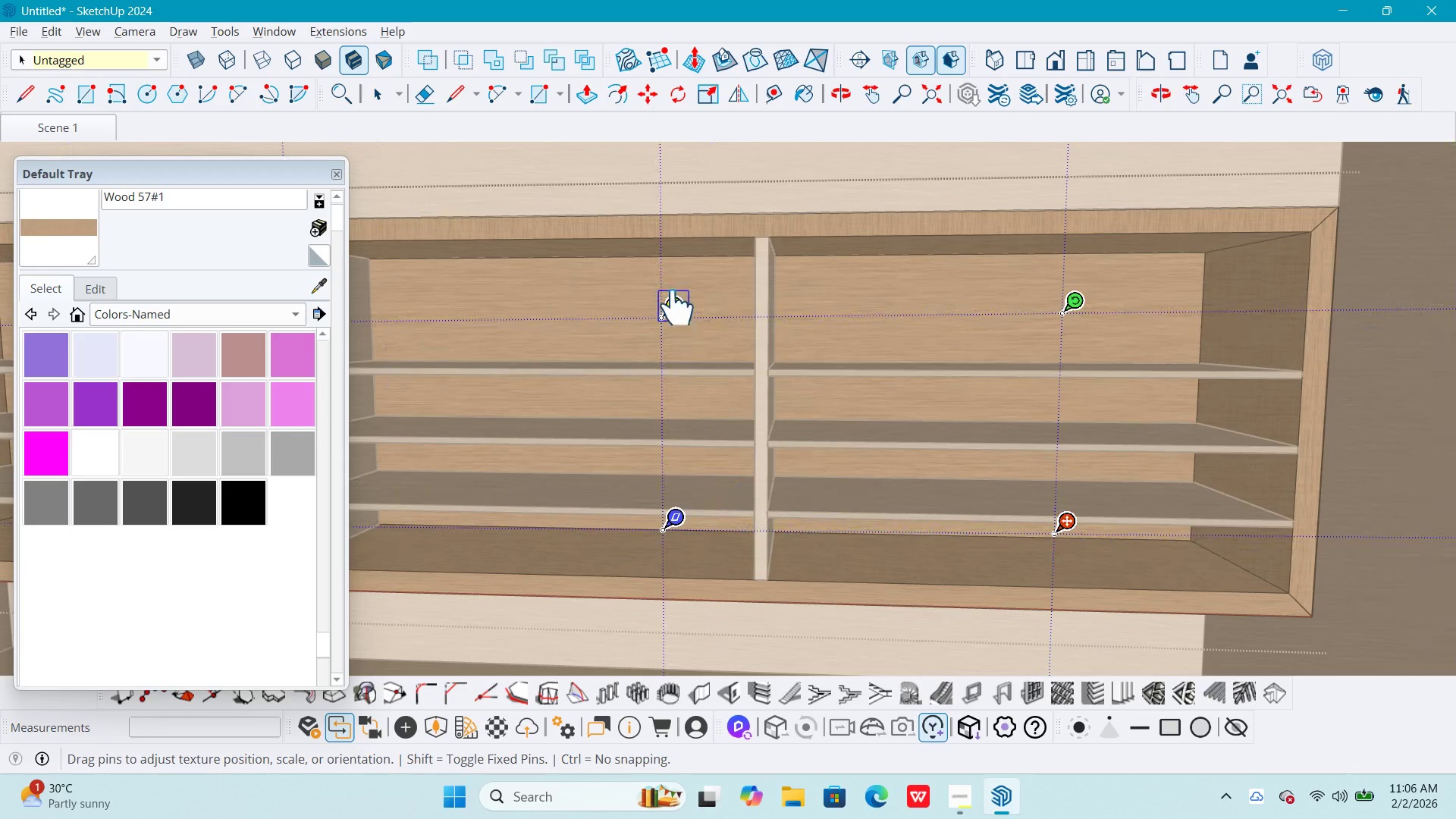 
left_click_drag(start_coordinate=[680, 310], to_coordinate=[665, 260])
 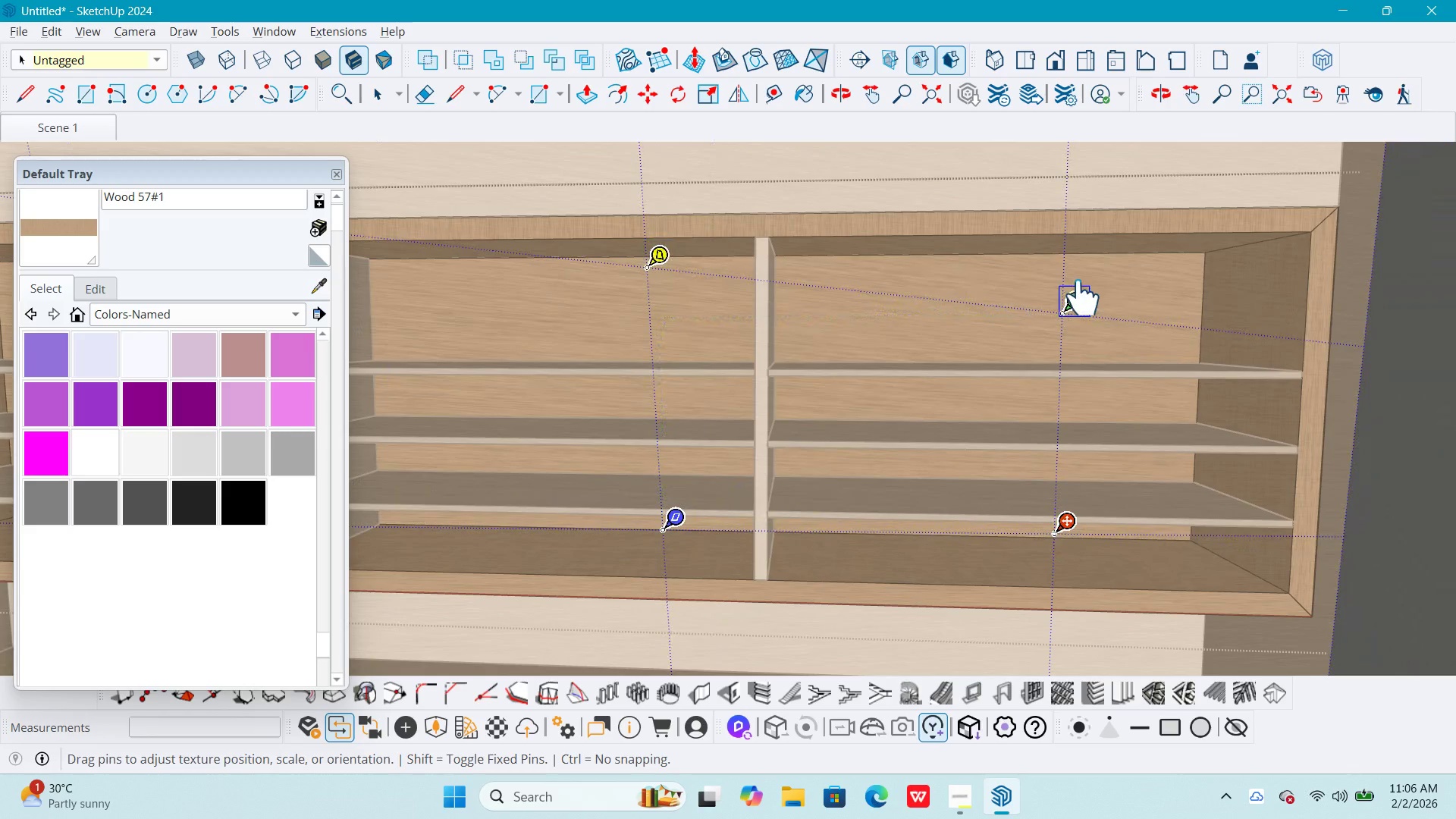 
left_click_drag(start_coordinate=[1086, 301], to_coordinate=[1085, 243])
 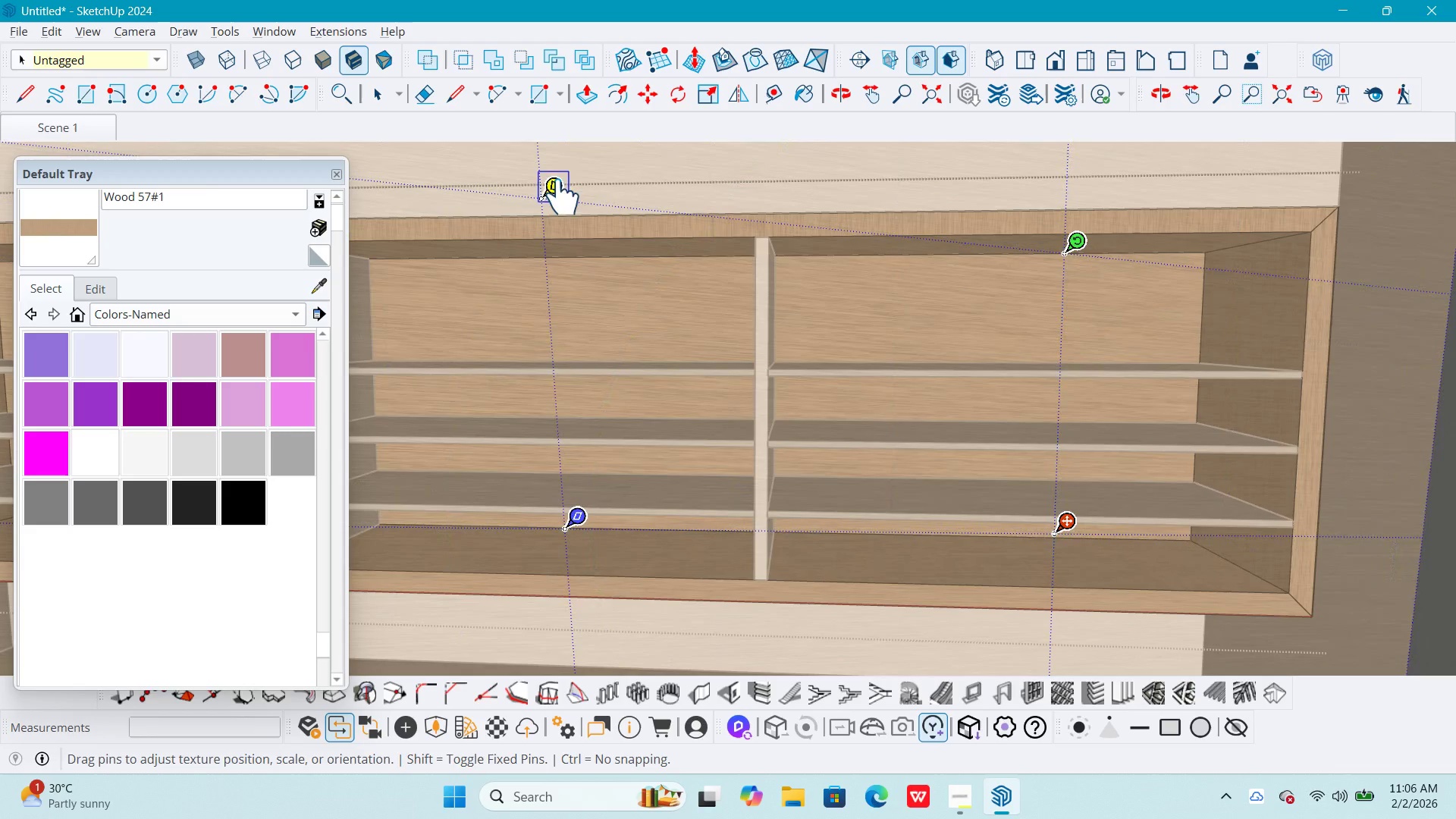 
left_click_drag(start_coordinate=[557, 190], to_coordinate=[576, 246])
 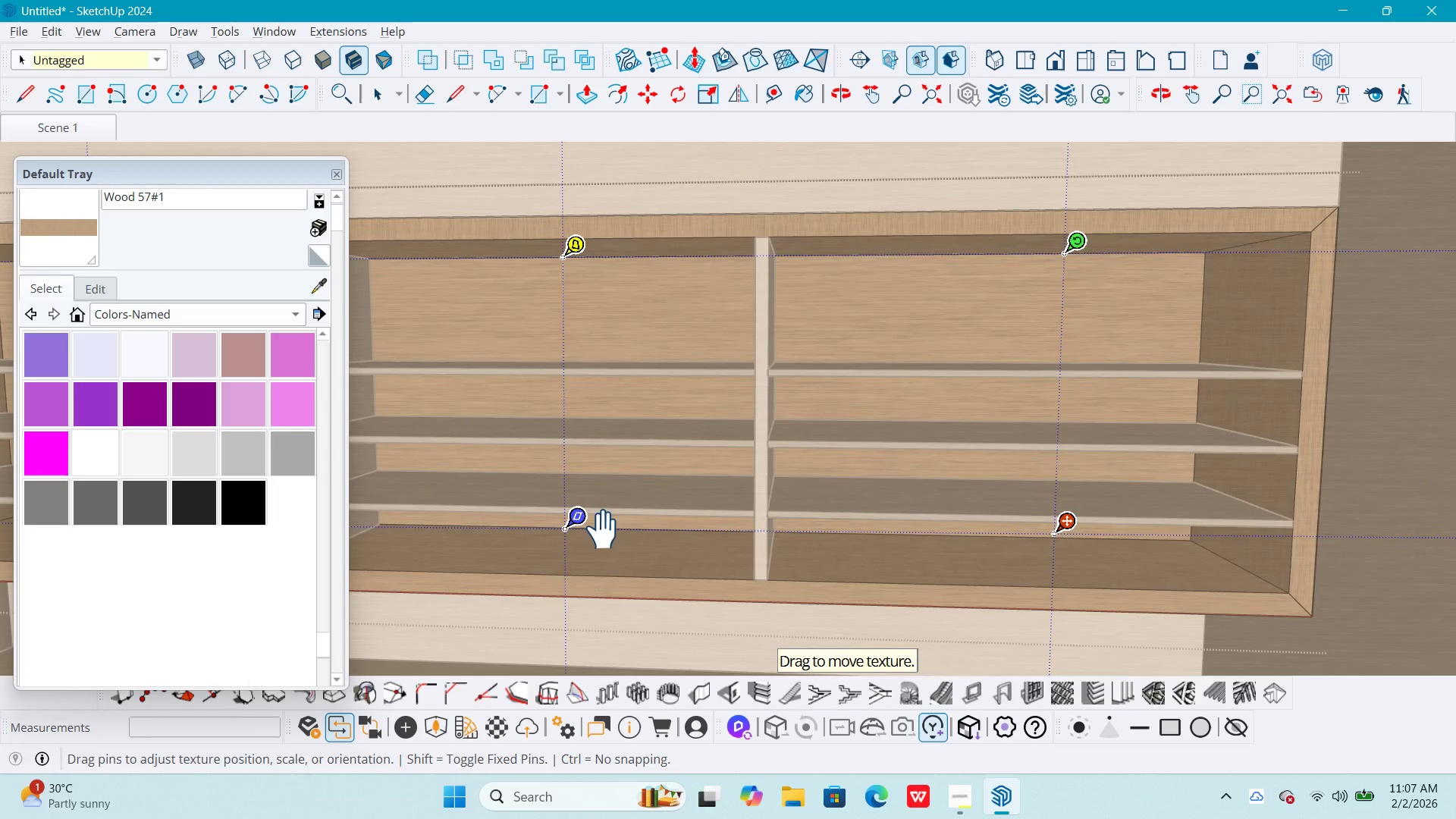 
left_click_drag(start_coordinate=[585, 532], to_coordinate=[638, 532])
 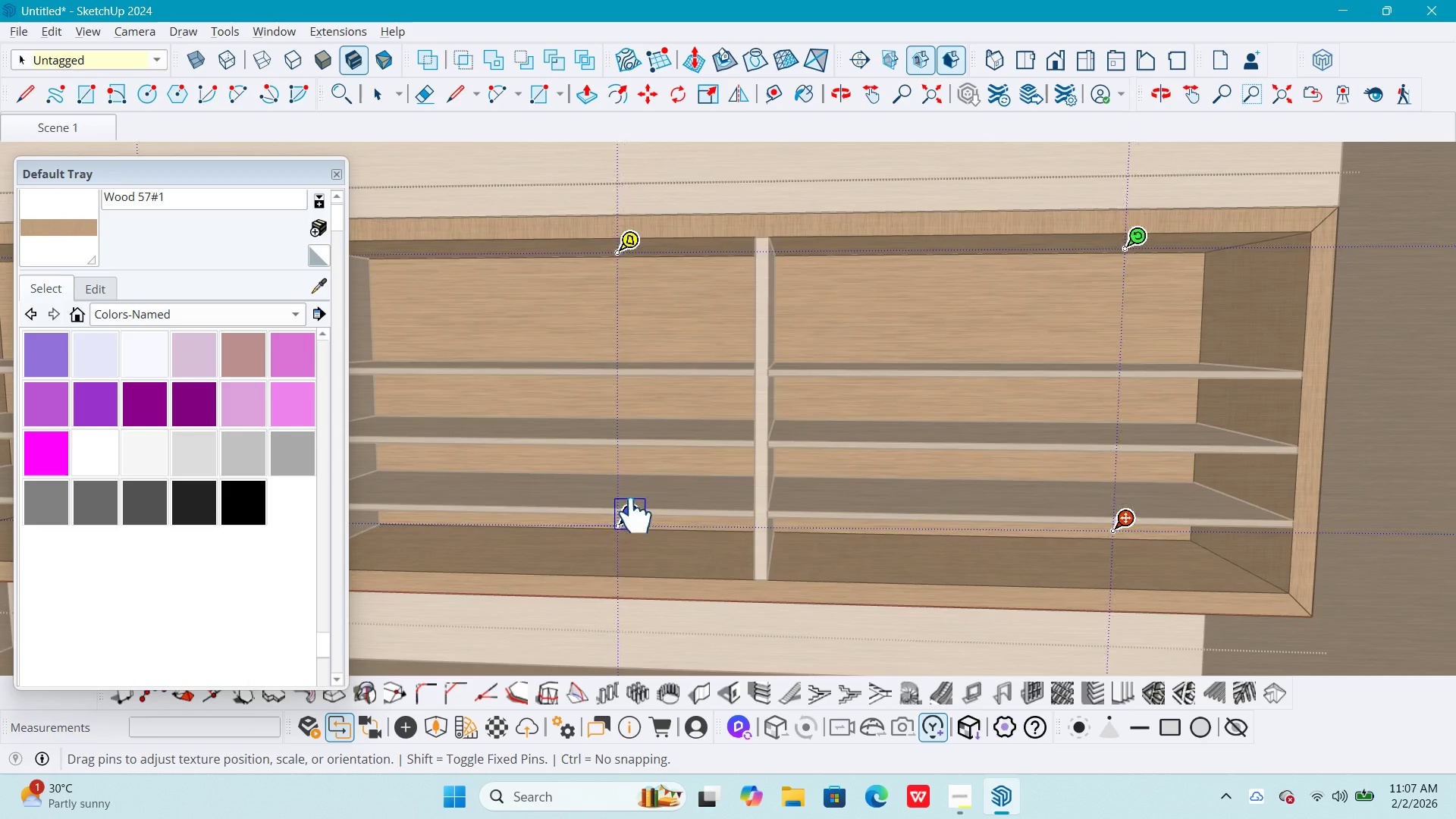 
left_click_drag(start_coordinate=[639, 519], to_coordinate=[948, 519])
 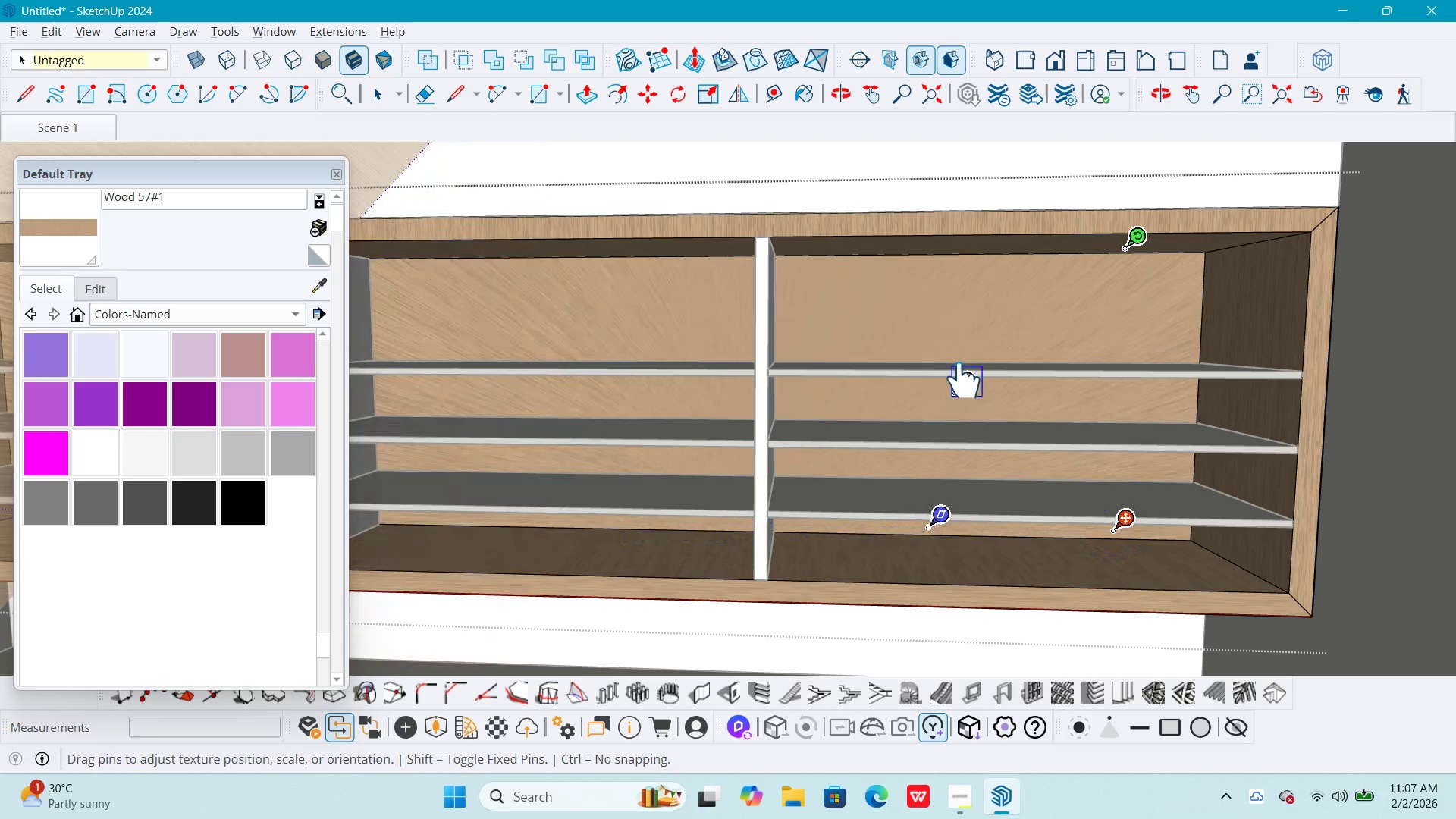 
left_click_drag(start_coordinate=[967, 384], to_coordinate=[942, 242])
 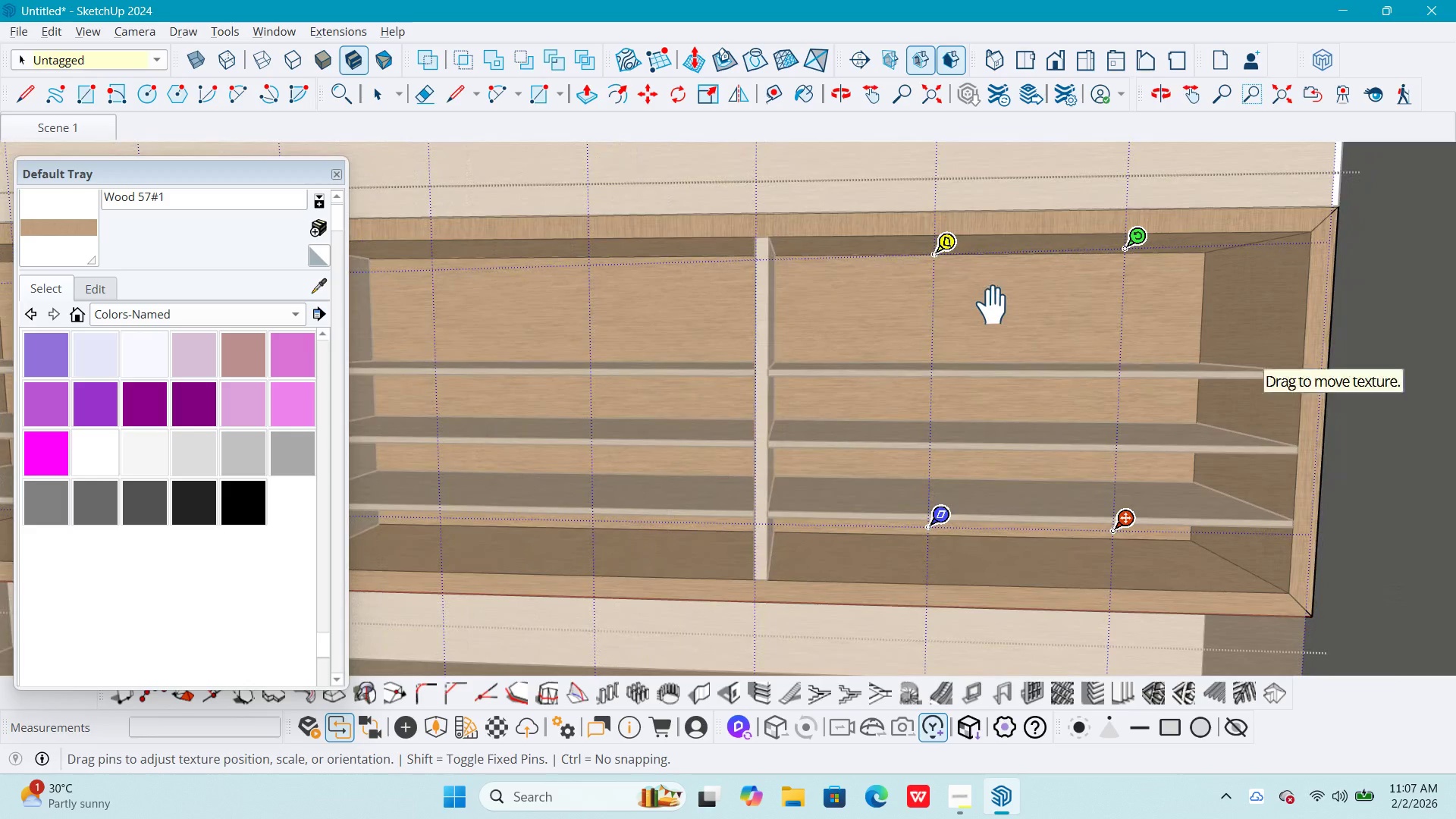 
key(NumpadEnter)
 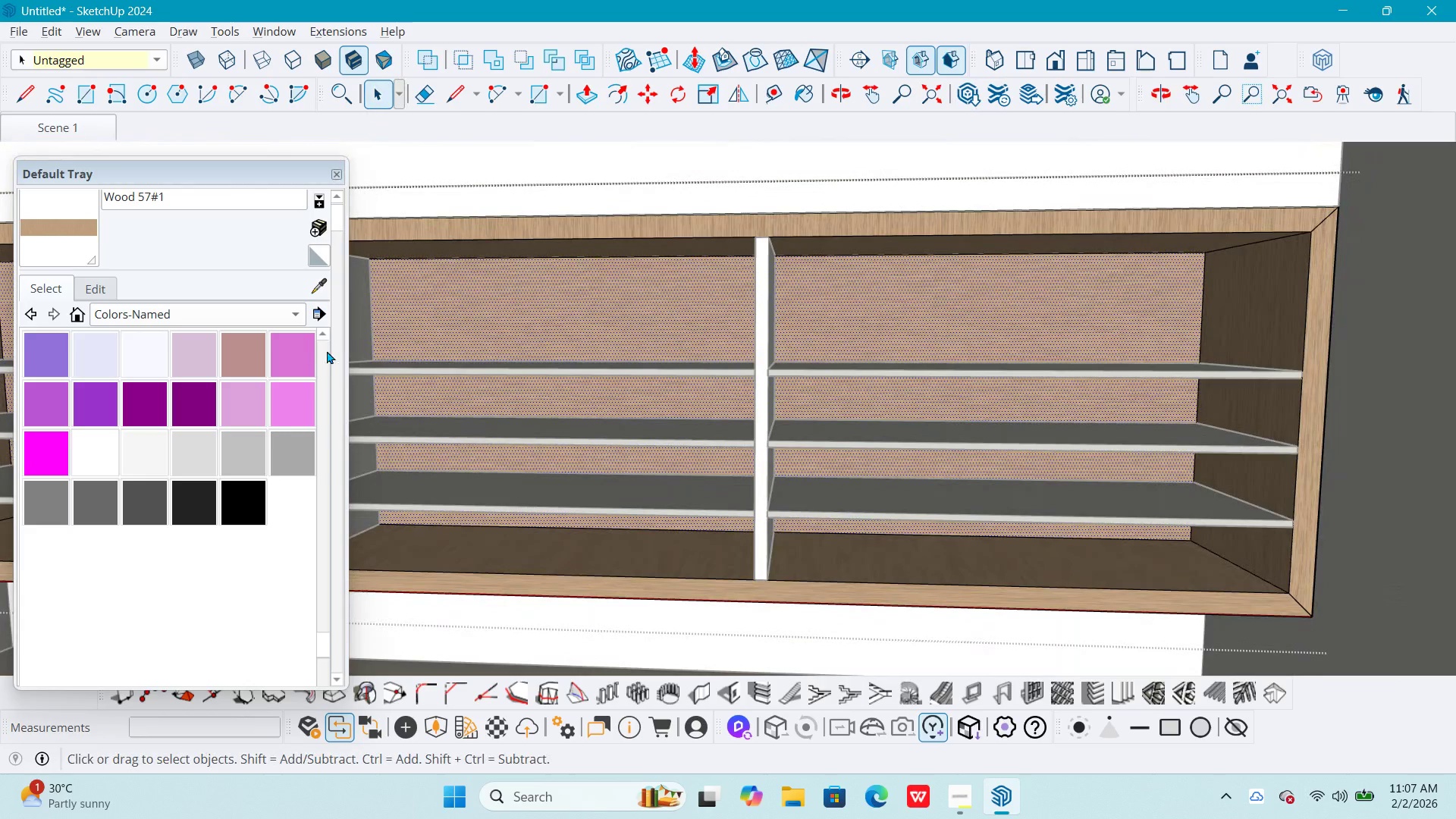 
key(Escape)
 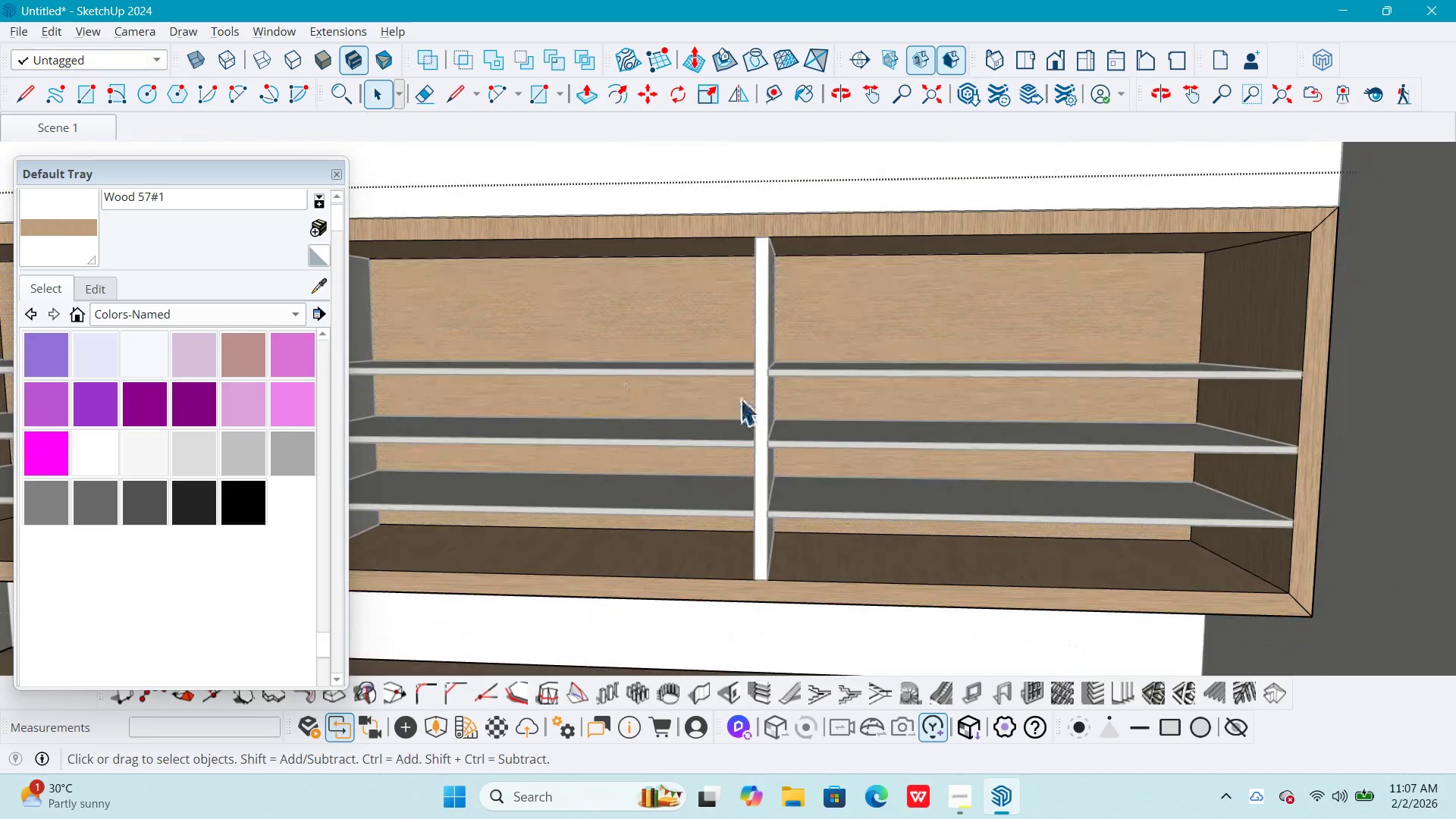 
key(Escape)
 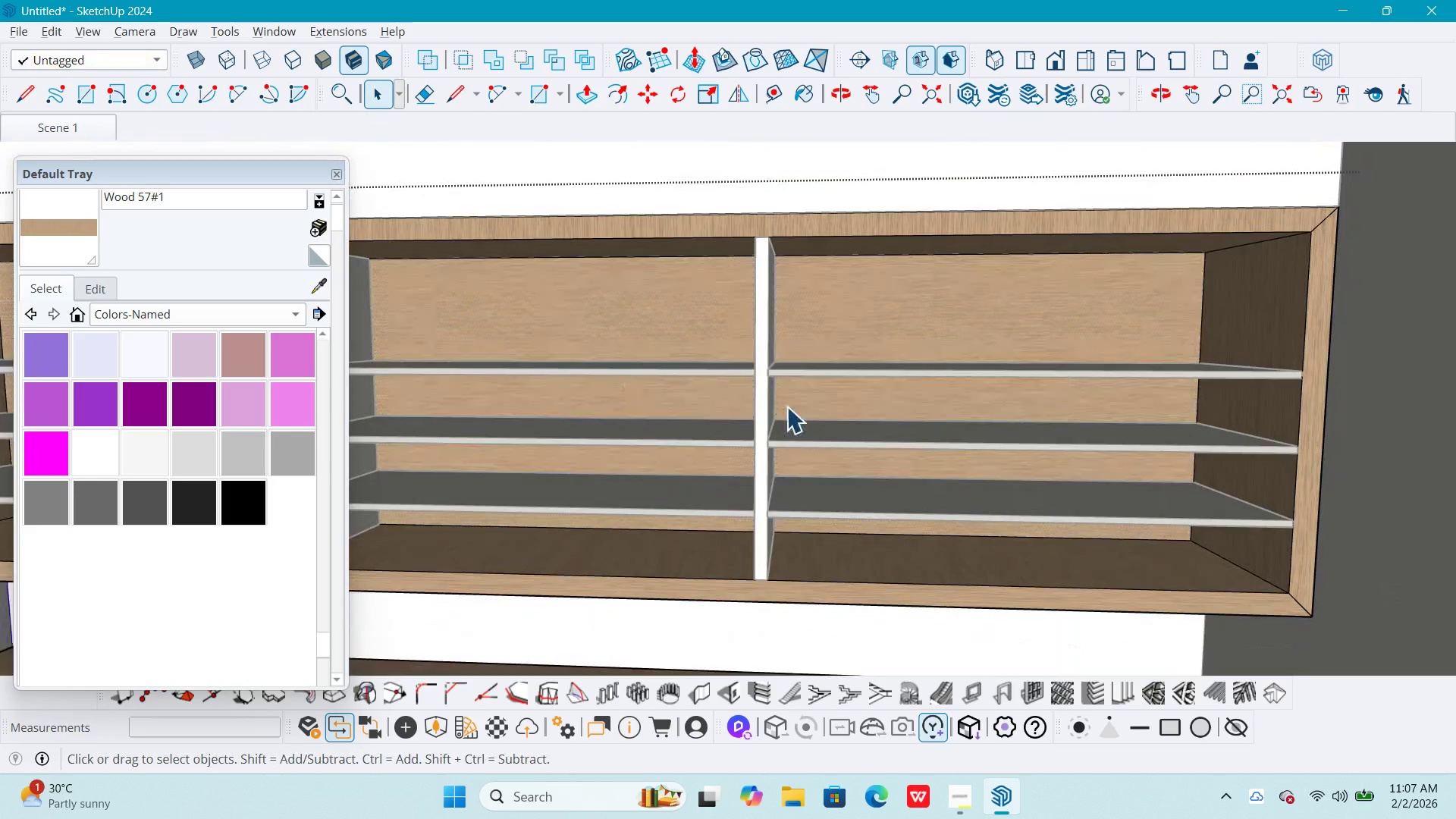 
scroll: coordinate [787, 404], scroll_direction: down, amount: 3.0
 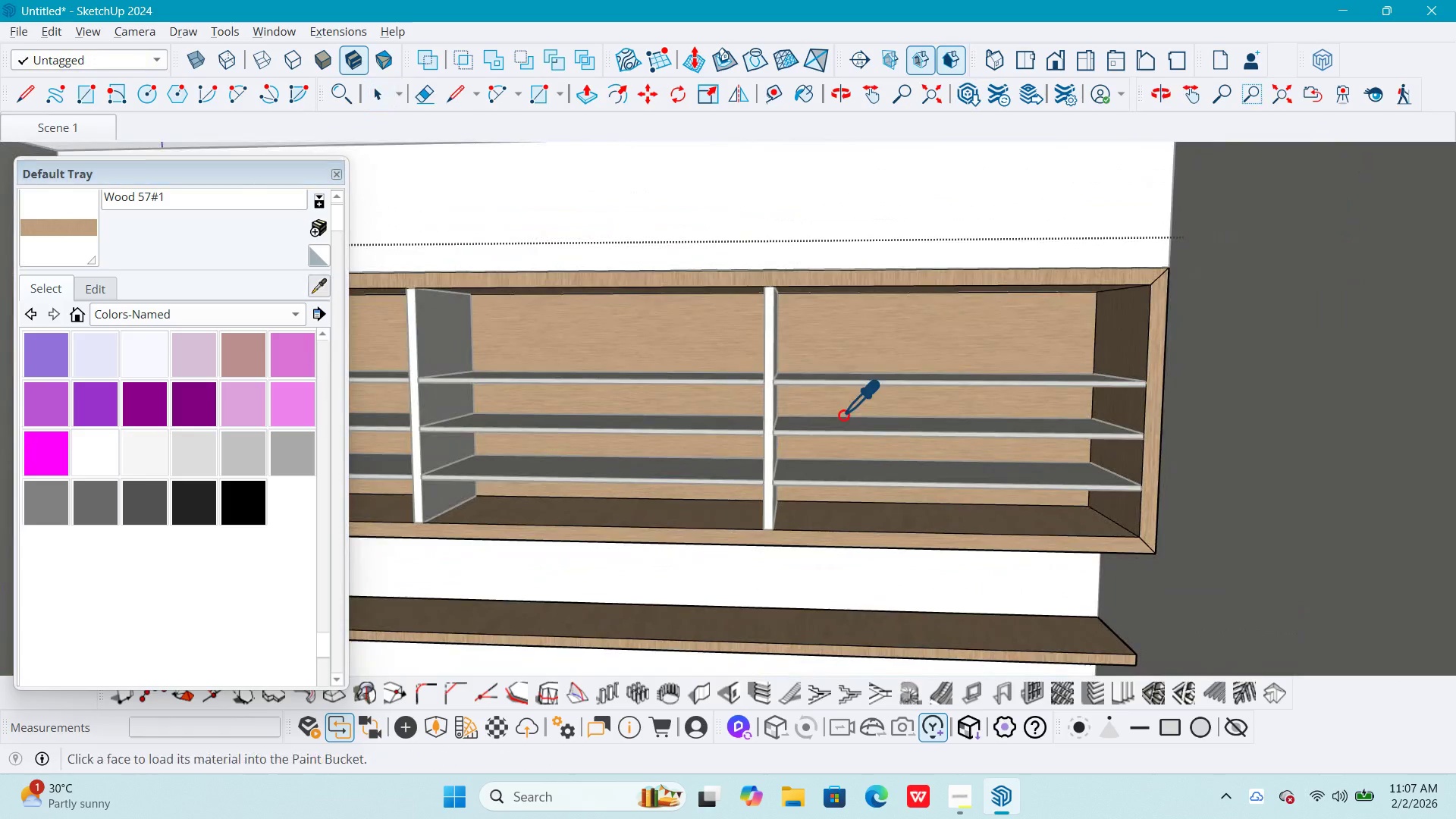 
left_click([854, 350])
 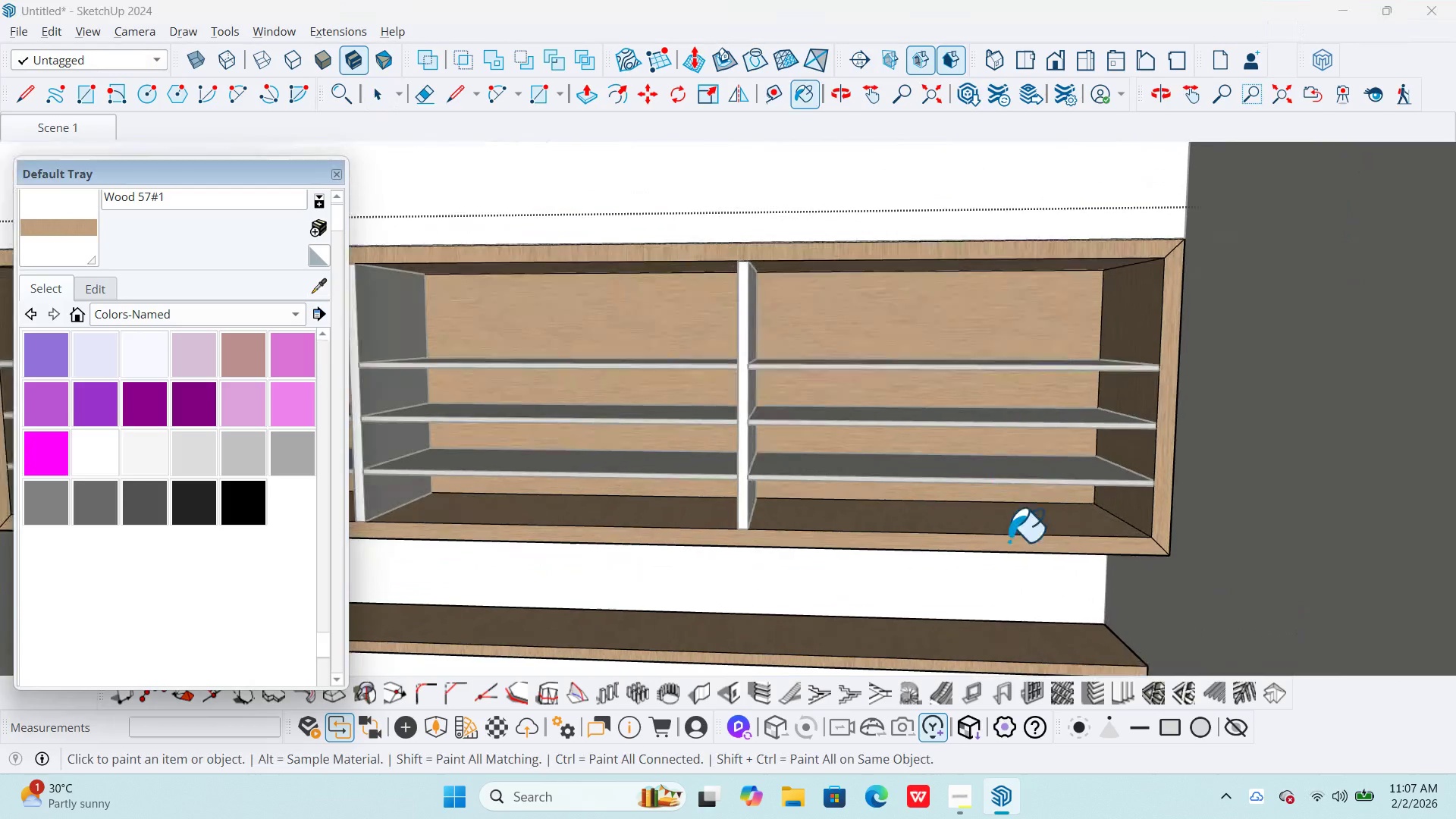 
key(Space)
 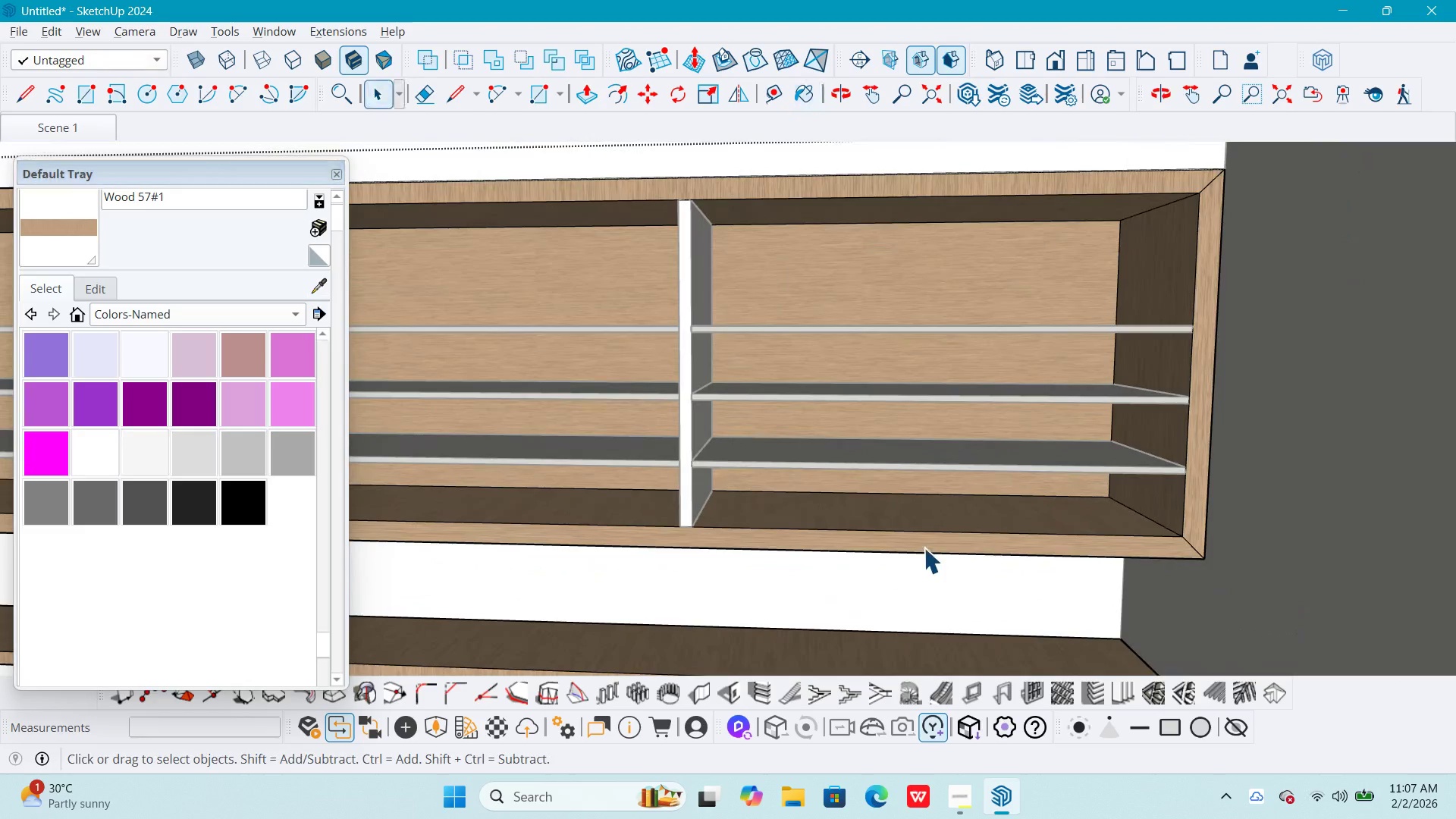 
left_click([924, 548])
 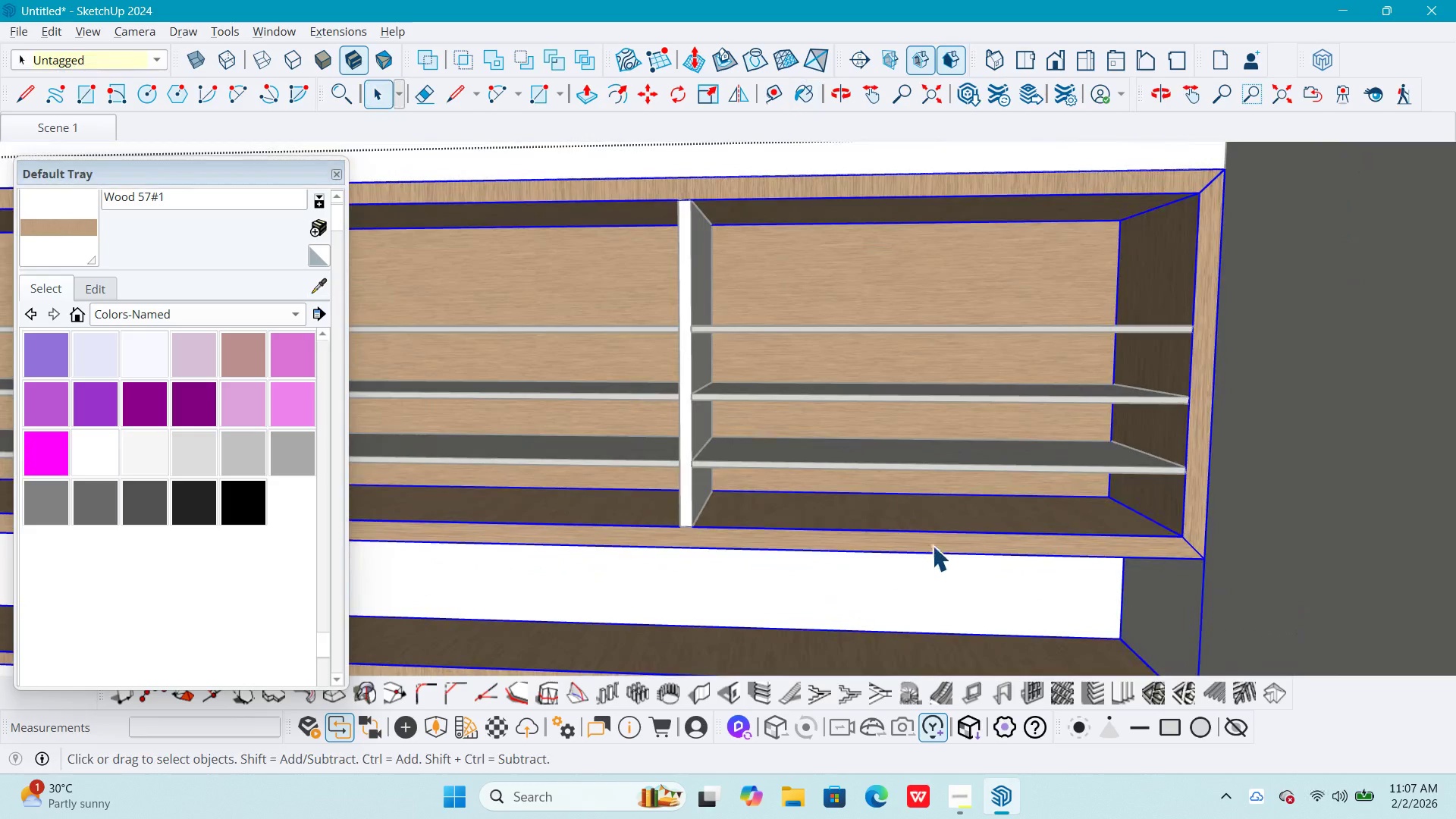 
scroll: coordinate [1009, 541], scroll_direction: up, amount: 3.0
 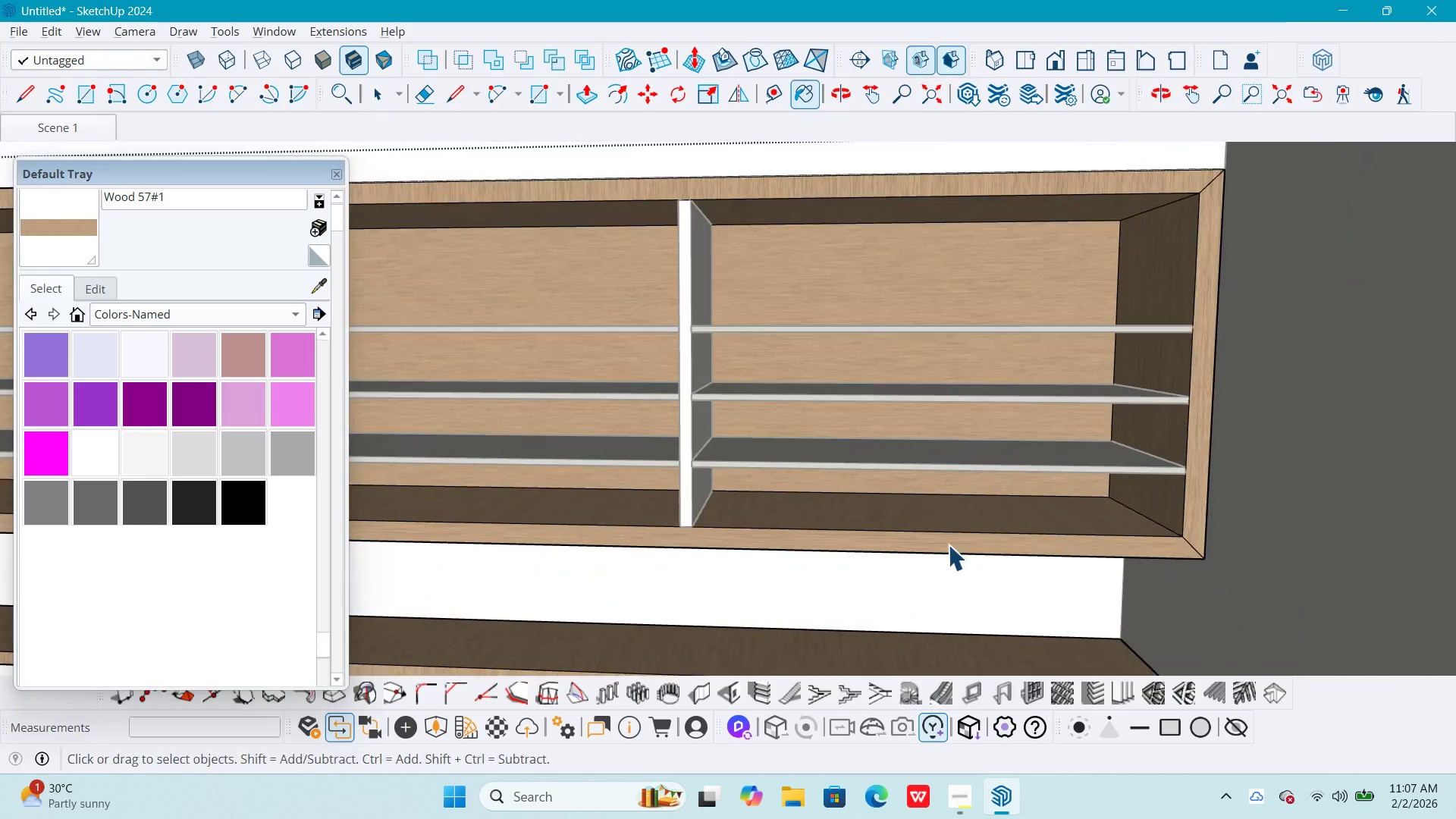 
double_click([932, 545])
 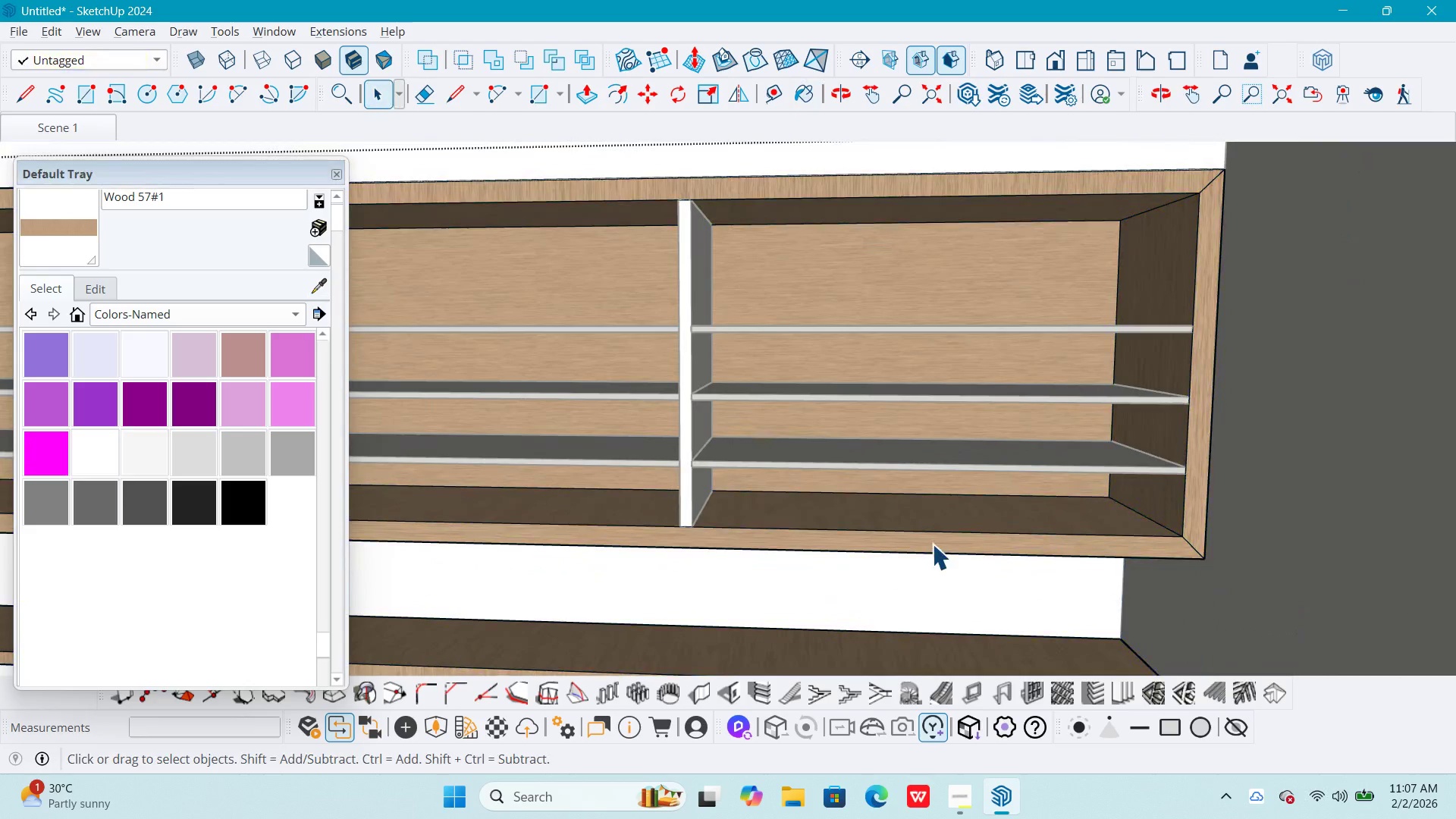 
triple_click([932, 544])
 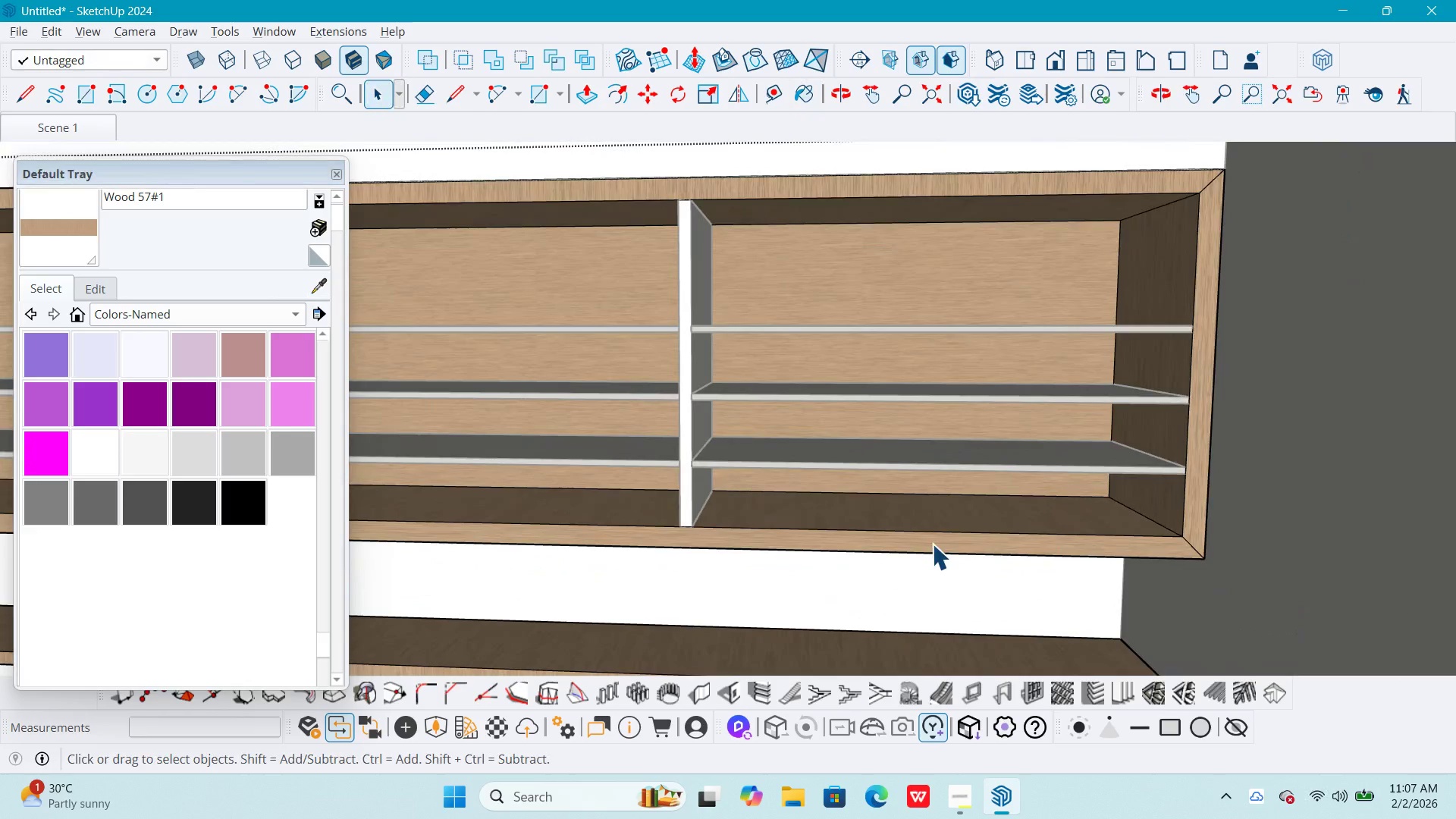 
triple_click([932, 544])
 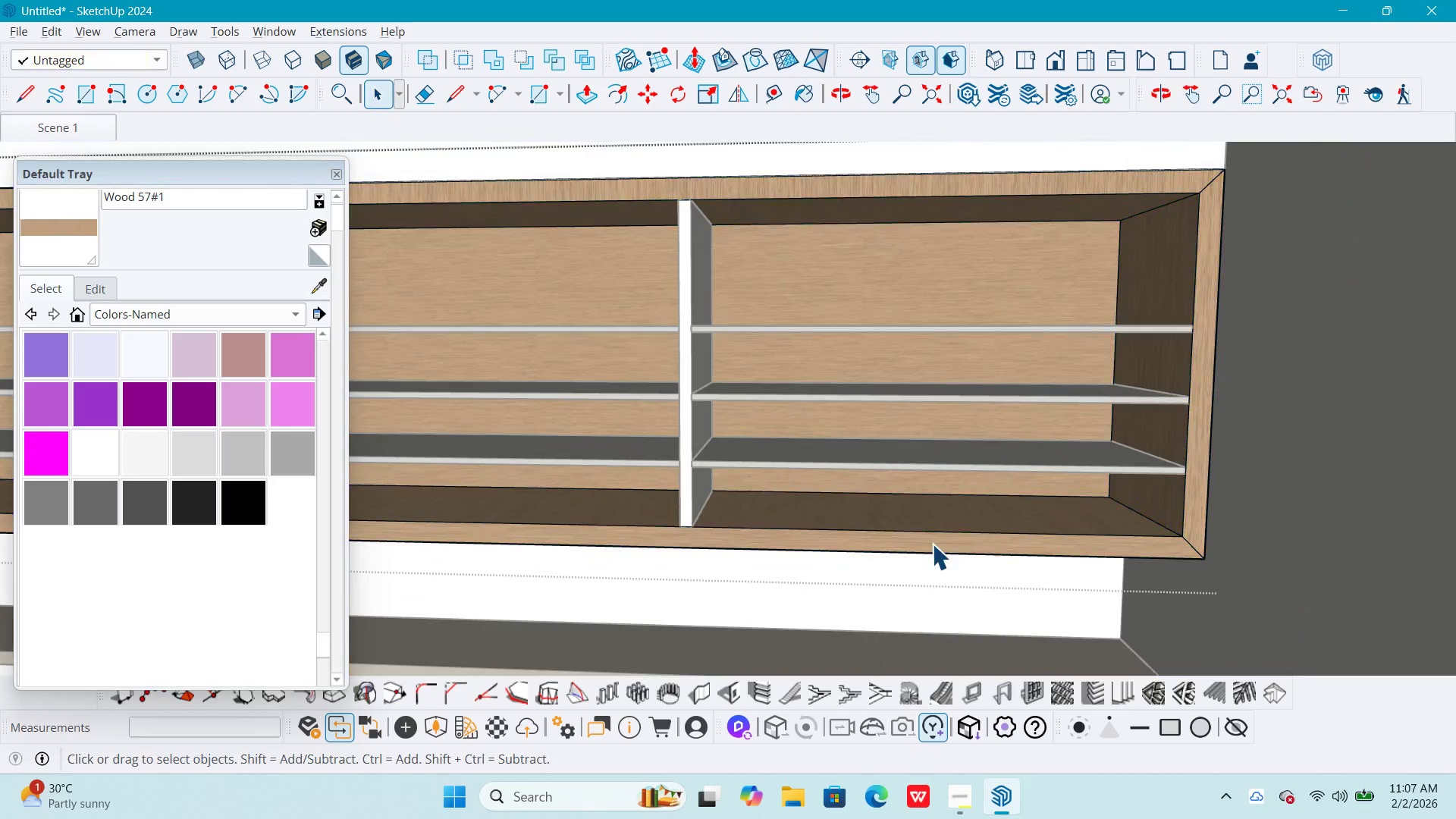 
triple_click([932, 544])
 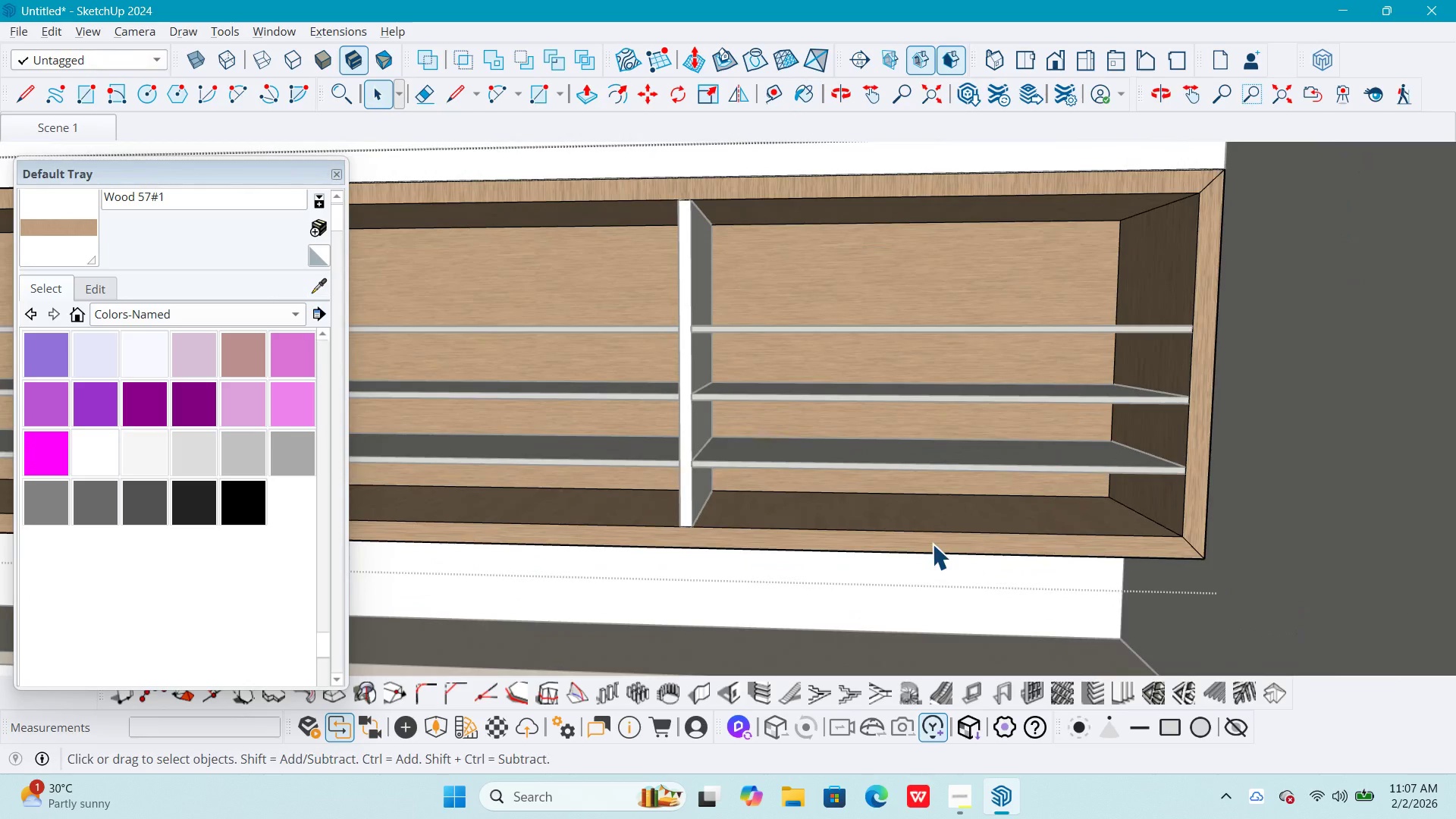 
triple_click([932, 544])
 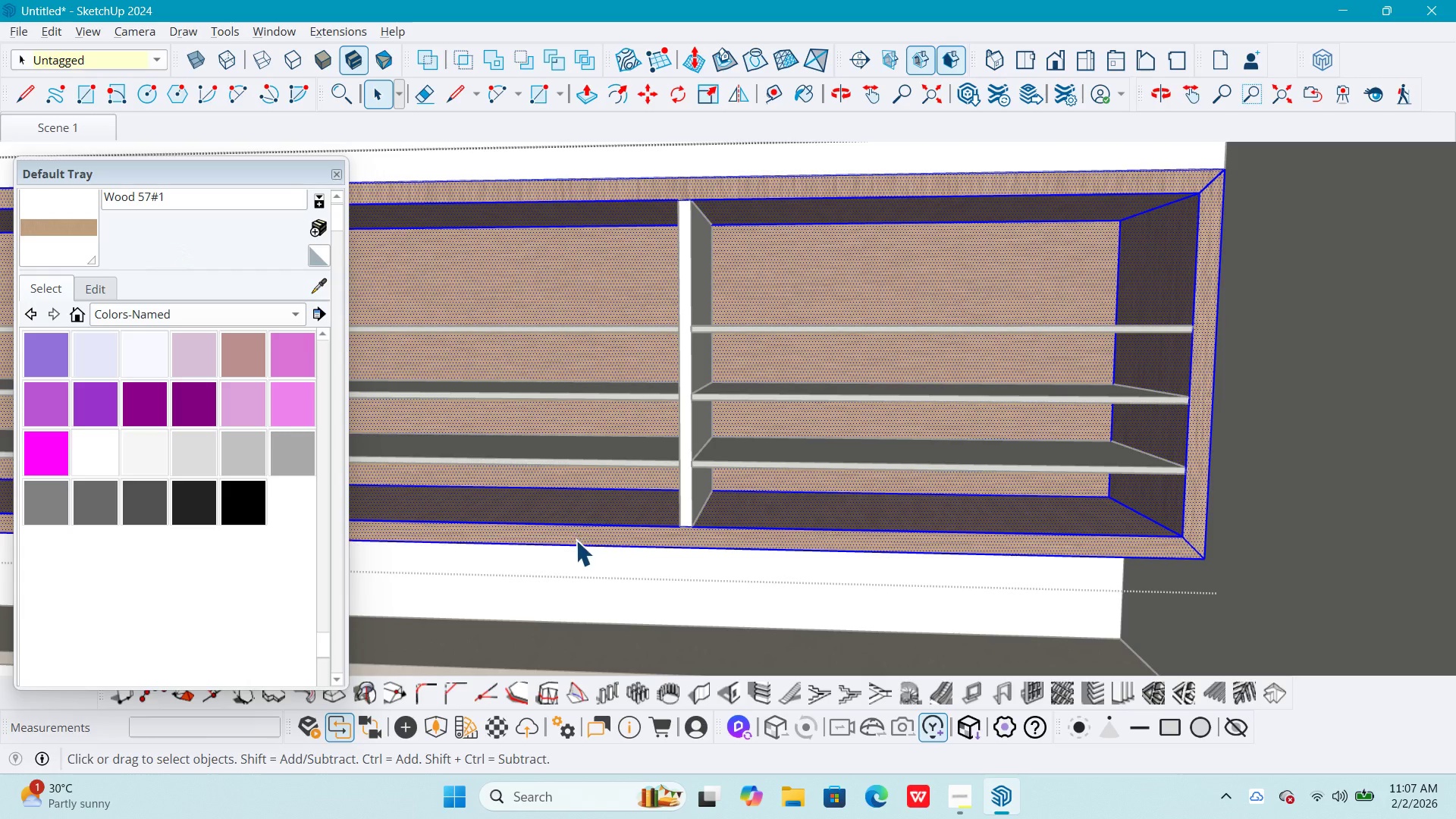 
left_click([317, 290])
 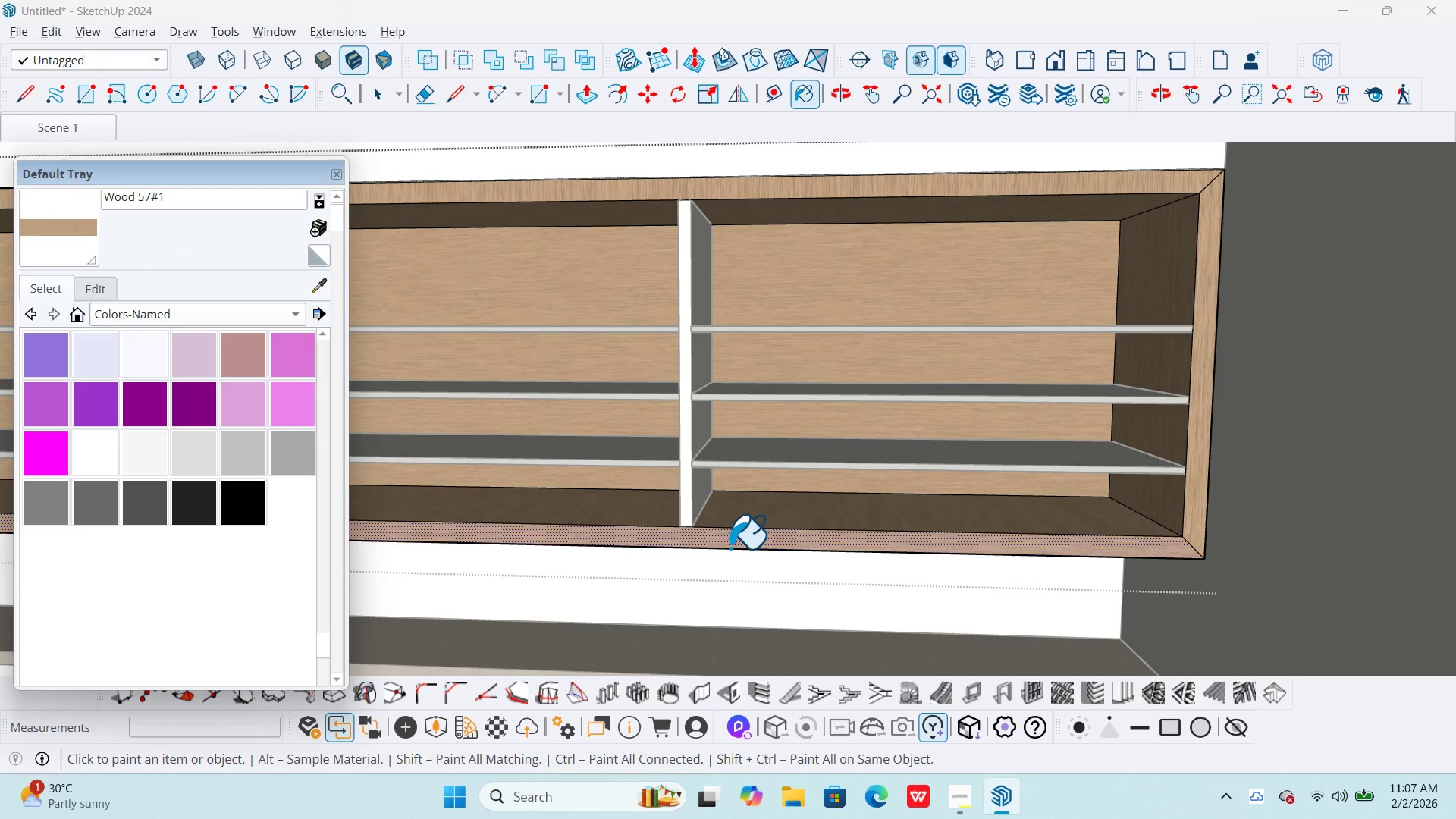 
left_click([734, 540])
 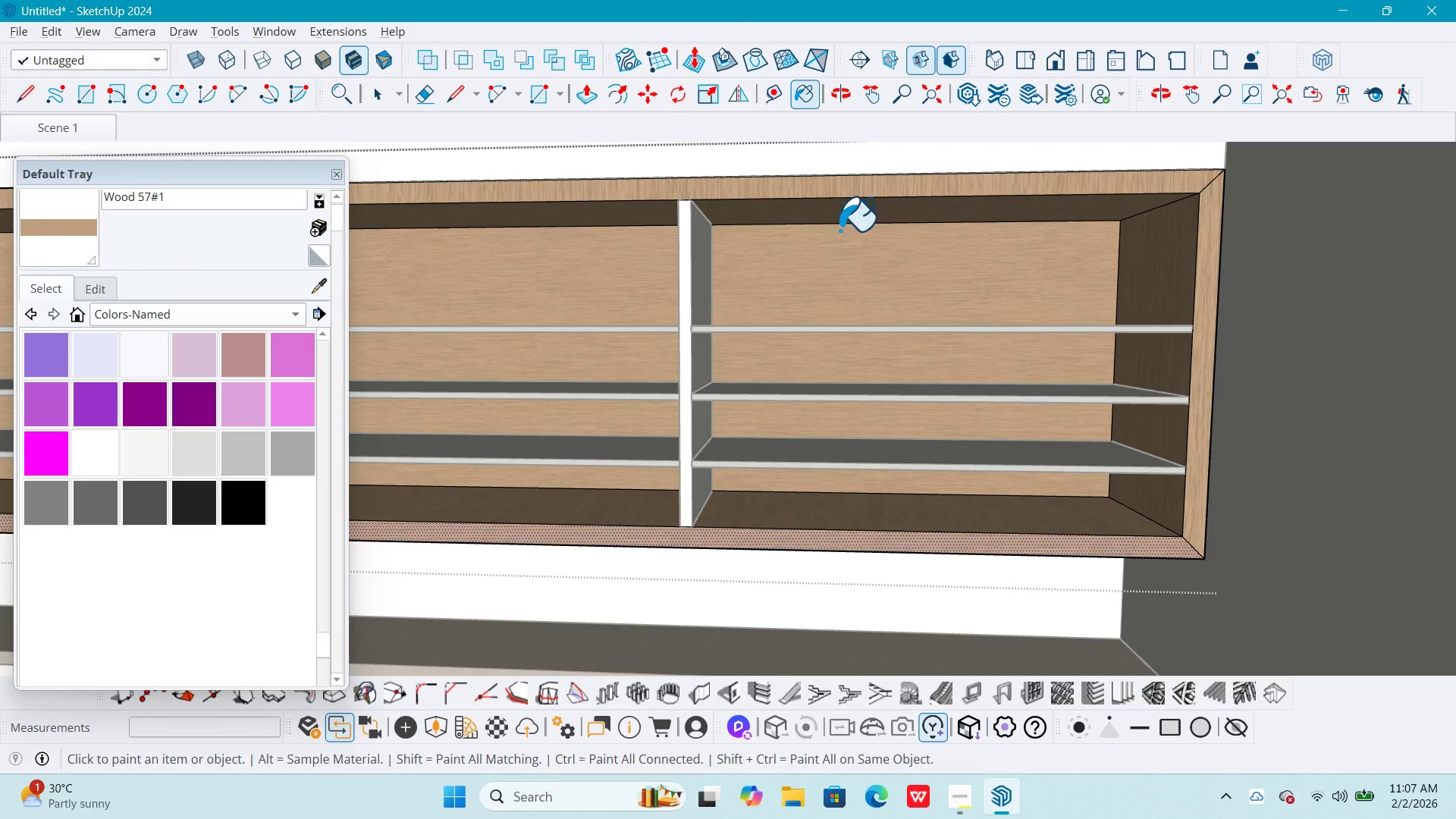 
key(Space)
 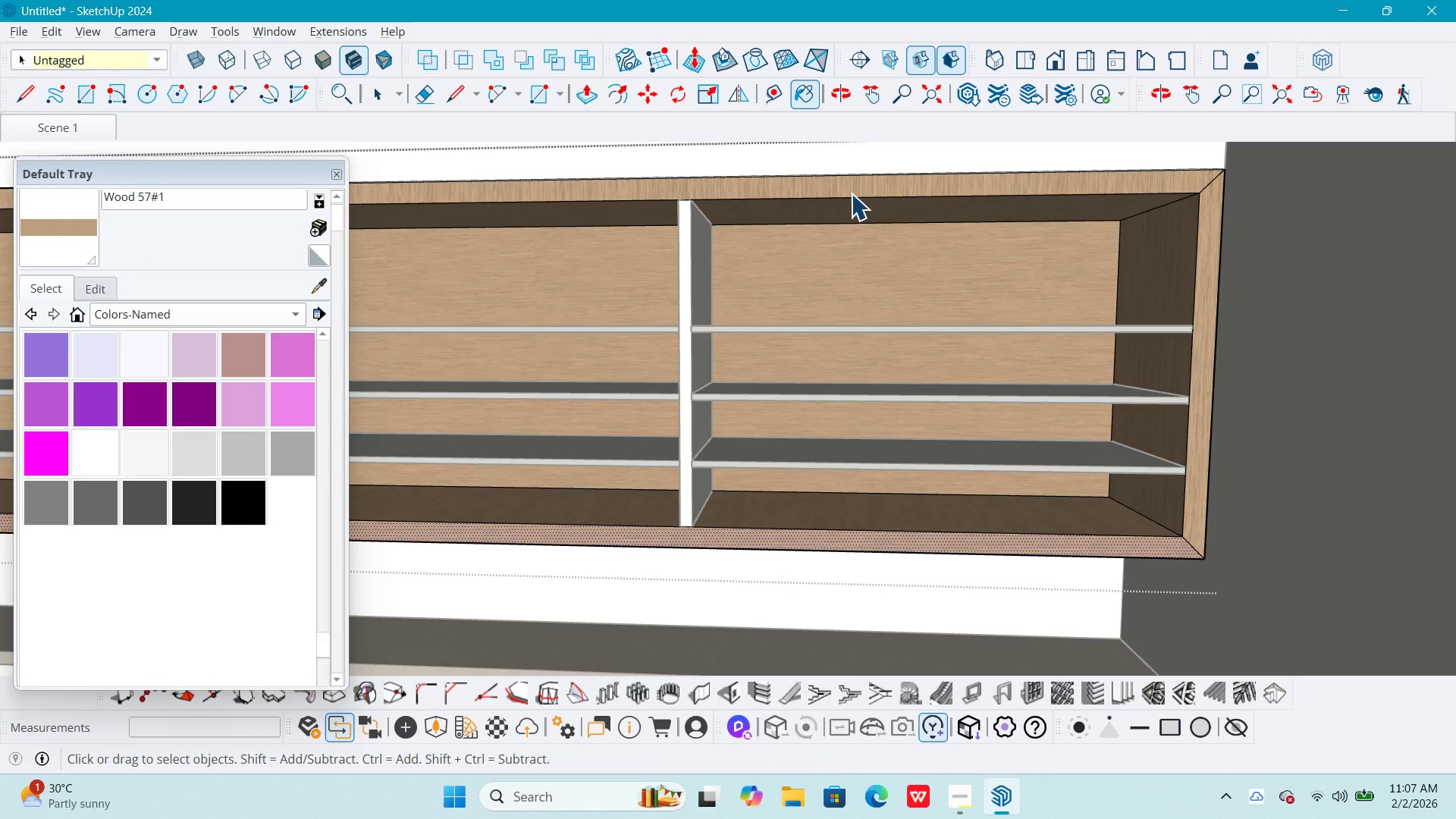 
left_click([851, 193])
 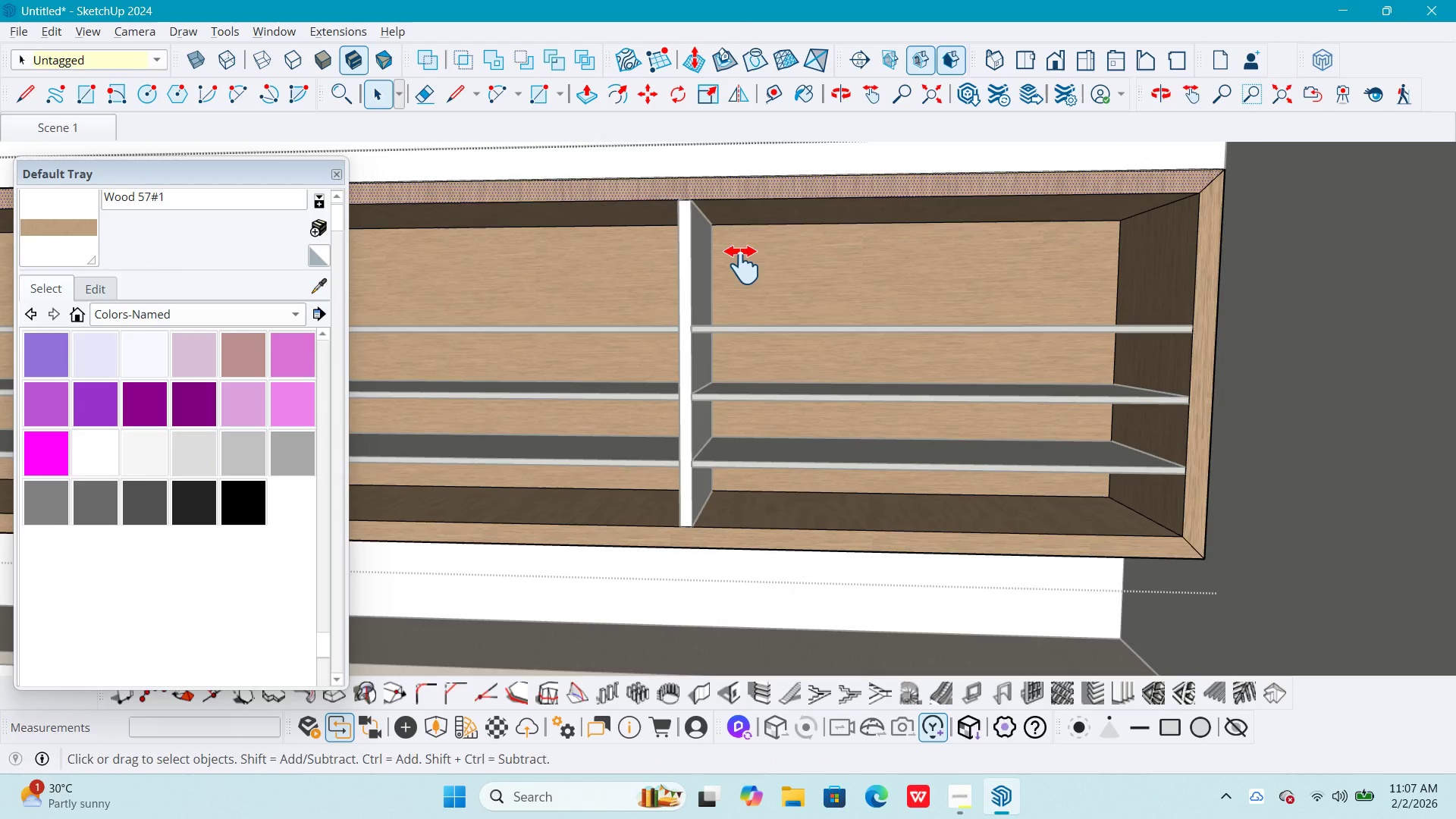 
hold_key(key=ShiftLeft, duration=0.55)
 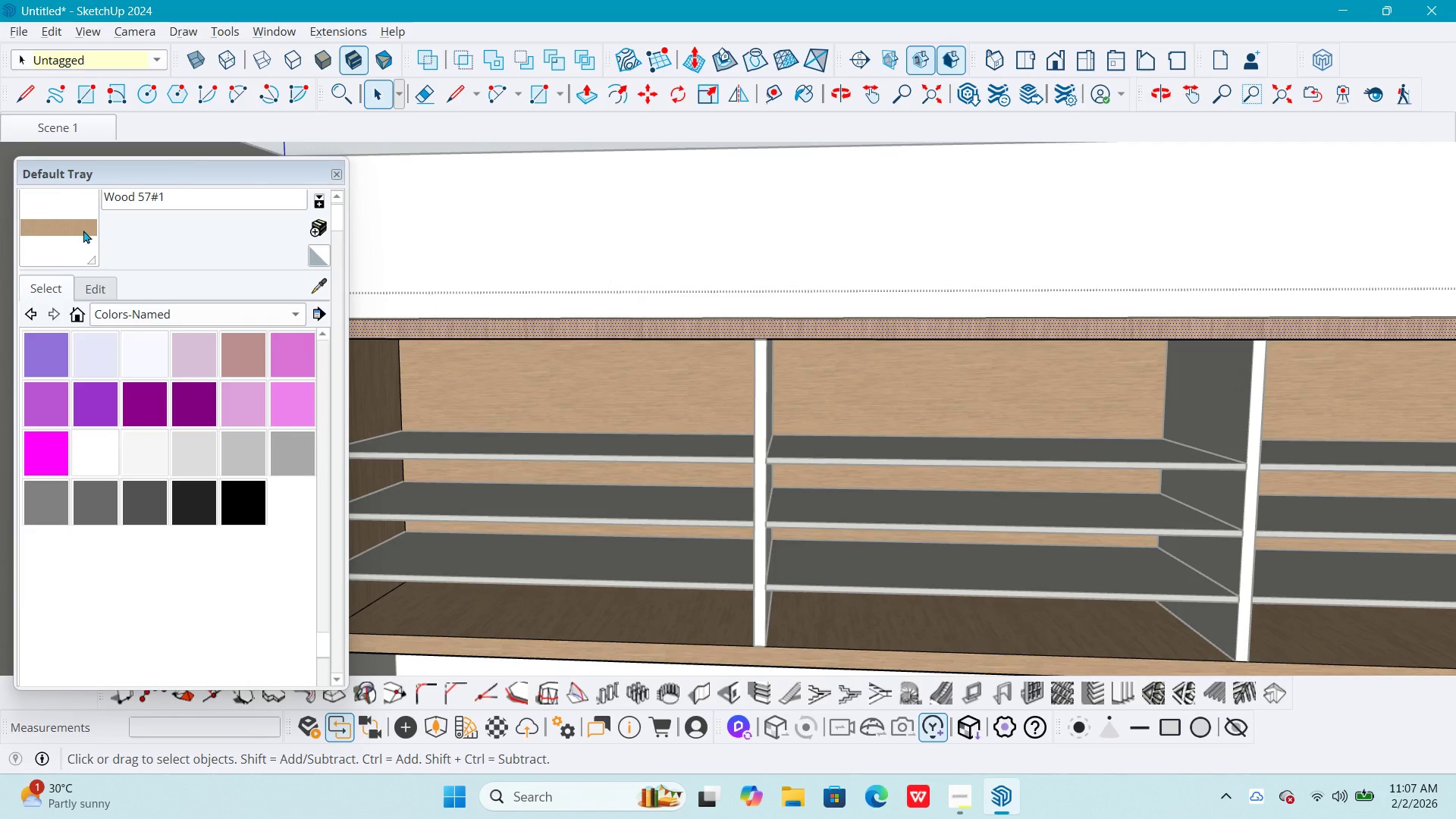 
left_click([79, 229])
 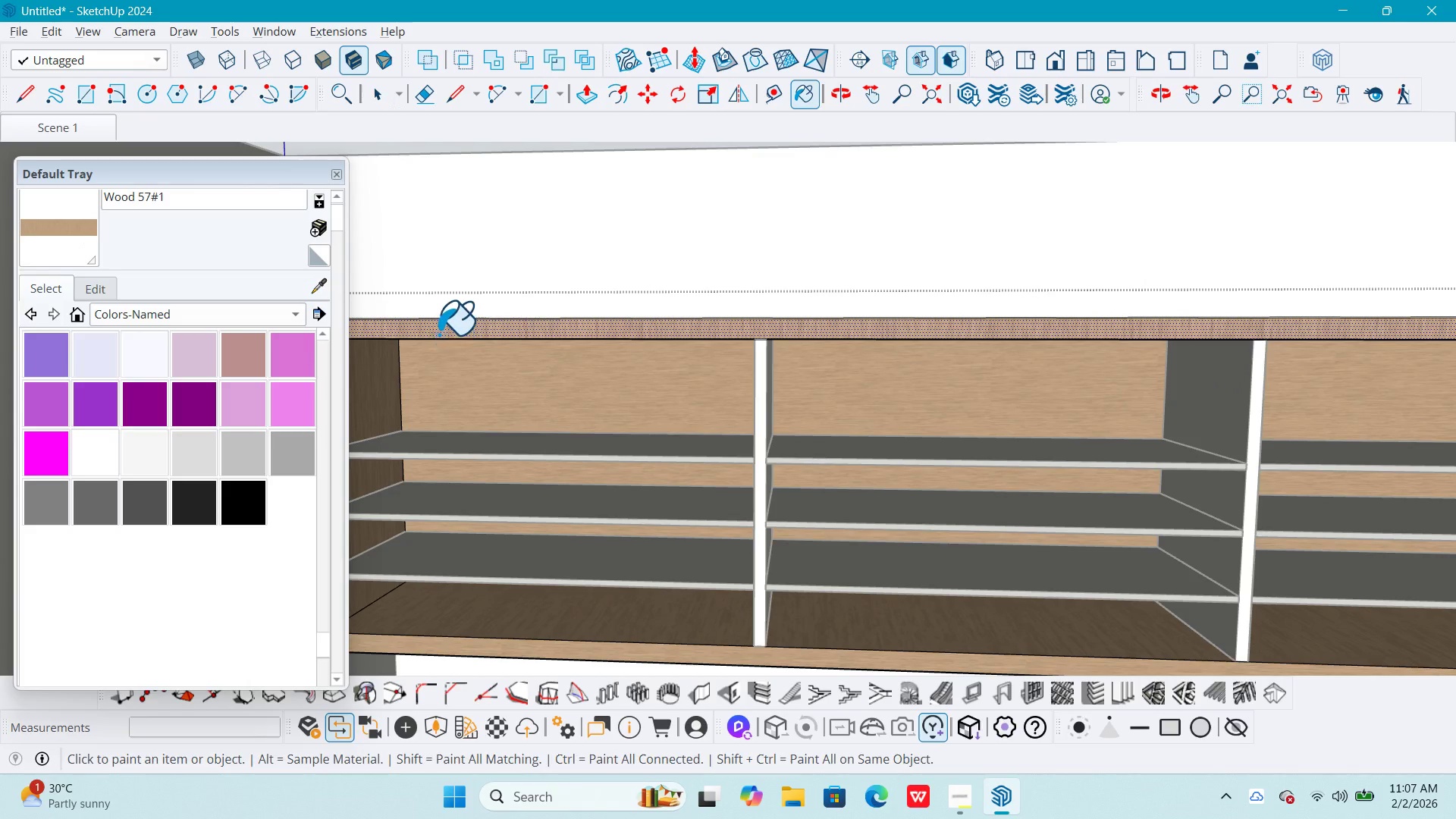 
double_click([440, 332])
 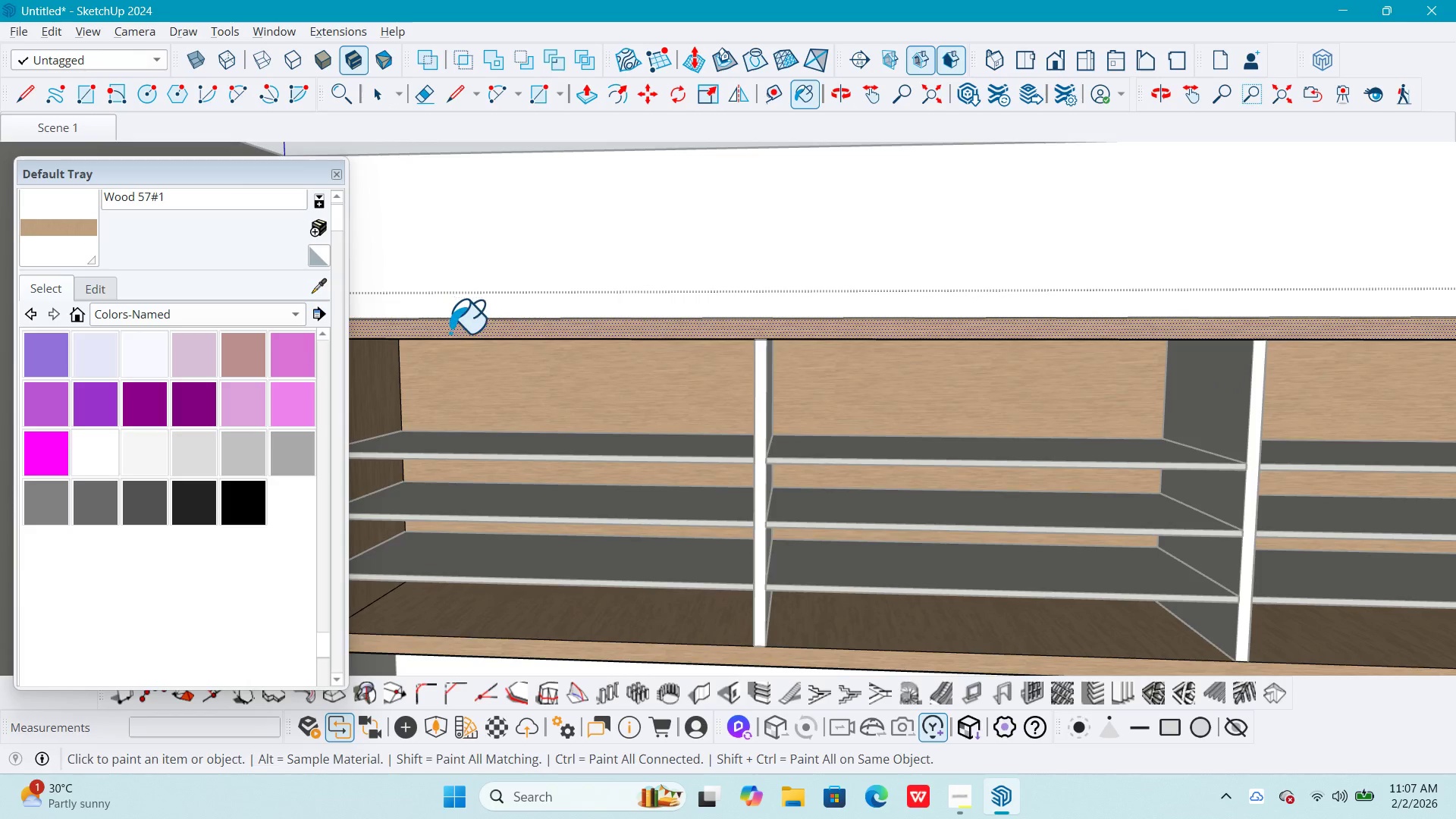 
hold_key(key=ShiftLeft, duration=0.34)
 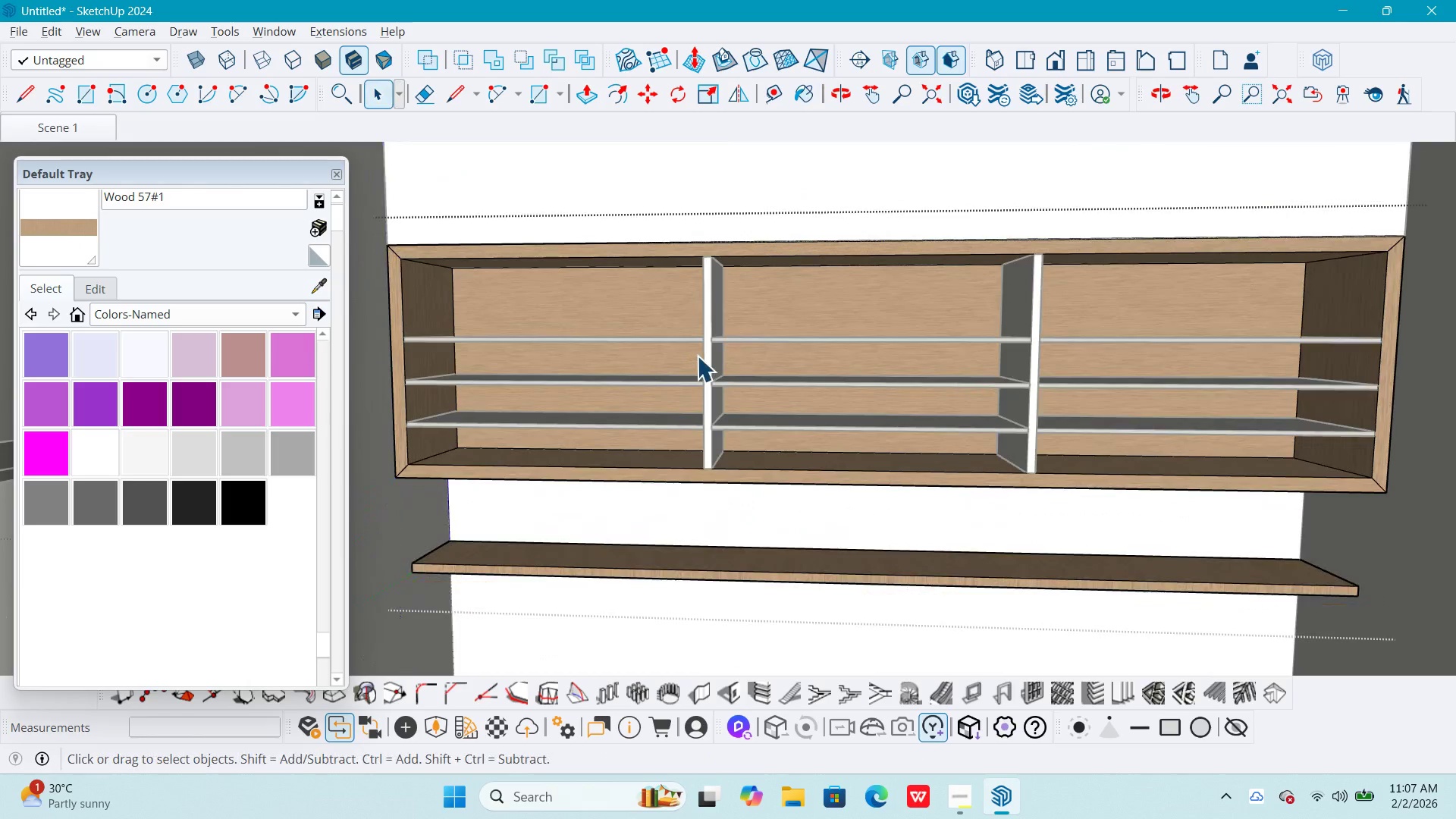 
scroll: coordinate [500, 348], scroll_direction: down, amount: 5.0
 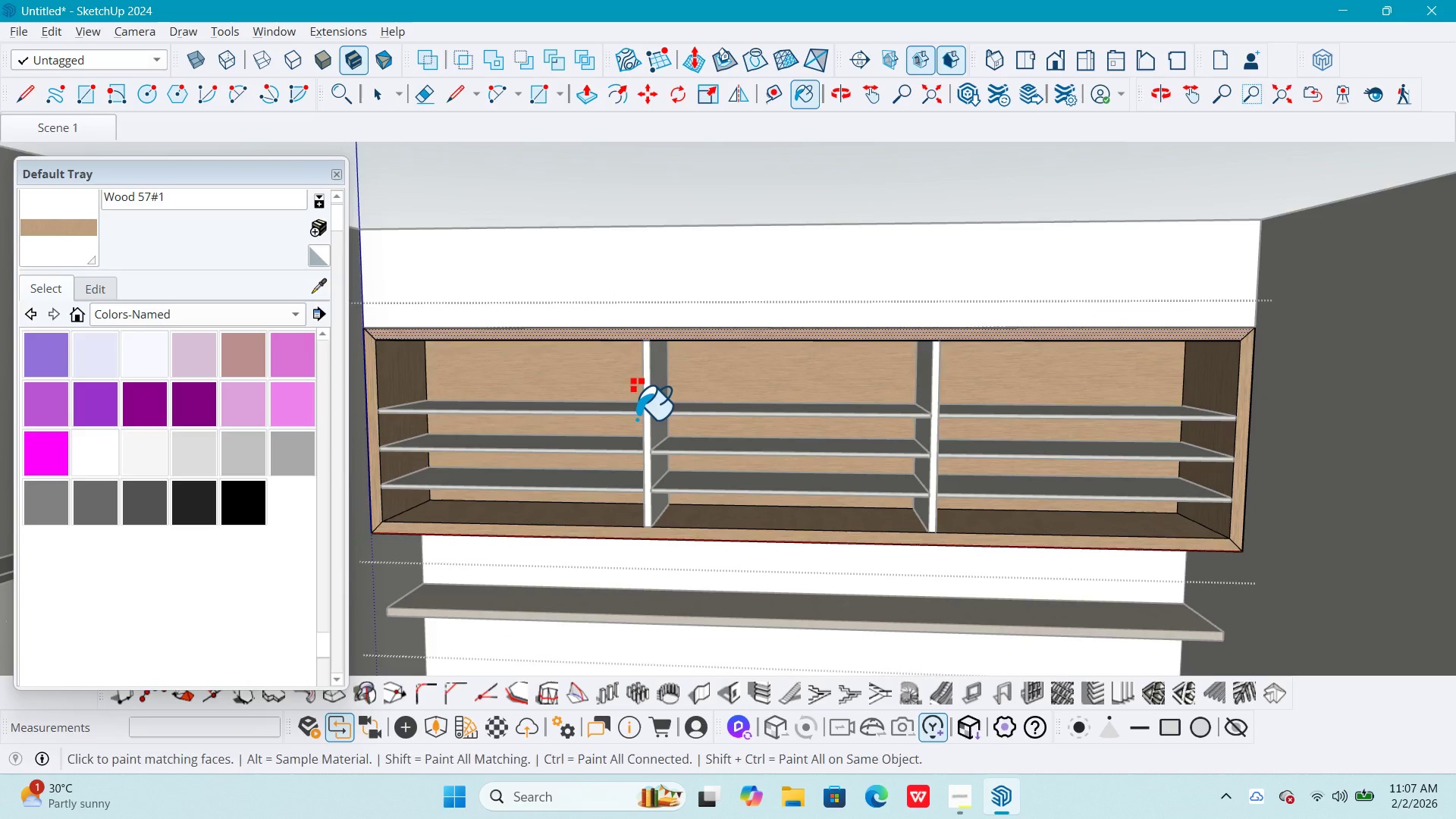 
key(Space)
 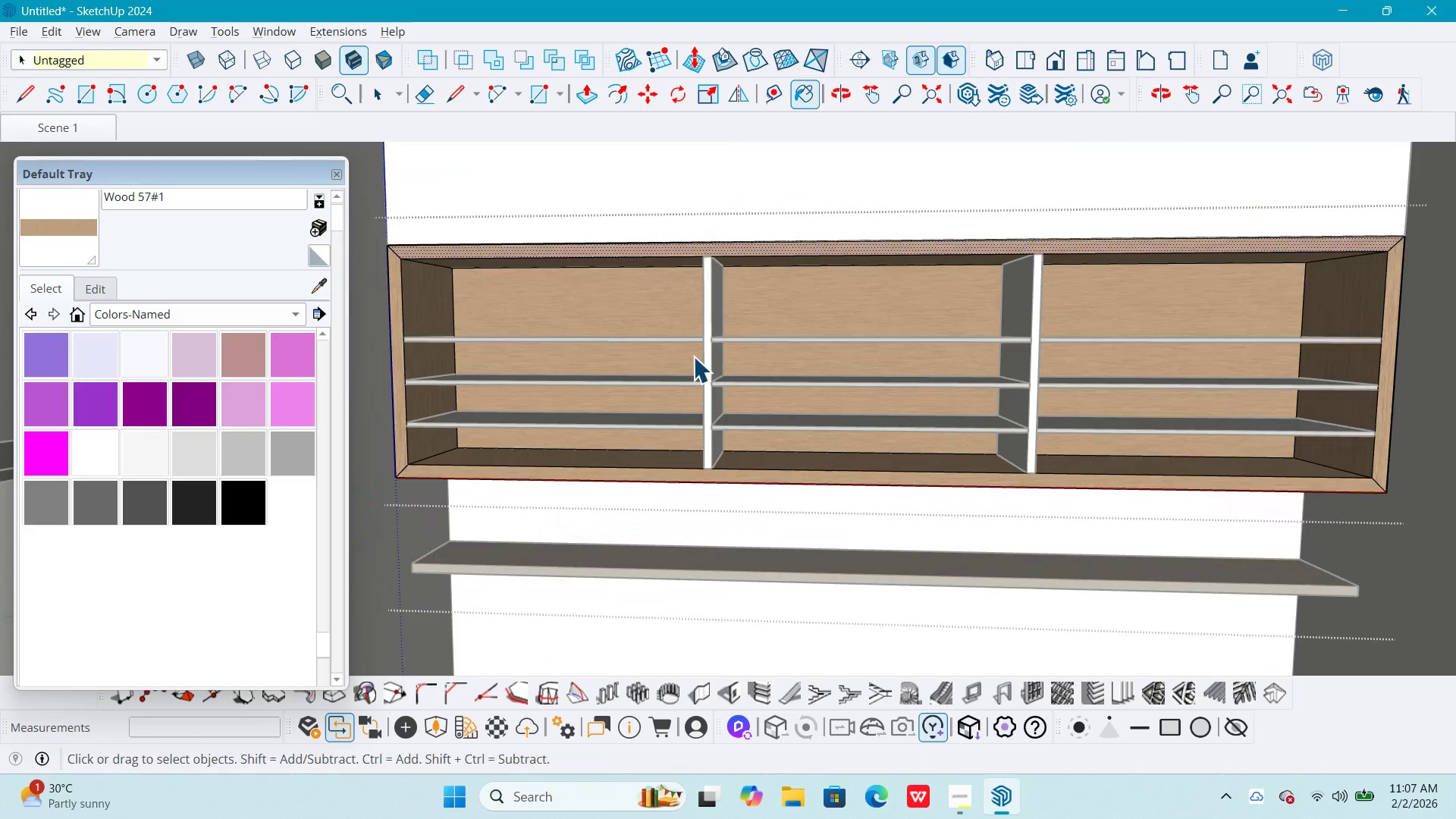 
key(Escape)
 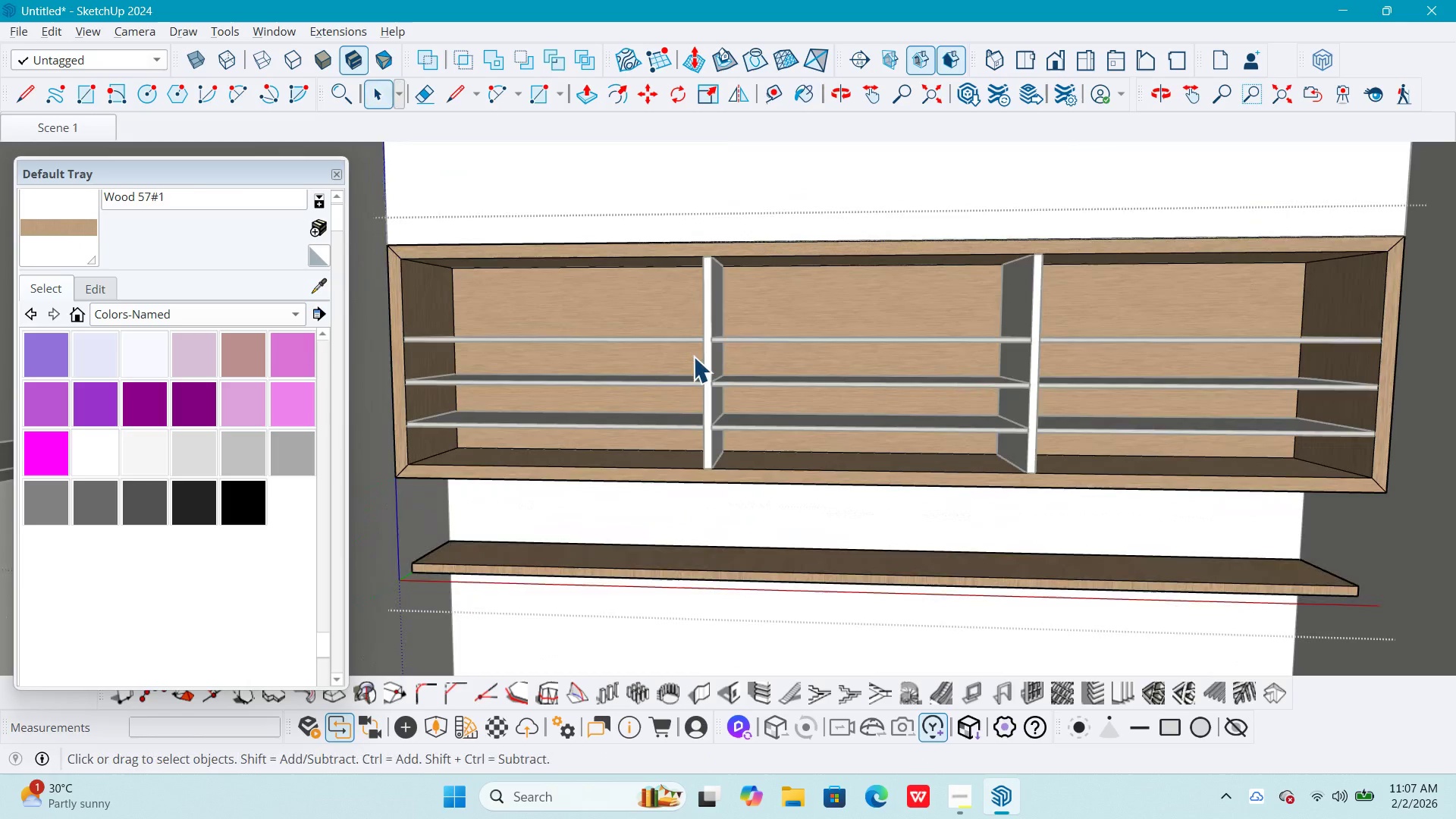 
key(Escape)
 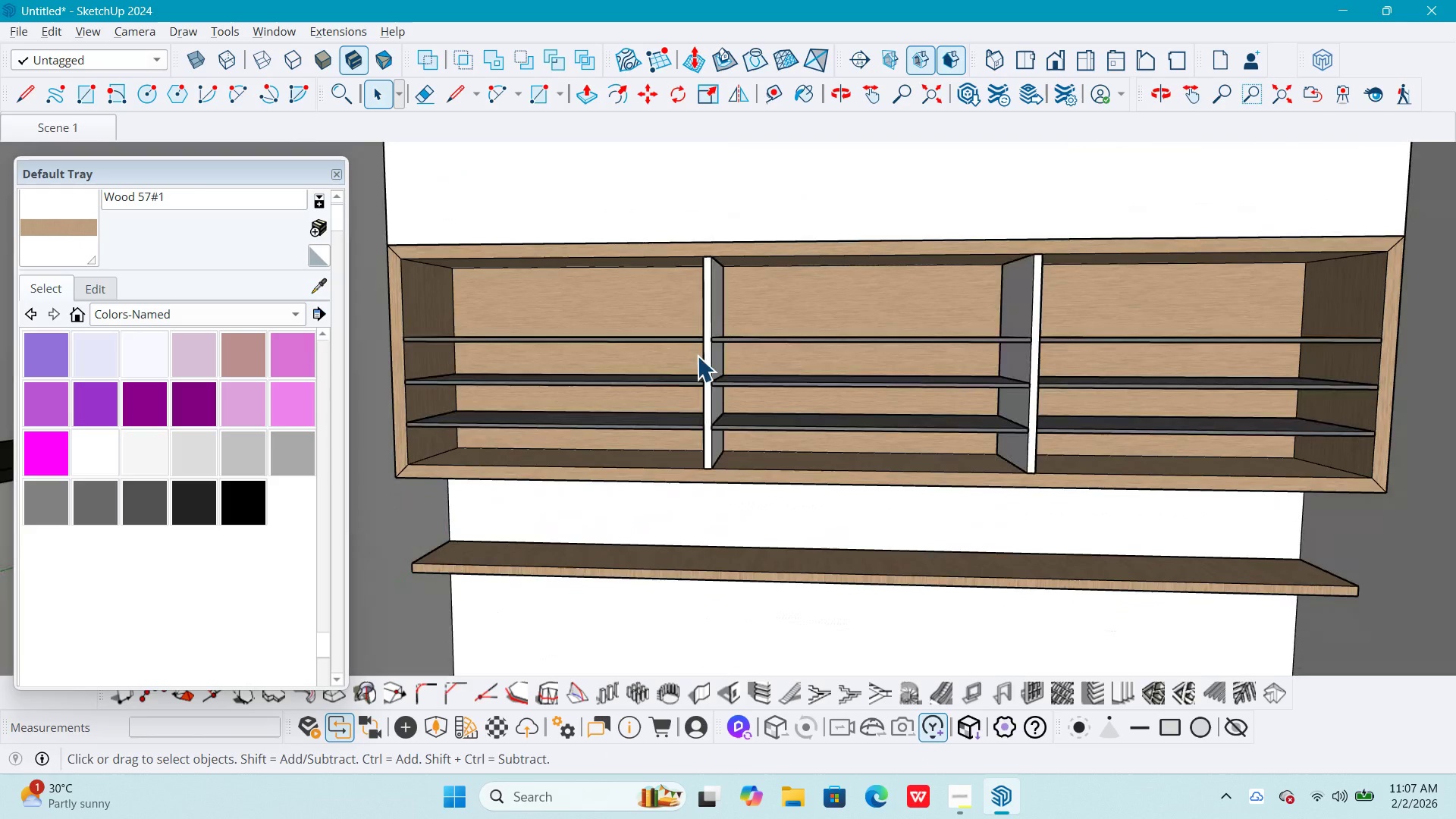 
scroll: coordinate [691, 356], scroll_direction: up, amount: 1.0
 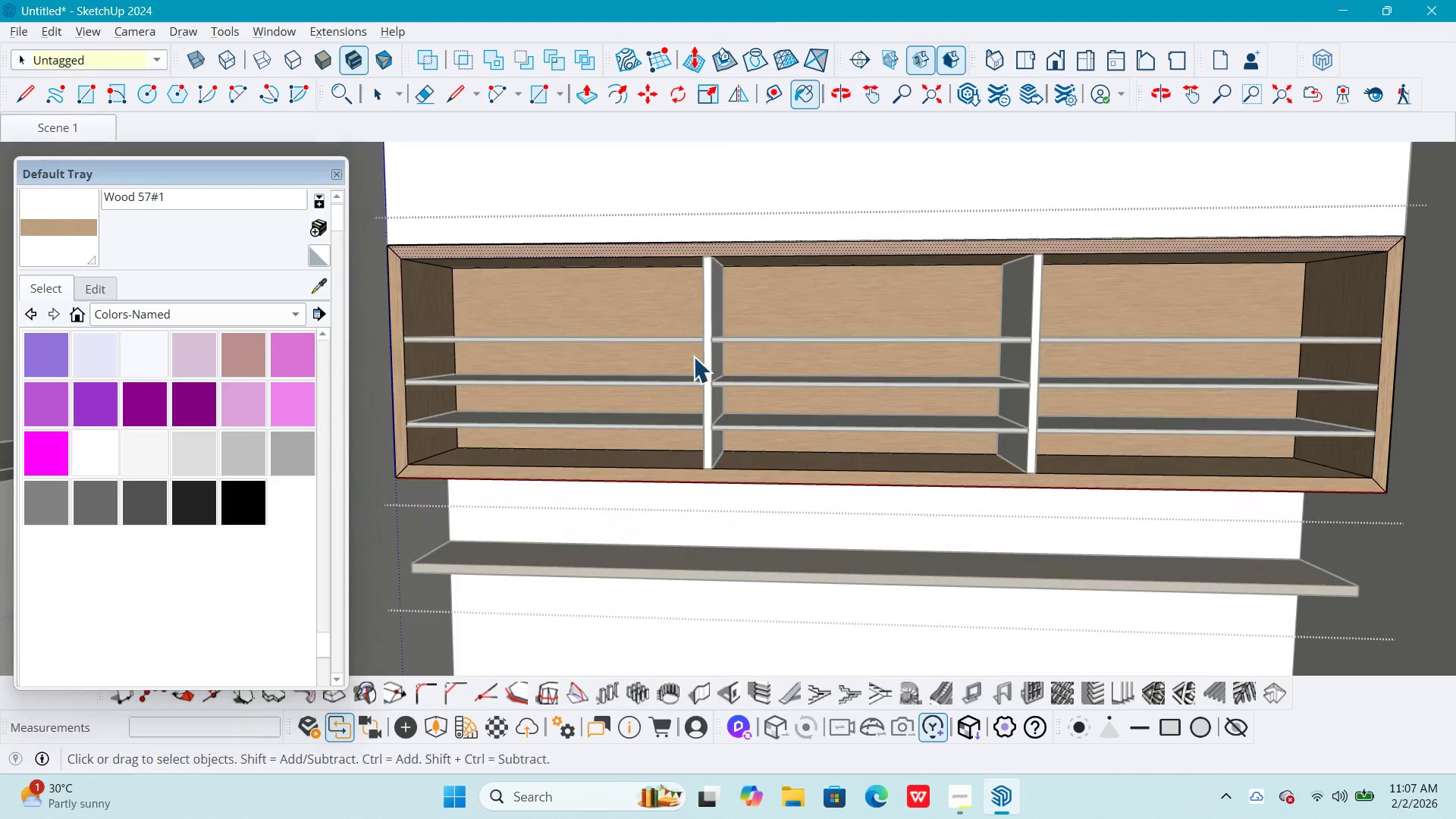 
key(Escape)
 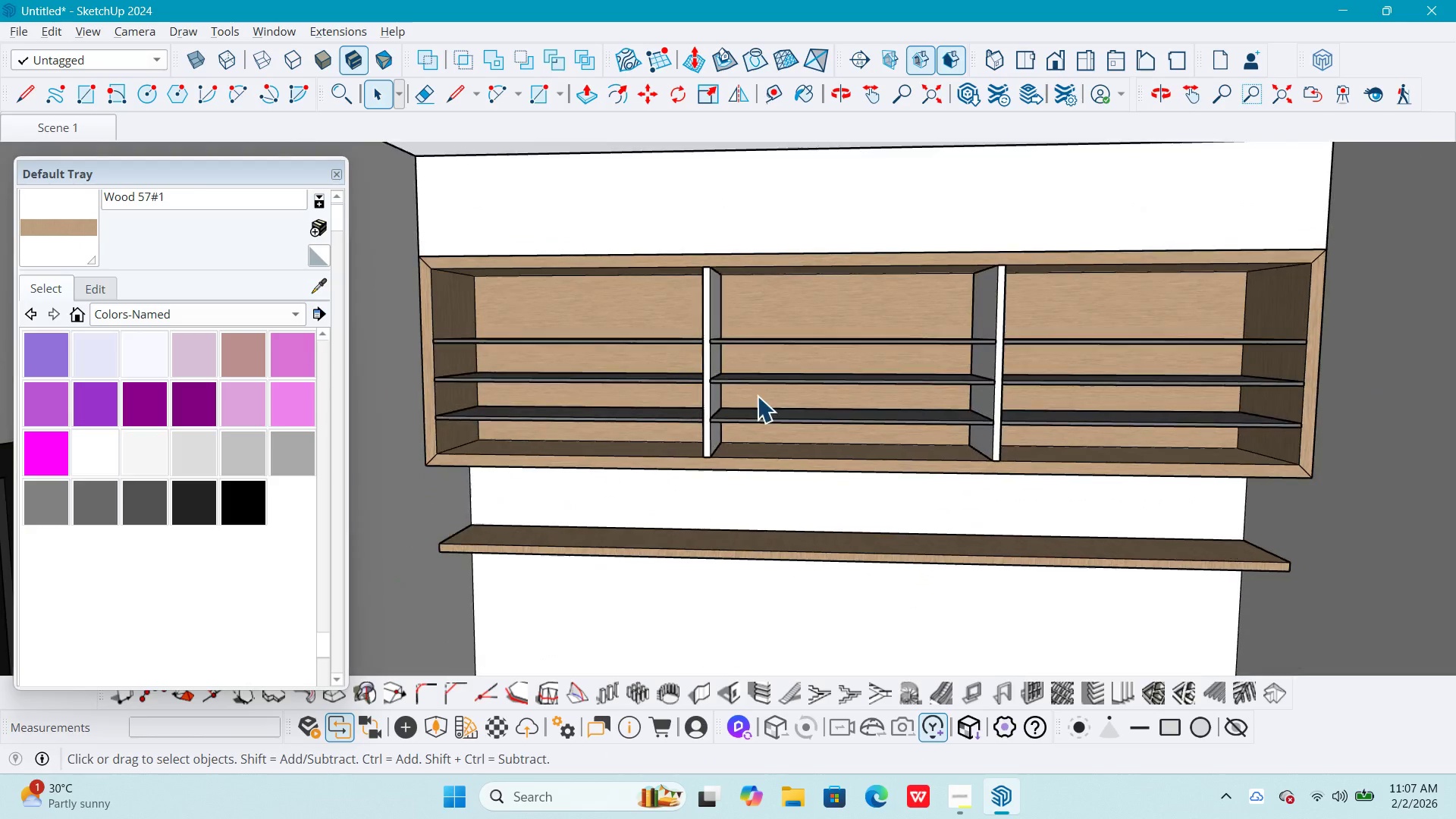 
hold_key(key=ShiftLeft, duration=0.33)
 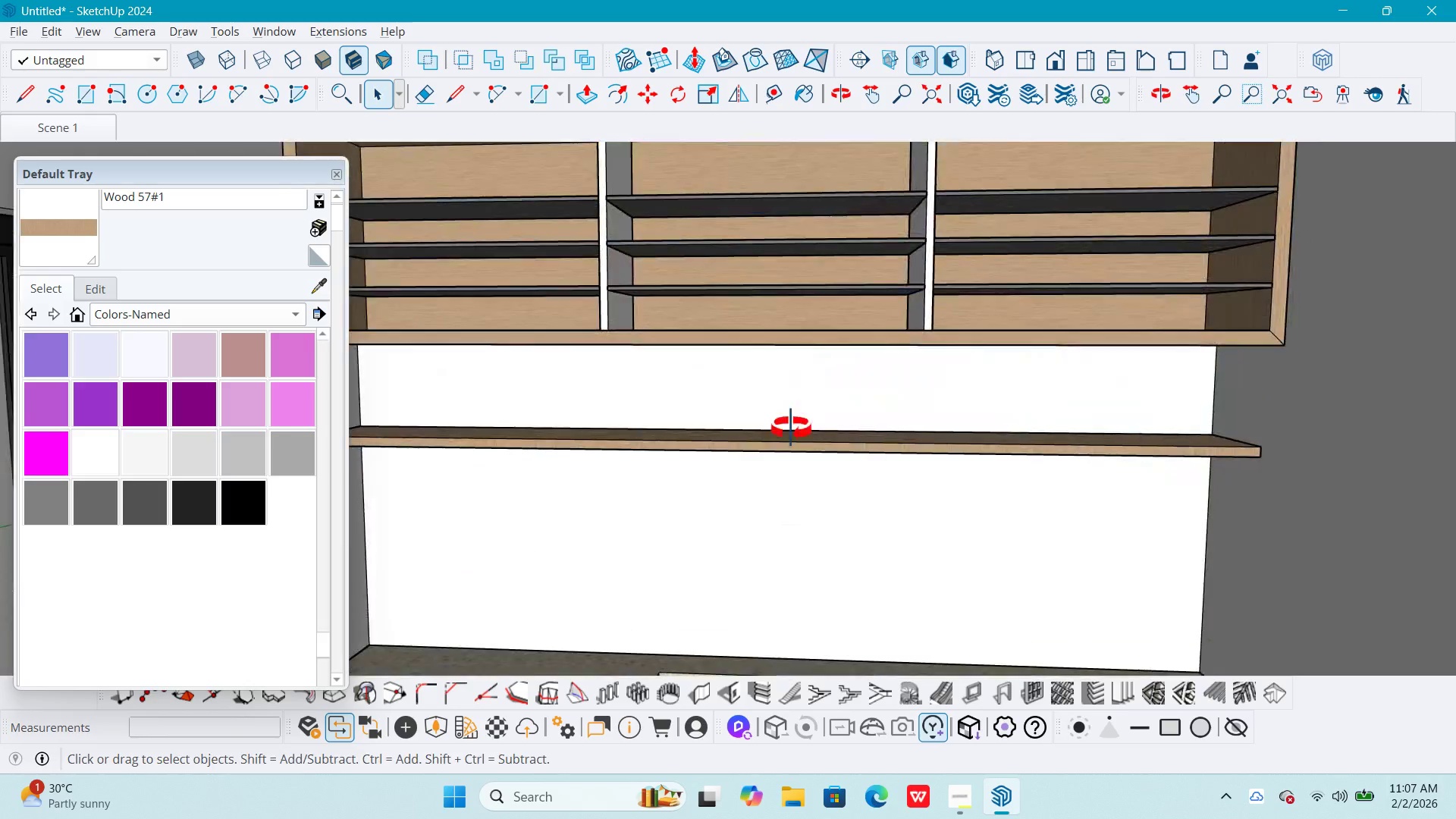 
scroll: coordinate [698, 356], scroll_direction: down, amount: 1.0
 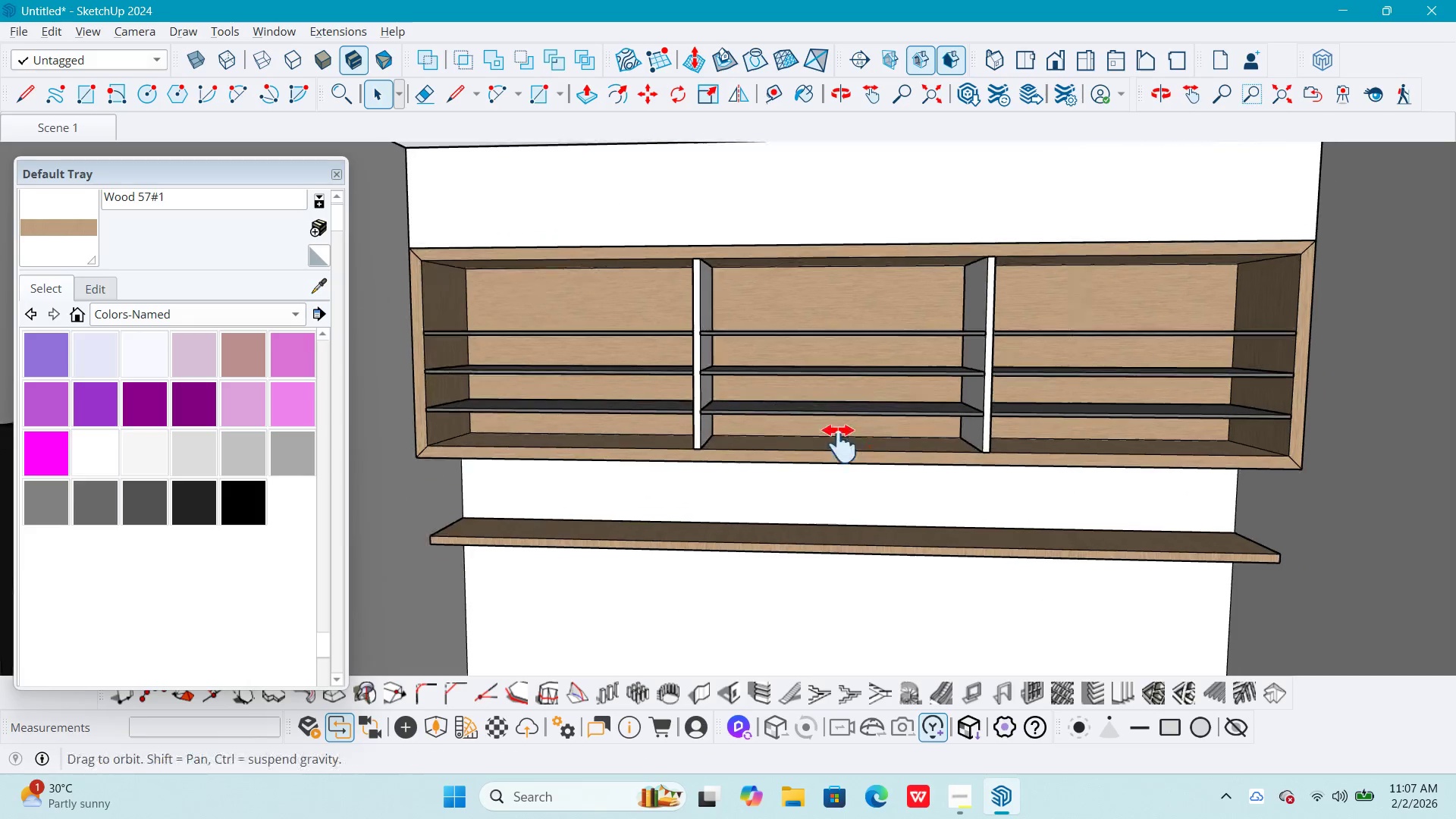 
double_click([803, 447])
 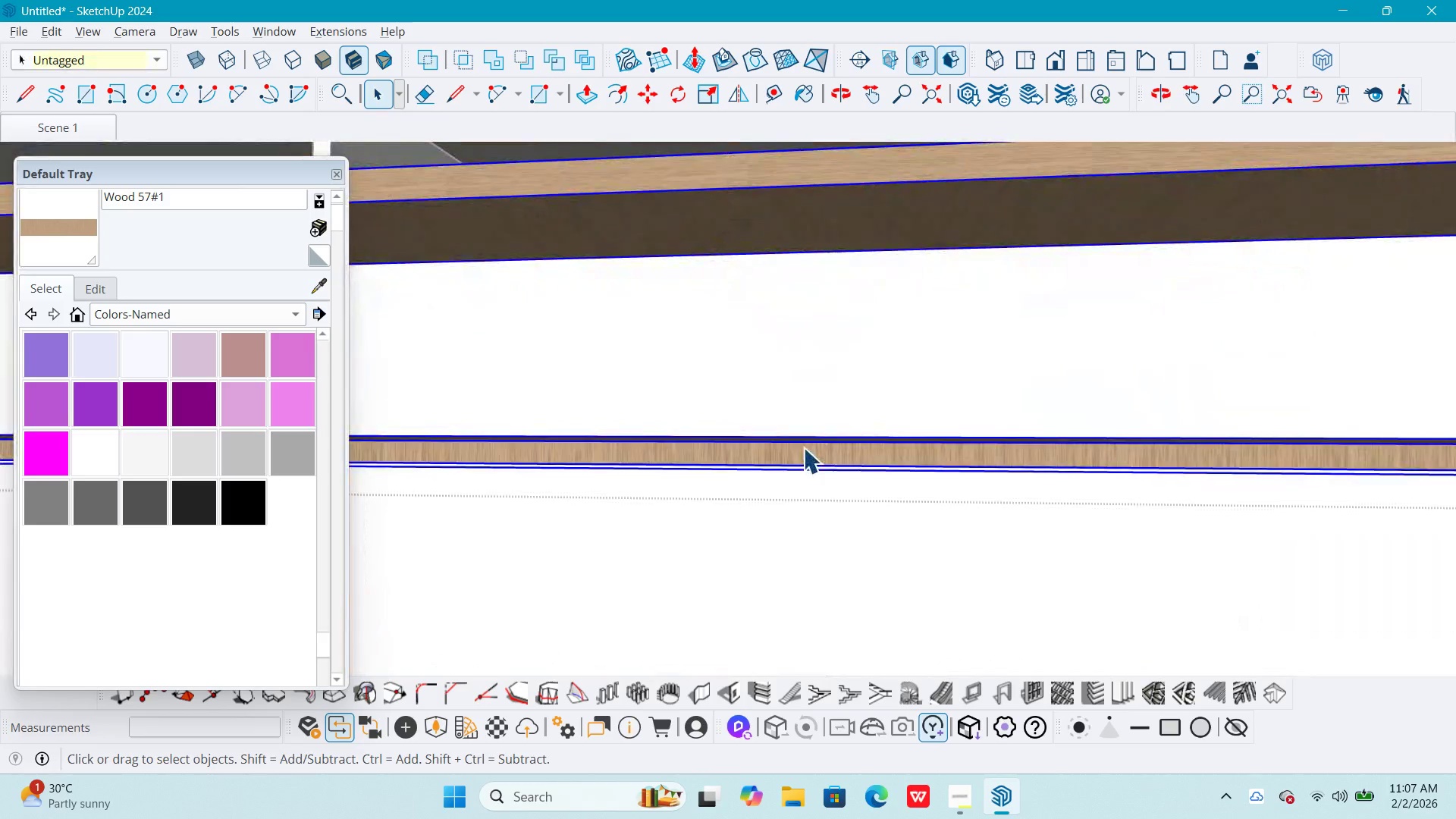 
scroll: coordinate [803, 447], scroll_direction: up, amount: 9.0
 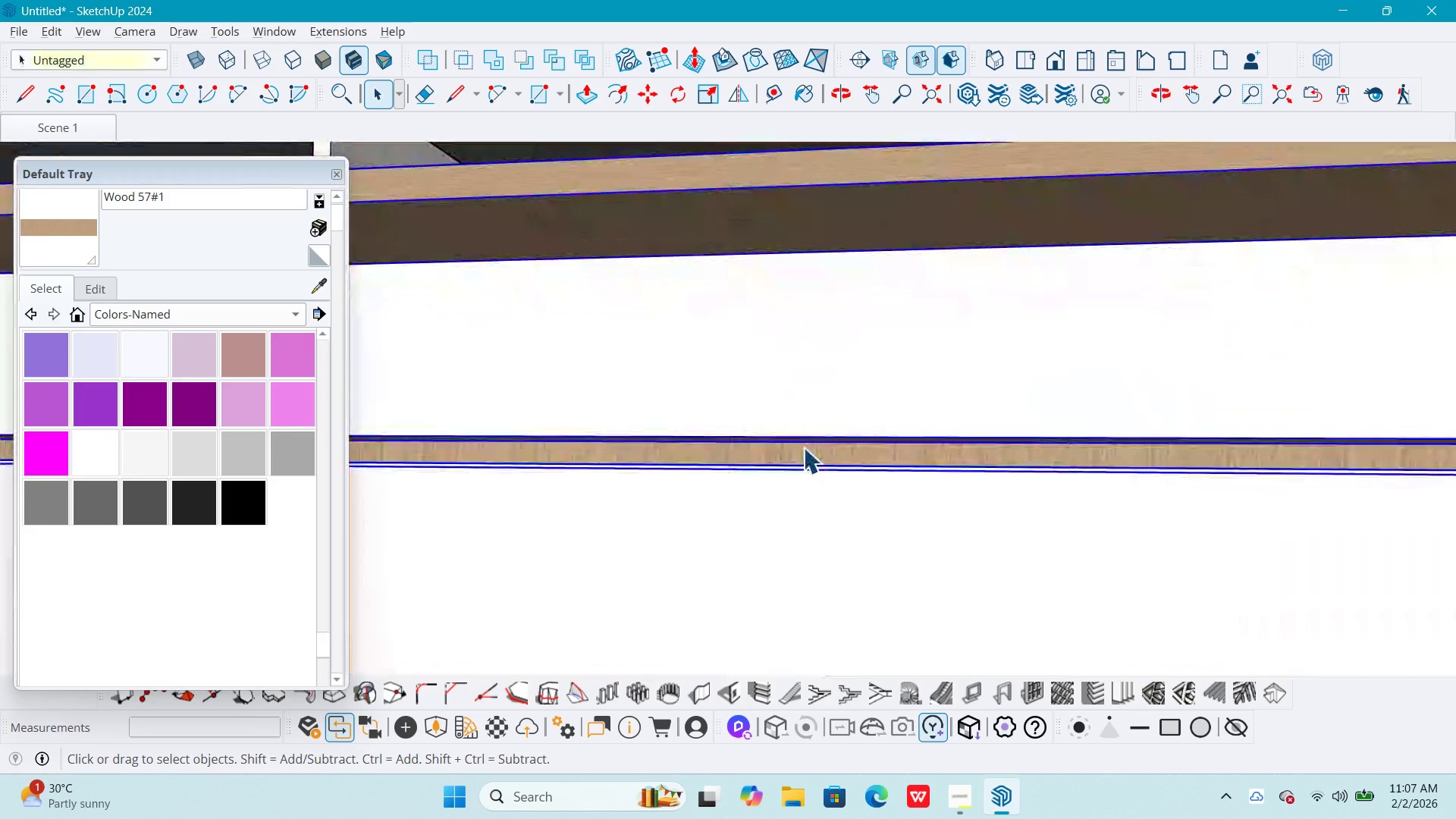 
triple_click([803, 447])
 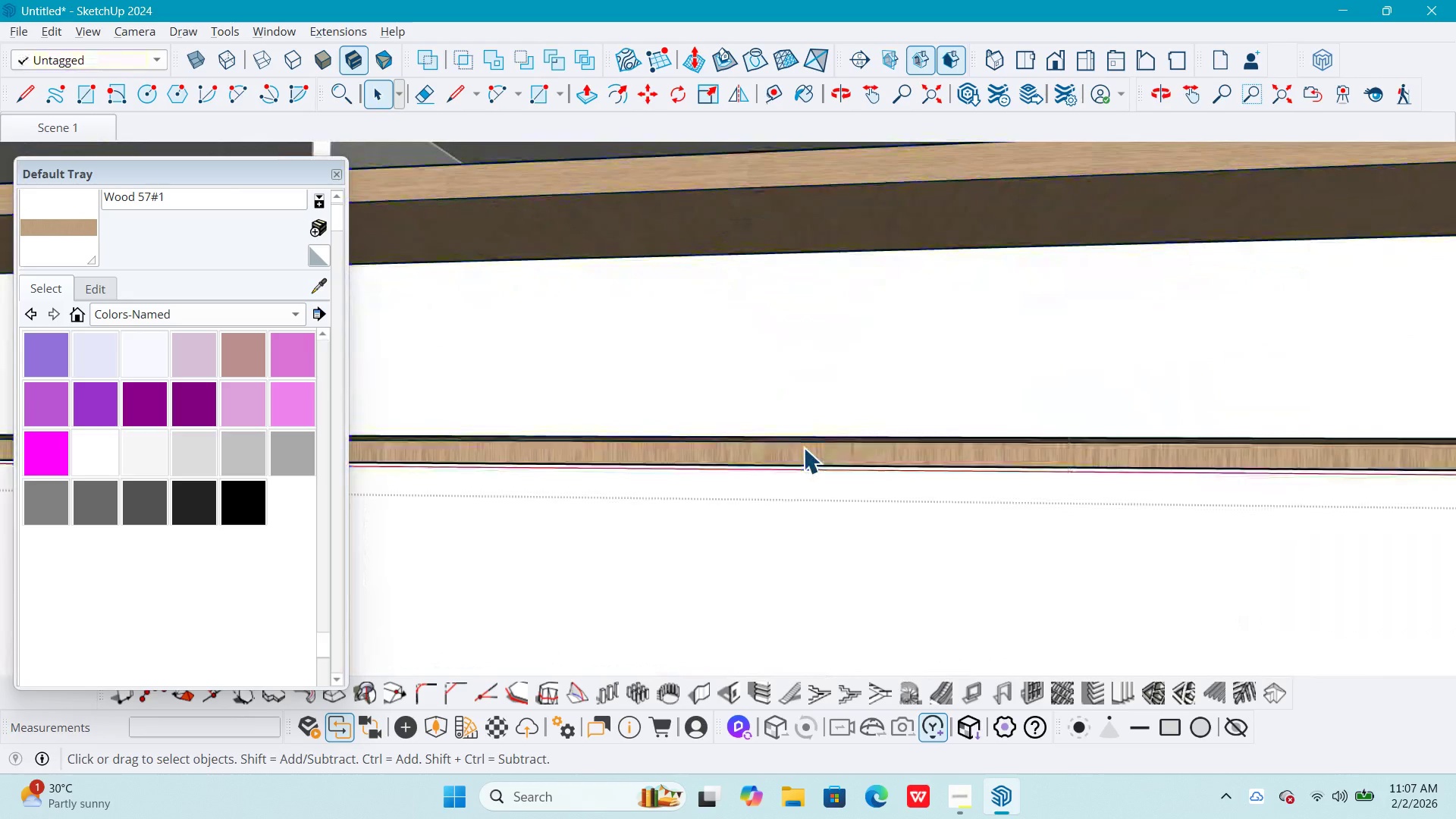 
triple_click([803, 447])
 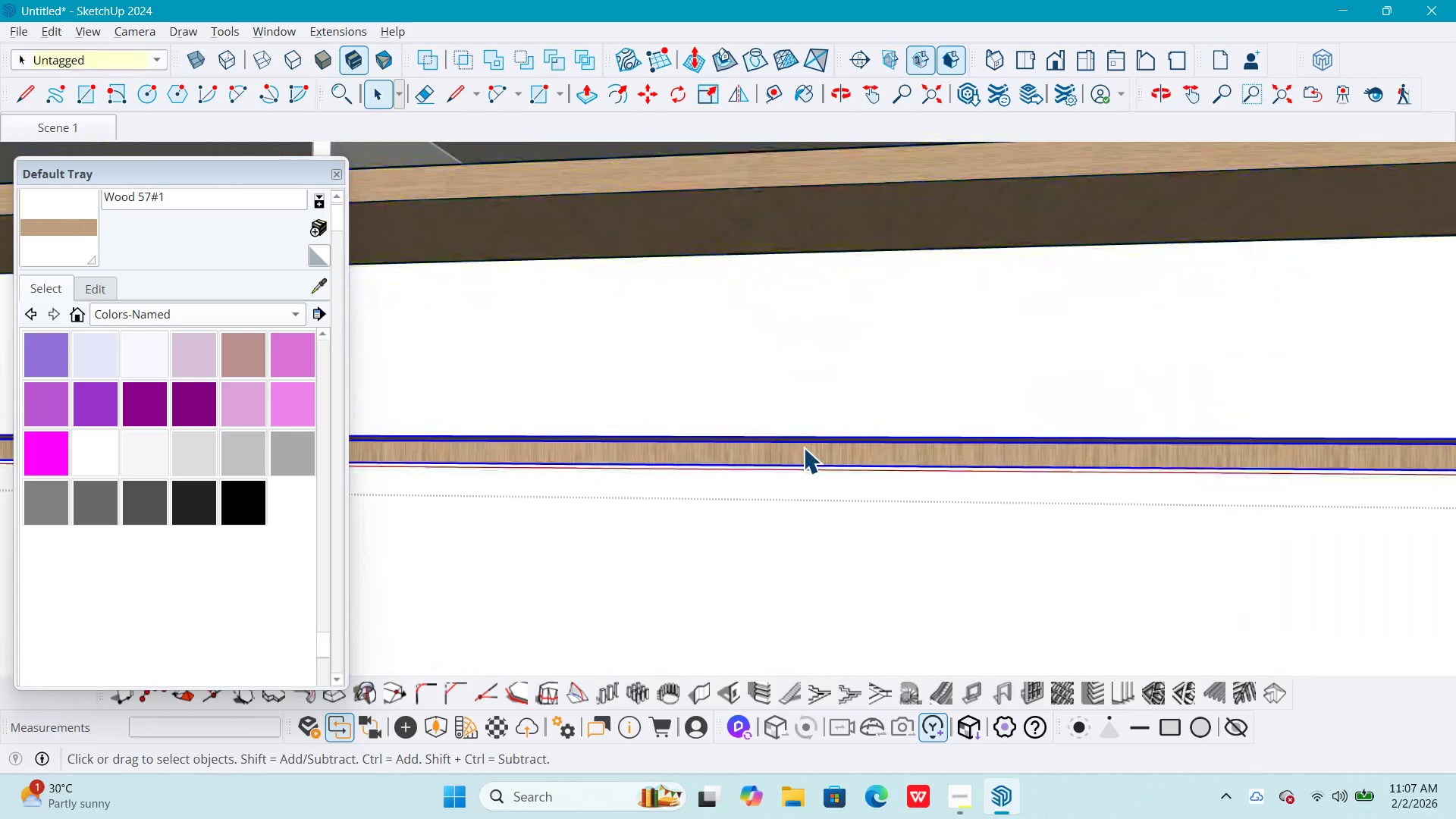 
triple_click([803, 447])
 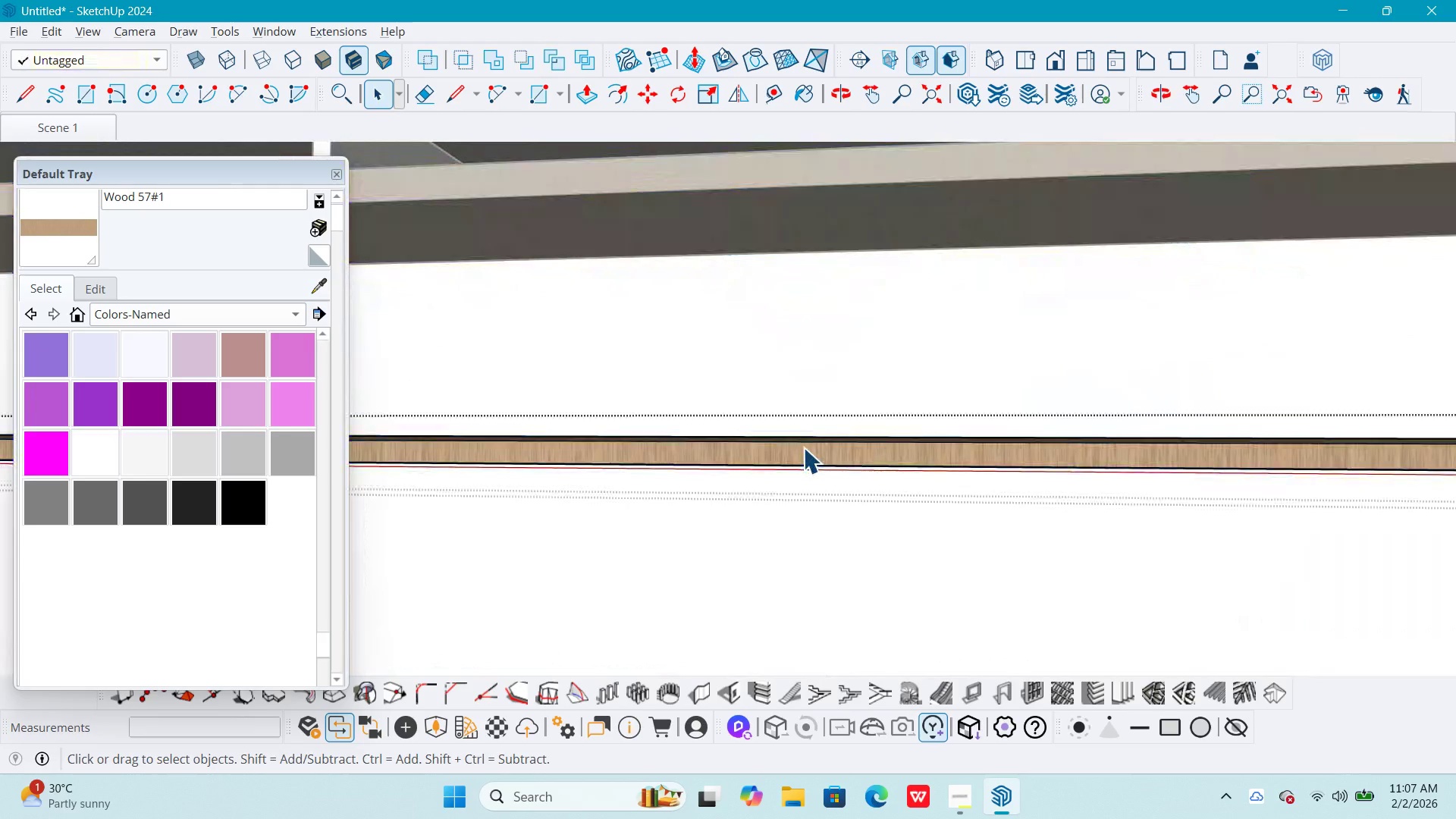 
triple_click([803, 447])
 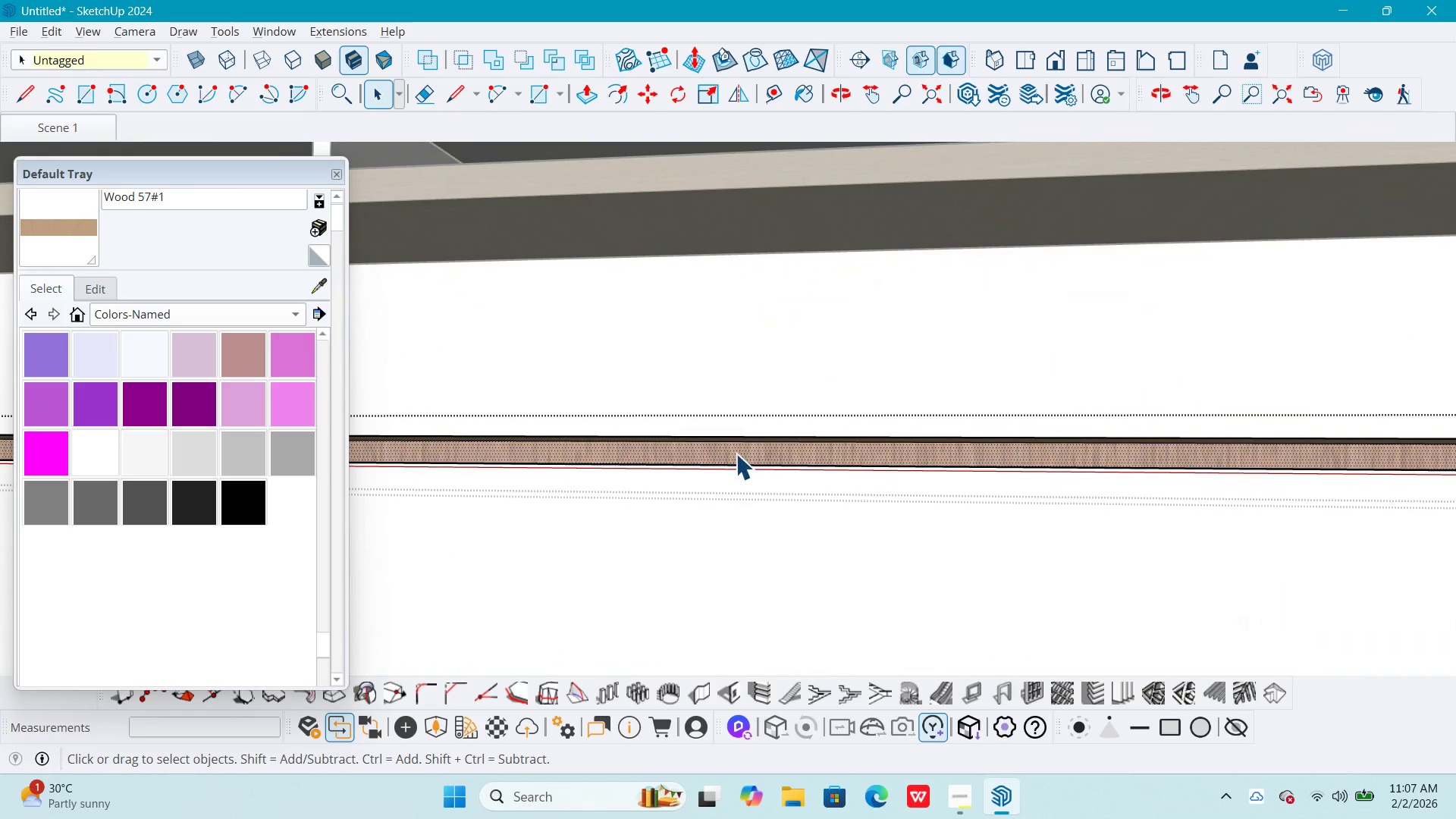 
left_click([736, 453])
 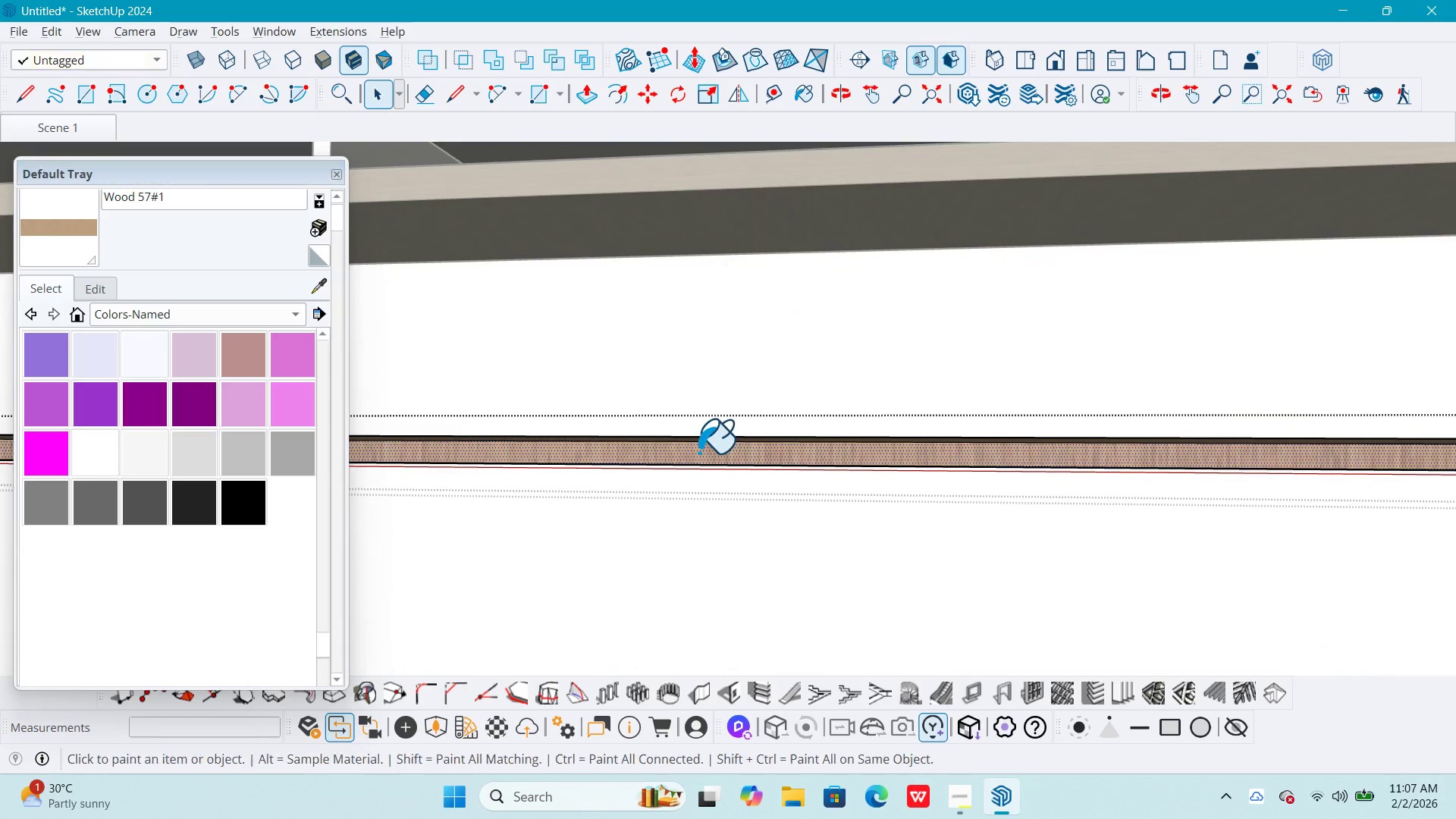 
double_click([654, 450])
 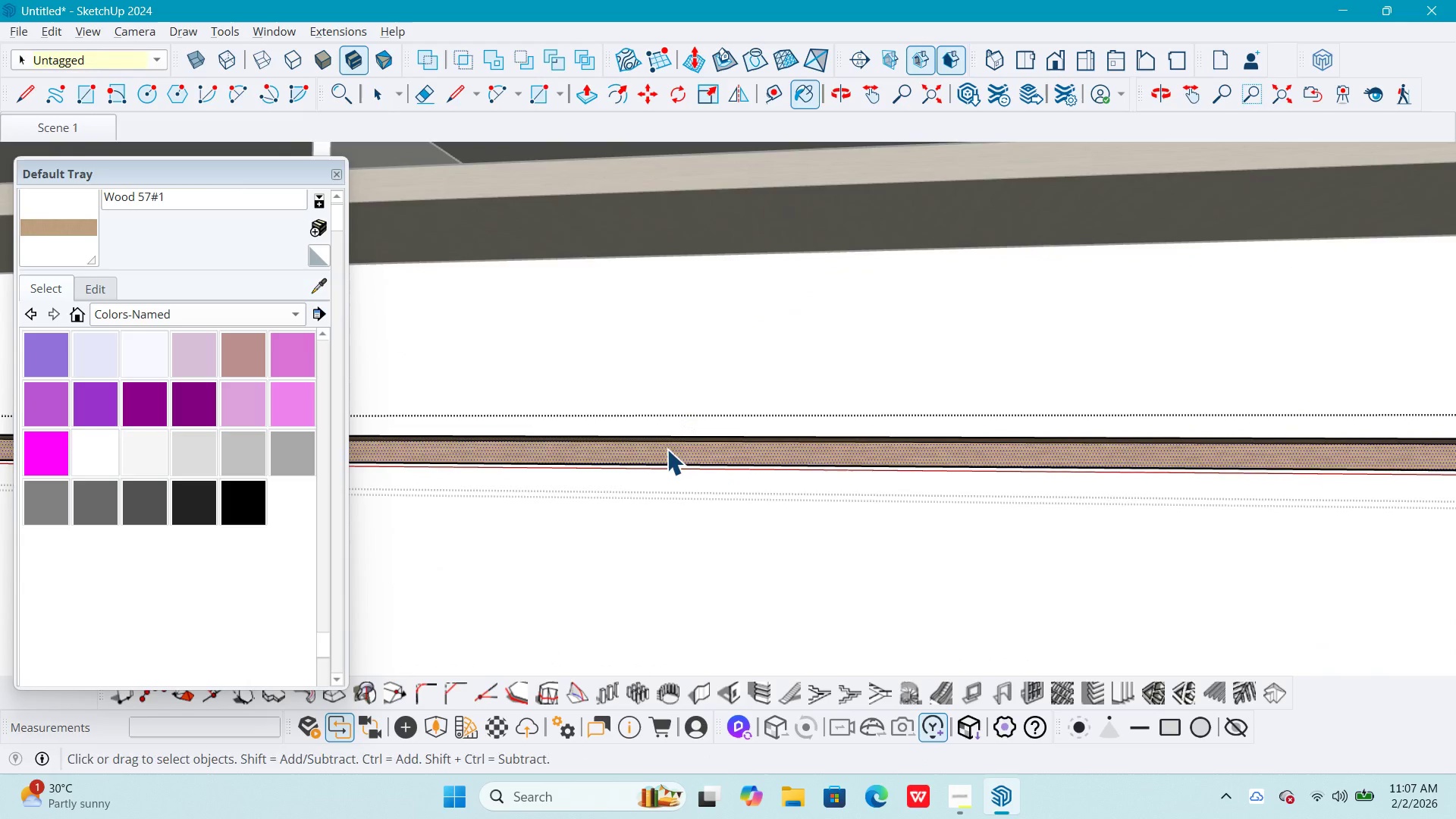 
key(Space)
 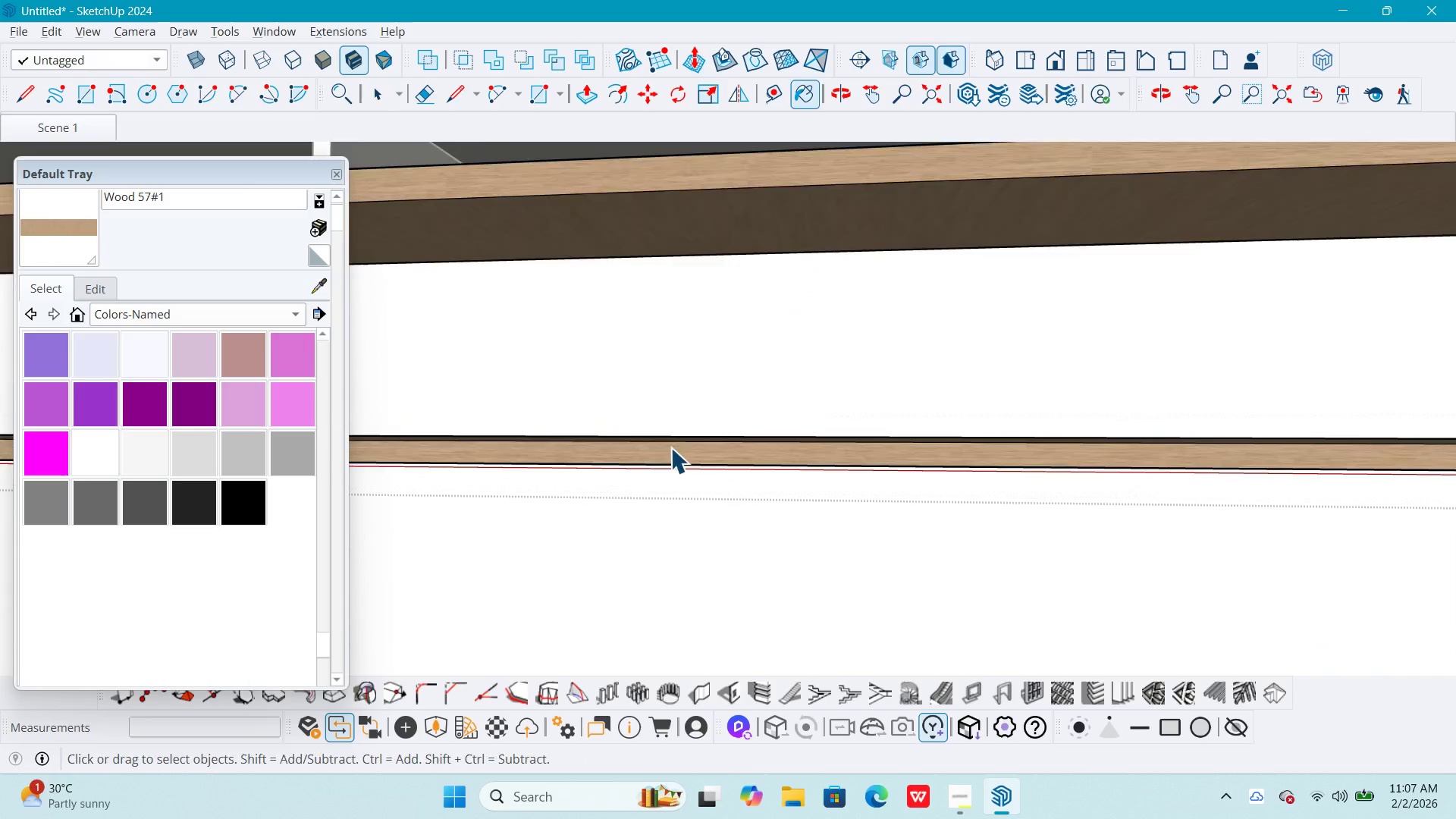 
key(Escape)
 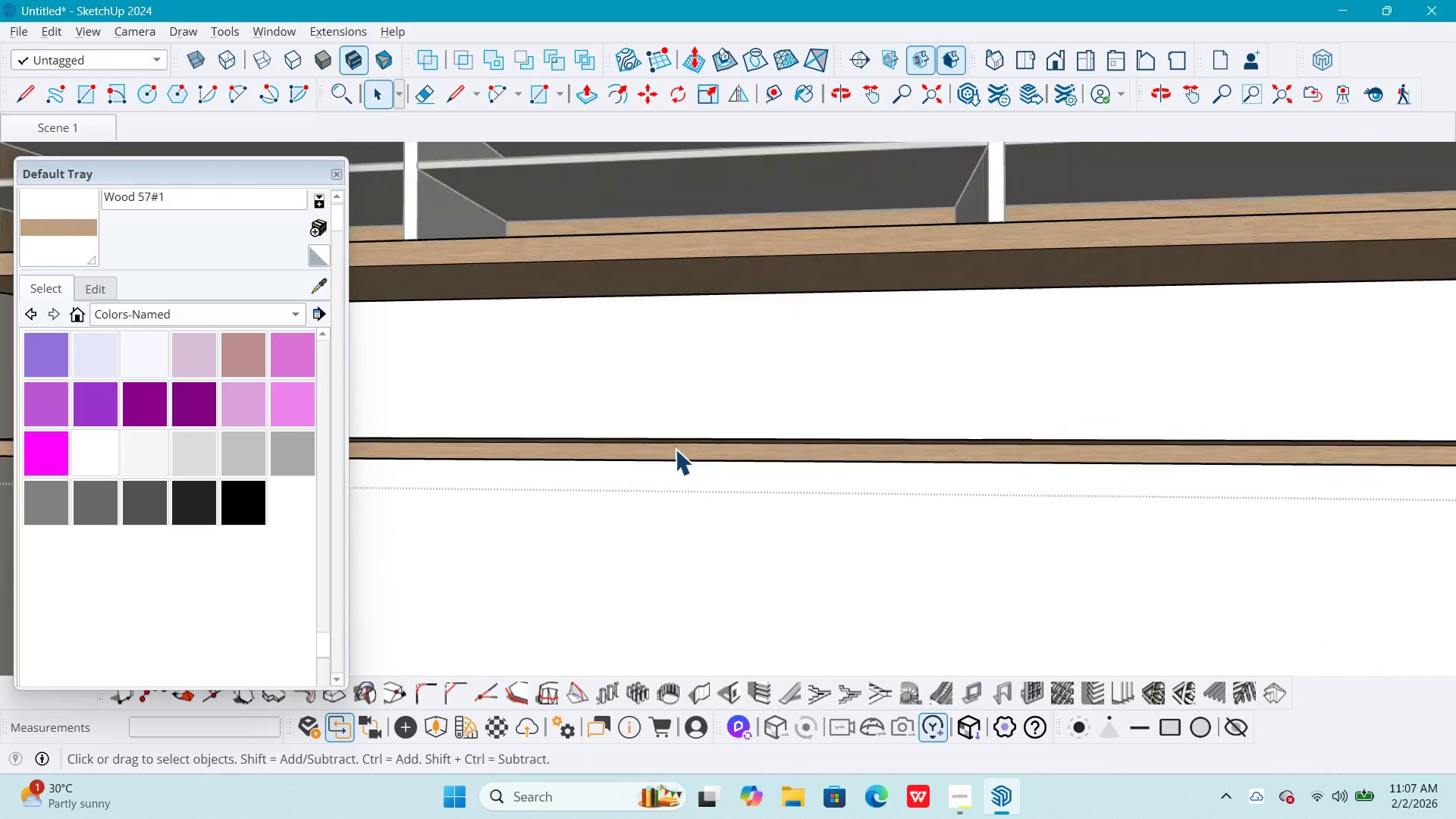 
key(Escape)
 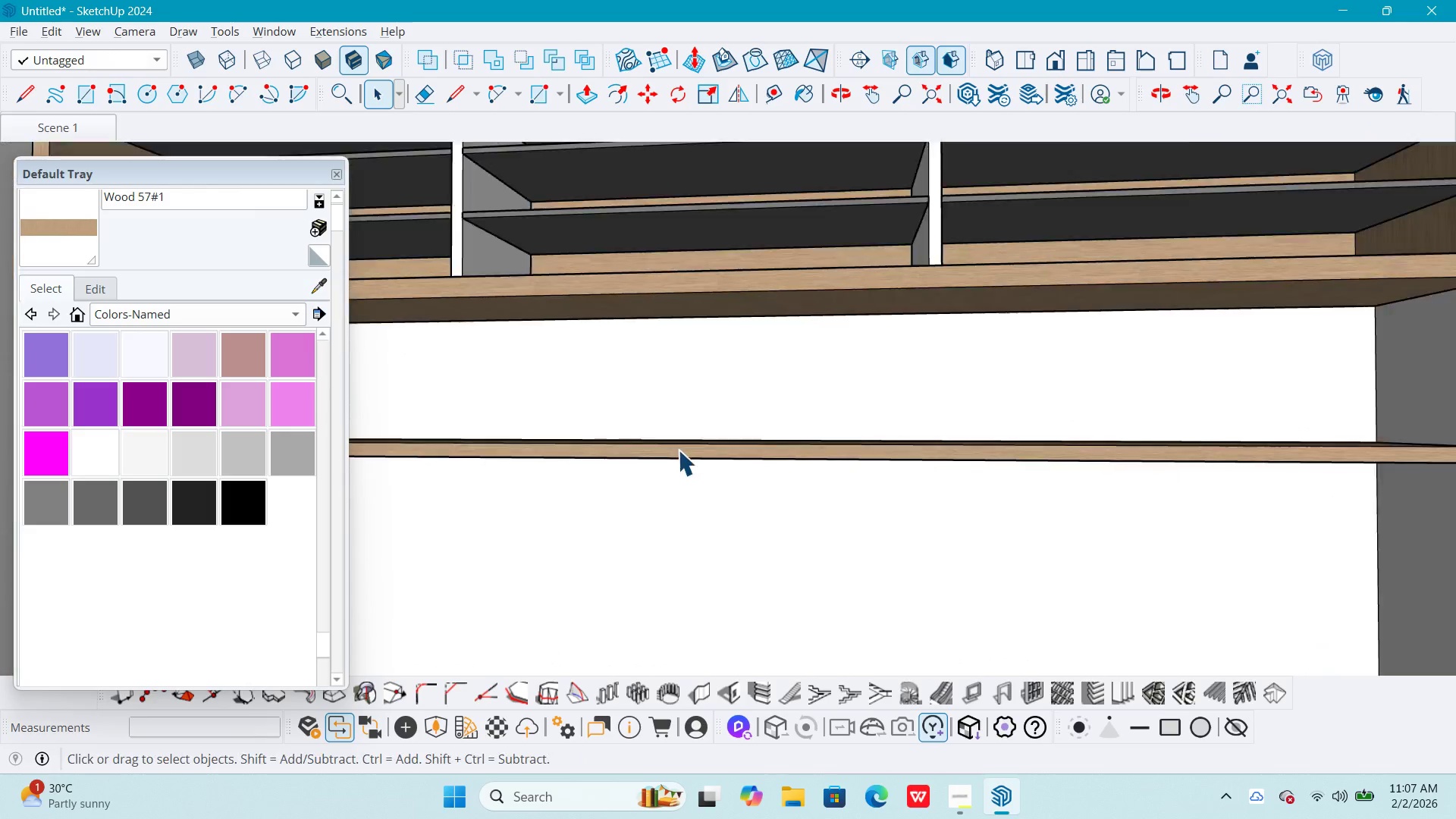 
key(Escape)
 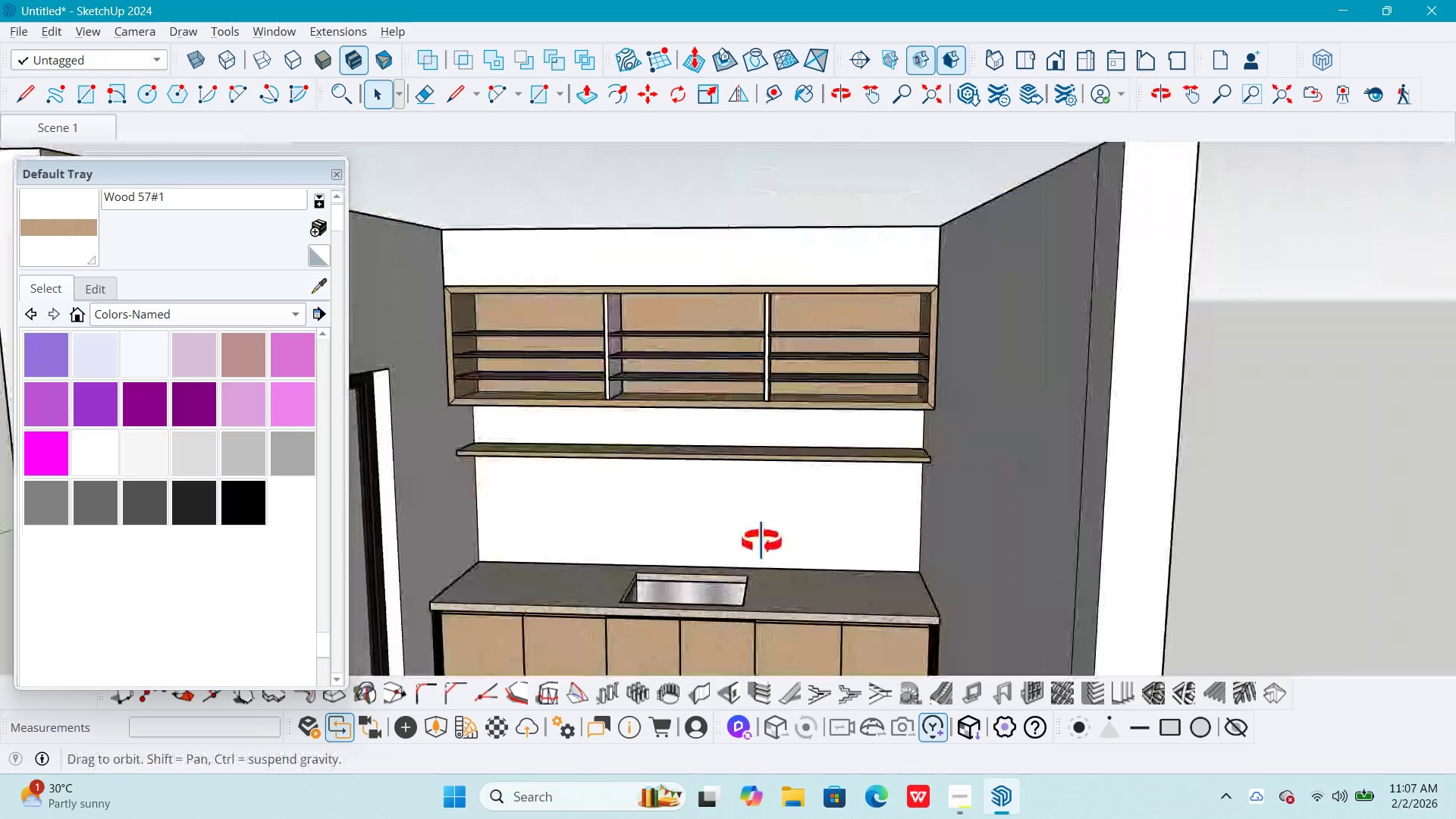 
hold_key(key=ShiftLeft, duration=0.31)
 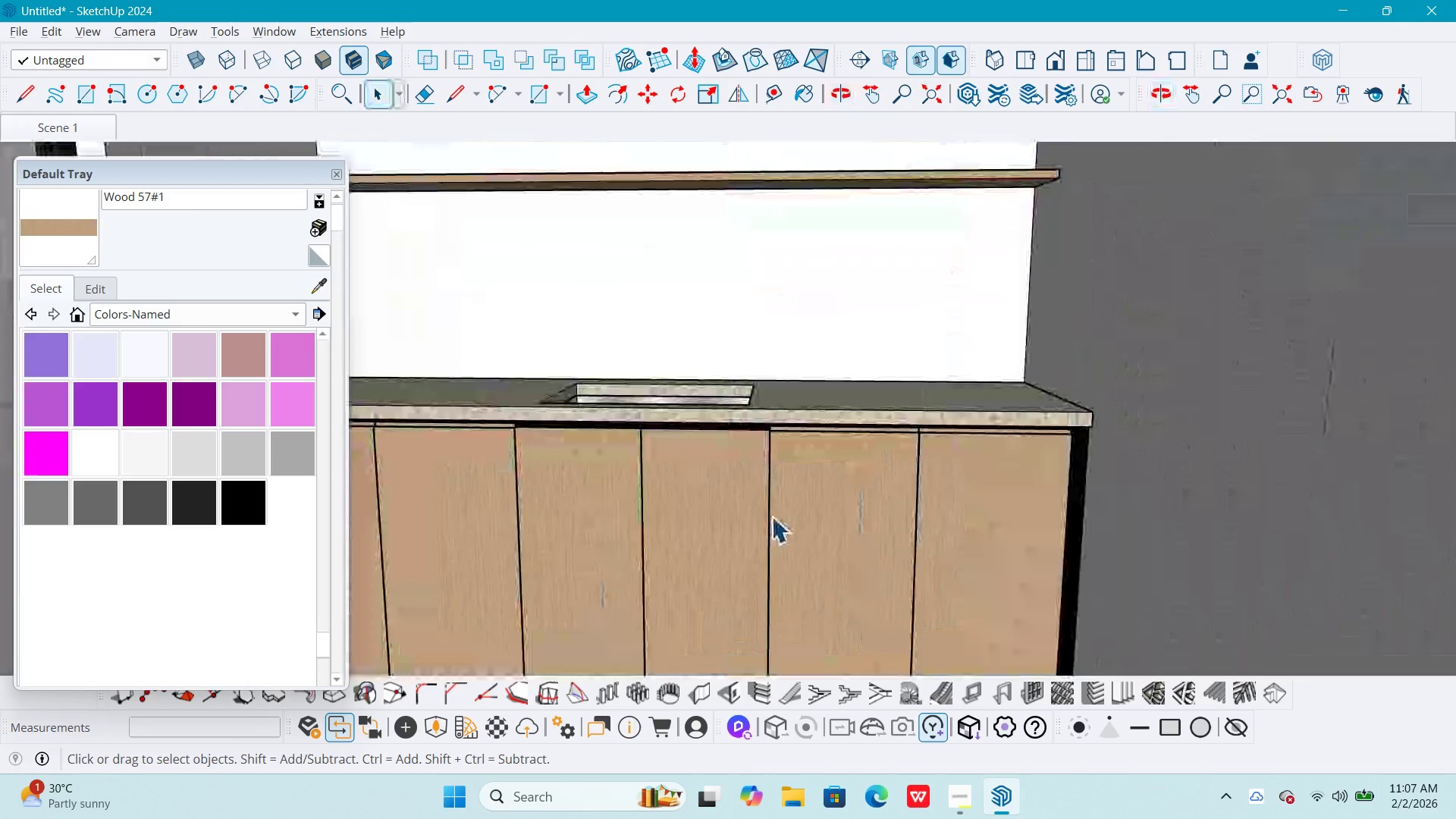 
scroll: coordinate [691, 469], scroll_direction: down, amount: 16.0
 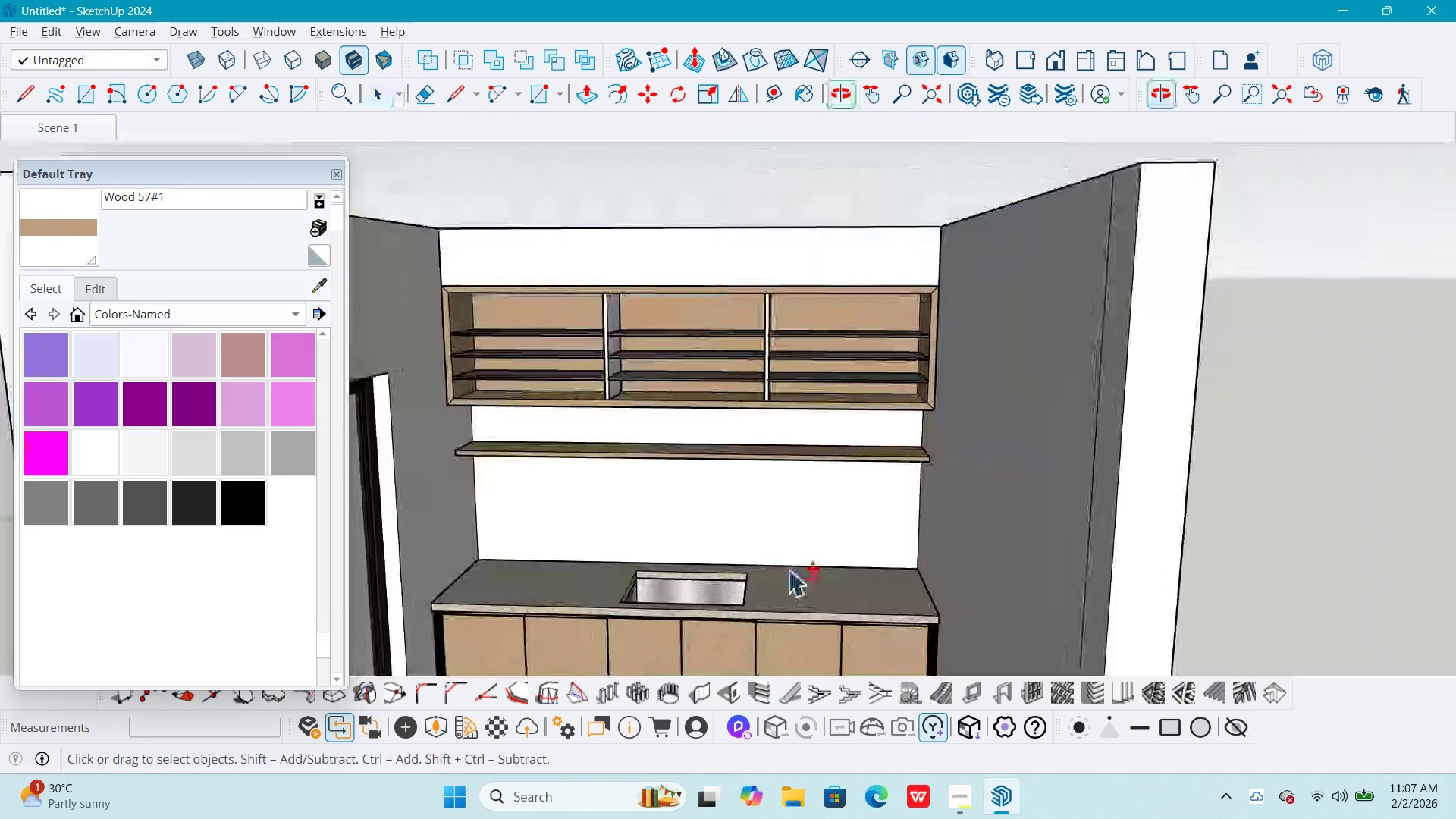 
key(Space)
 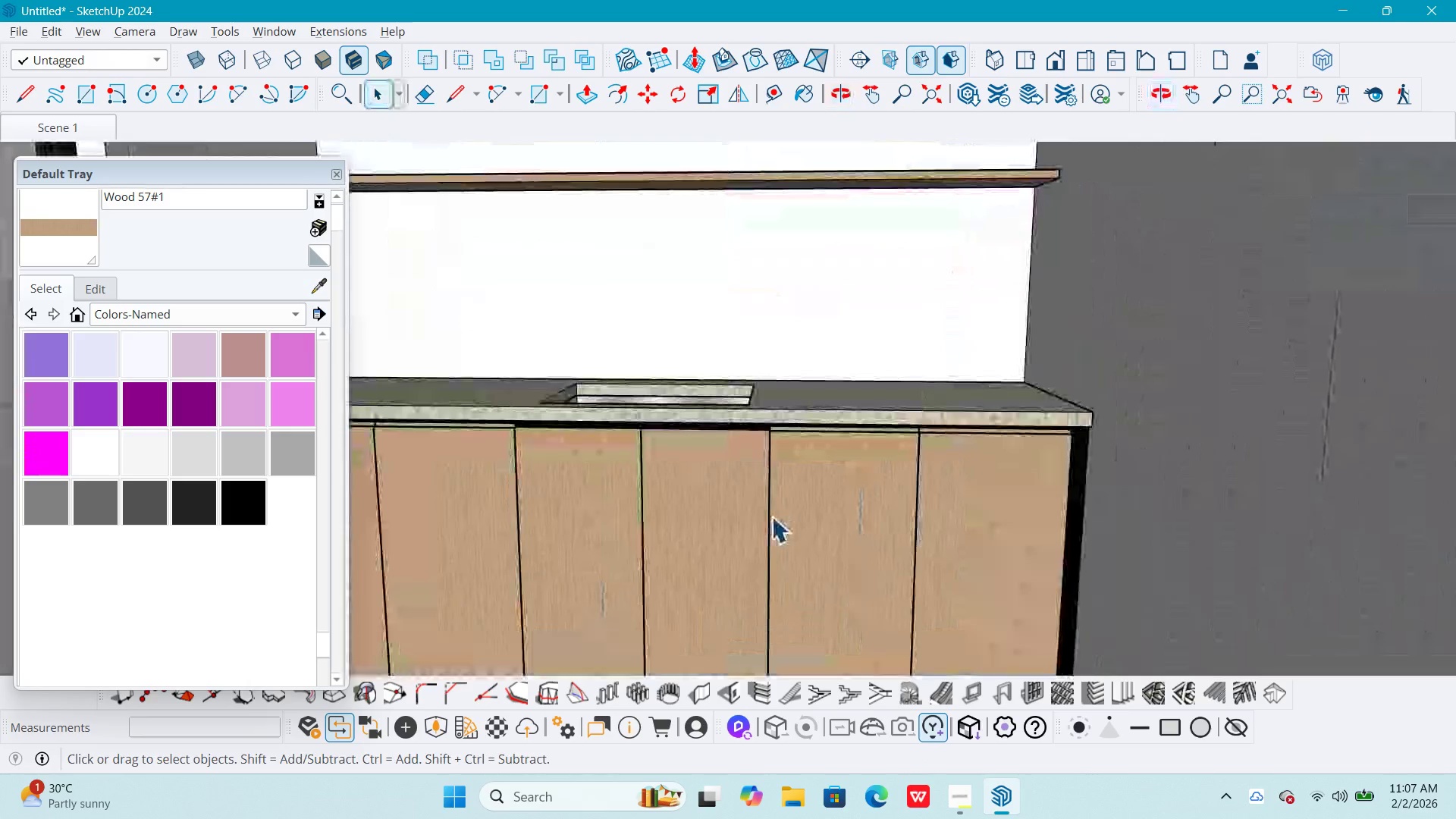 
key(Escape)
 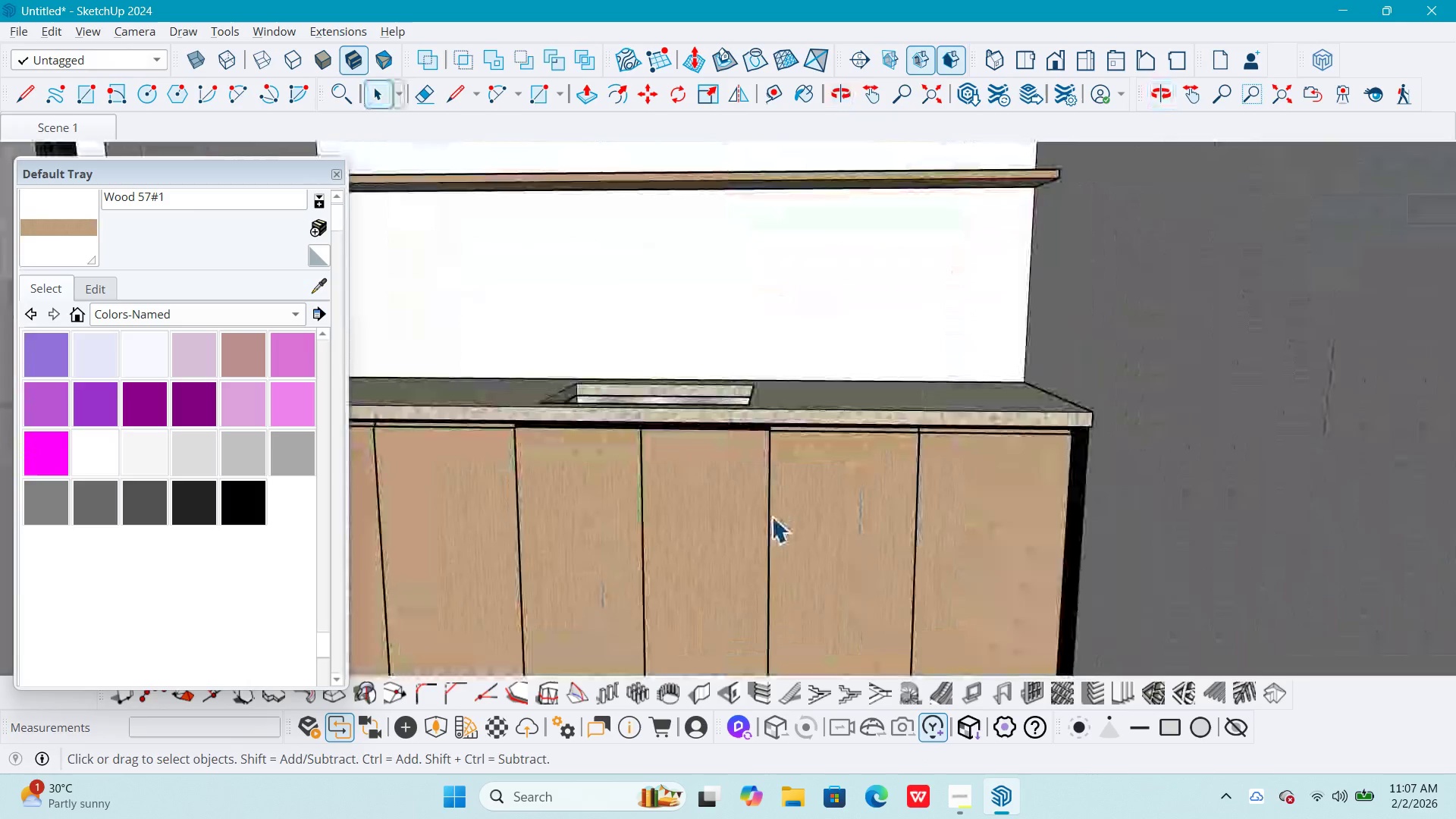 
key(Escape)
 